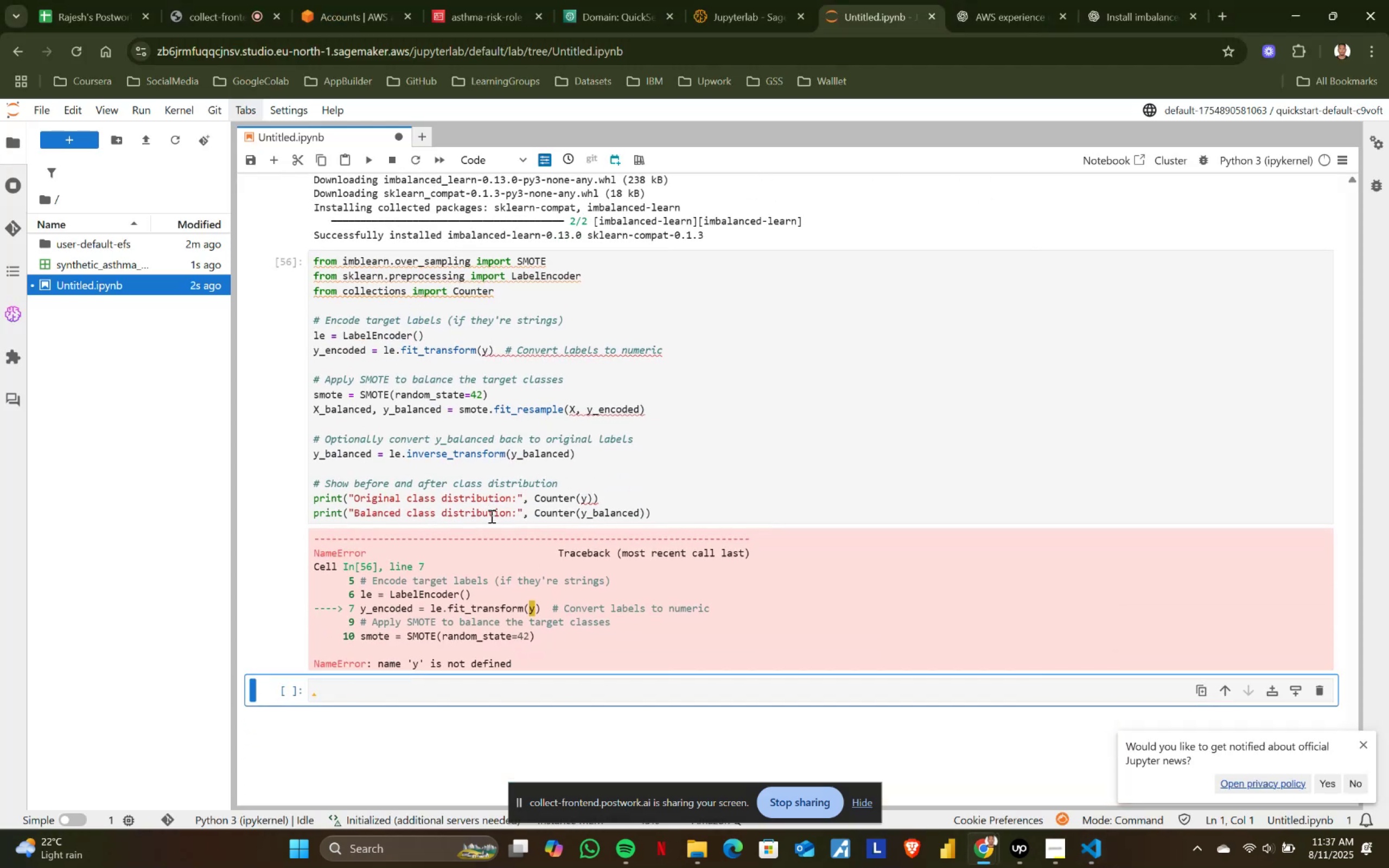 
scroll: coordinate [490, 516], scroll_direction: up, amount: 1.0
 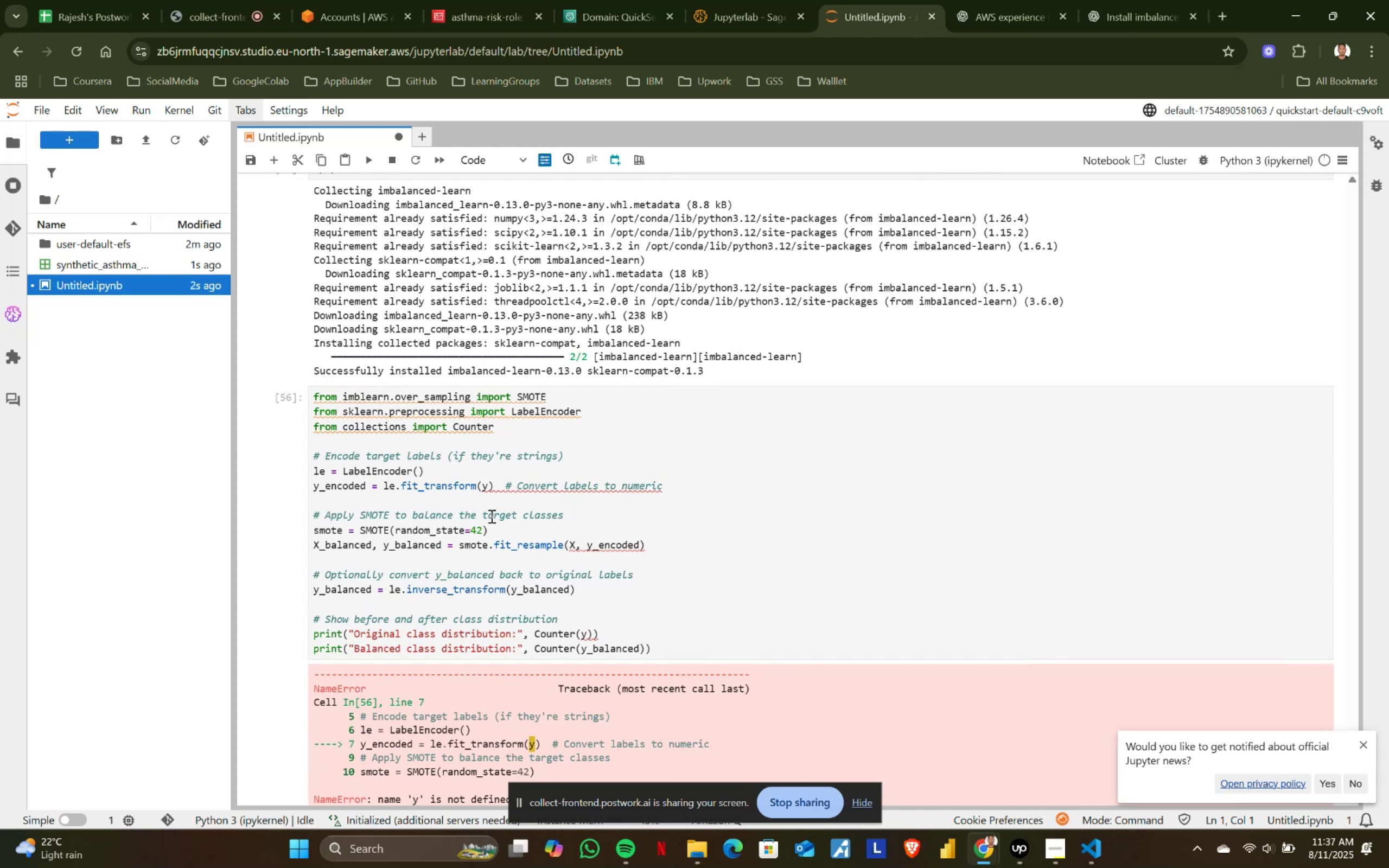 
key(Alt+AltLeft)
 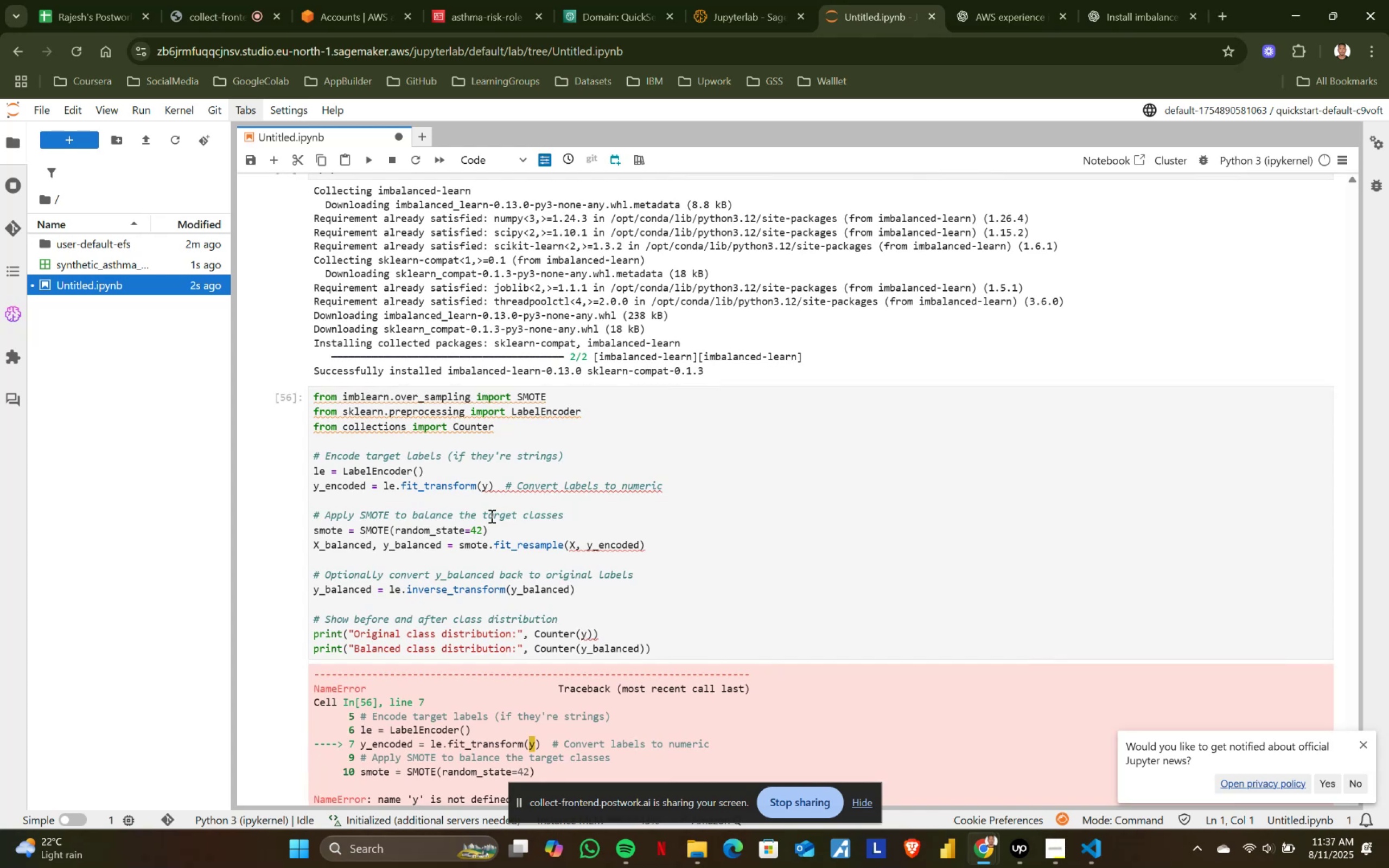 
key(Alt+Tab)
 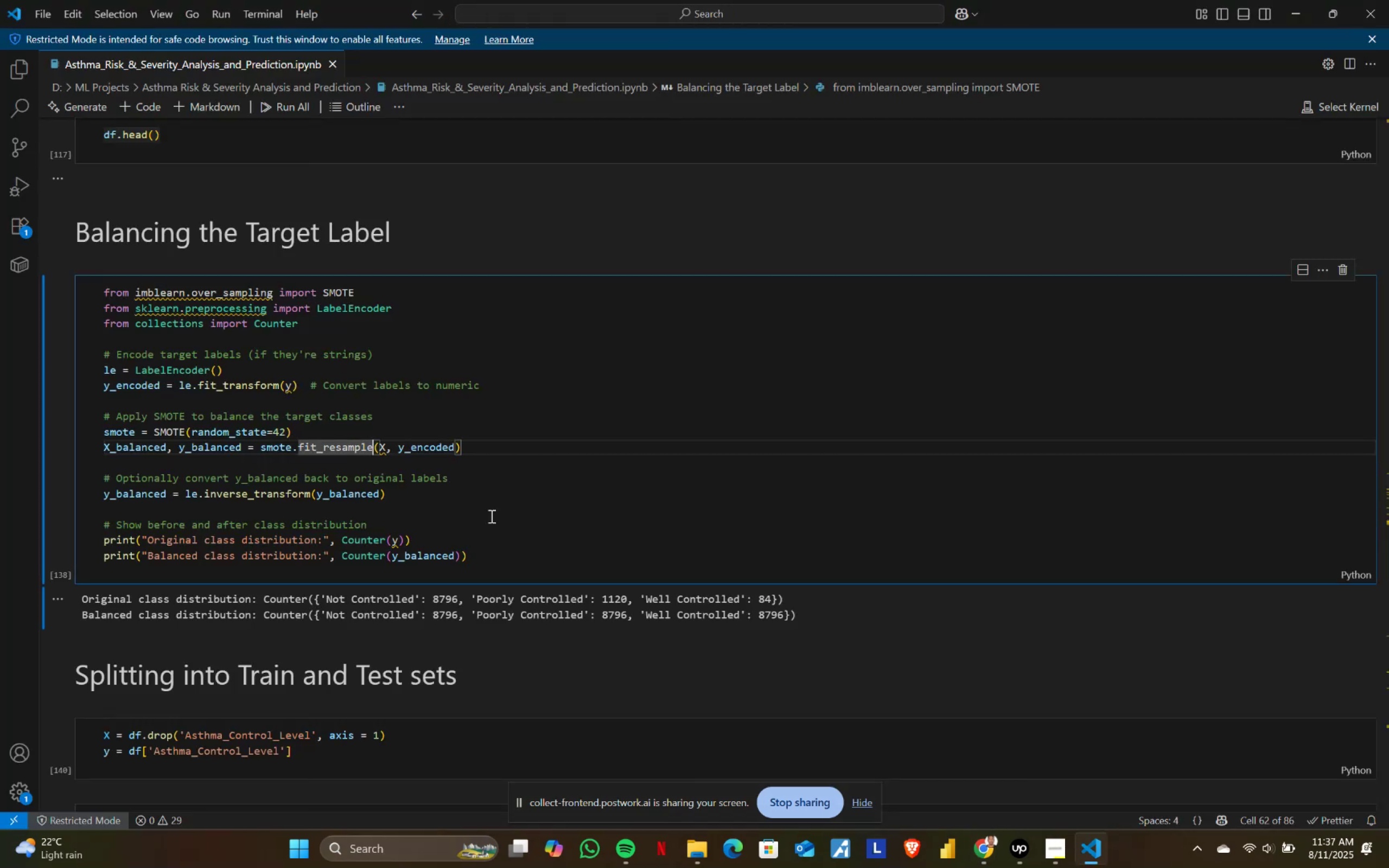 
wait(5.82)
 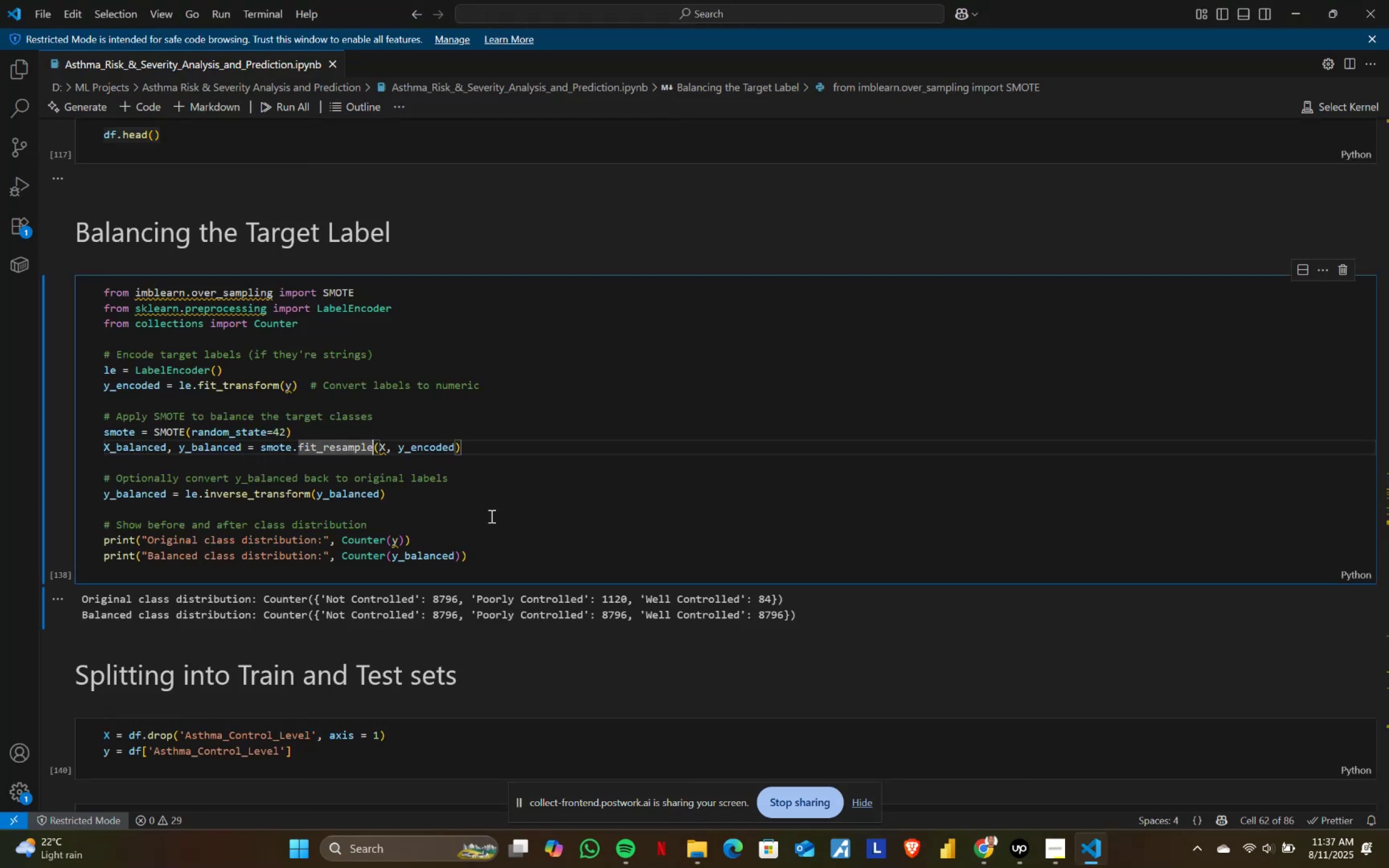 
scroll: coordinate [490, 516], scroll_direction: down, amount: 3.0
 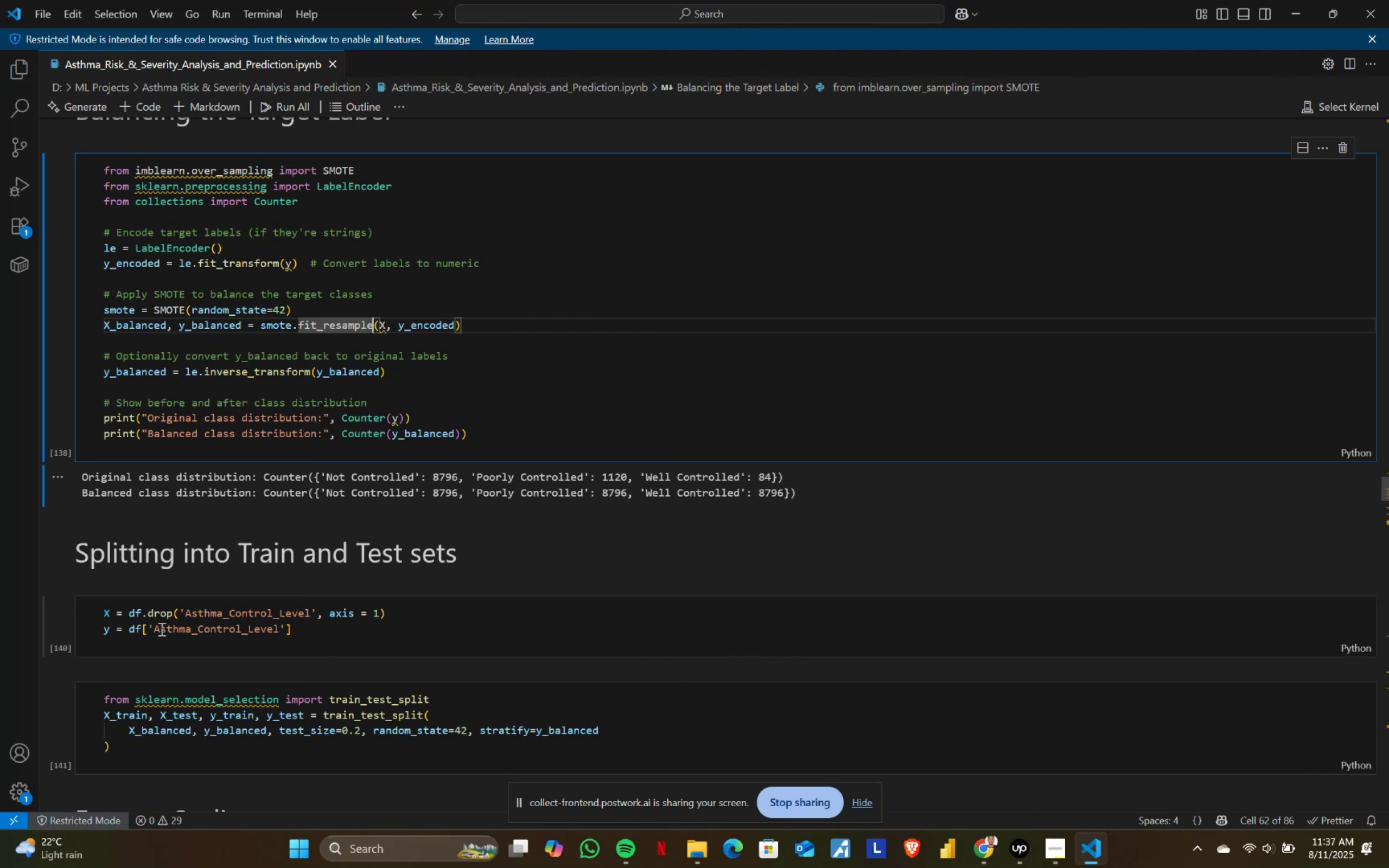 
left_click([308, 633])
 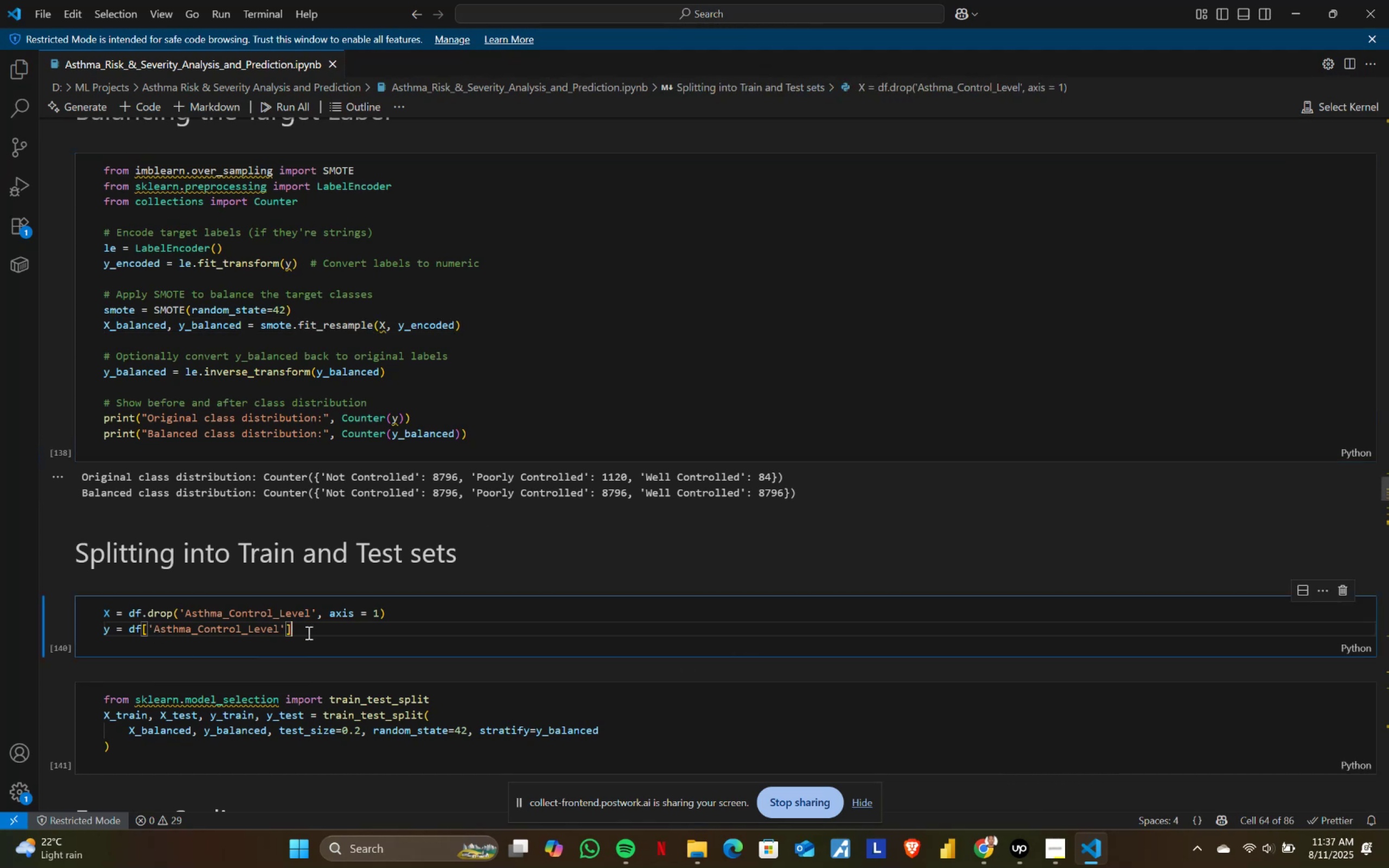 
key(Control+ControlLeft)
 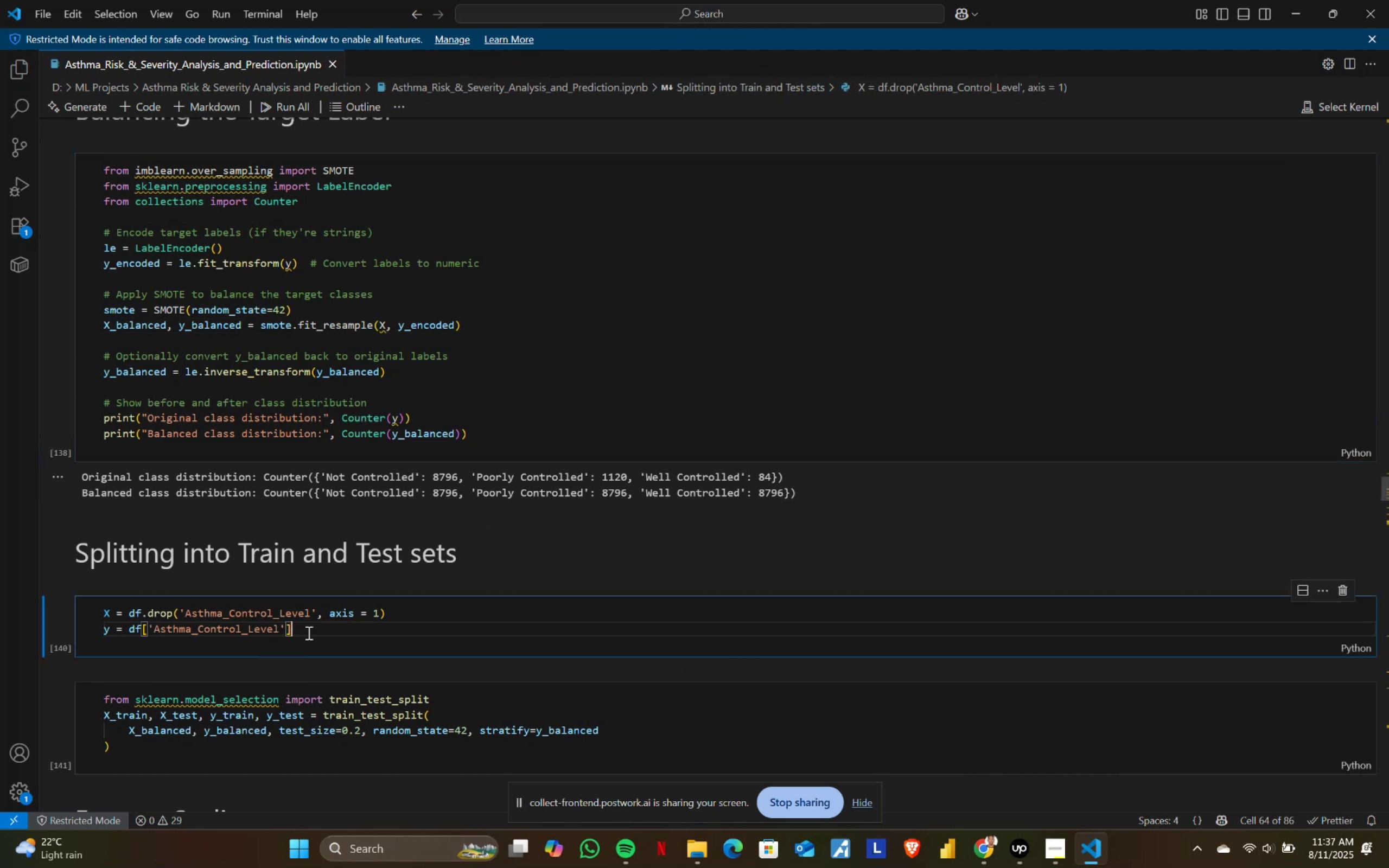 
key(Control+A)
 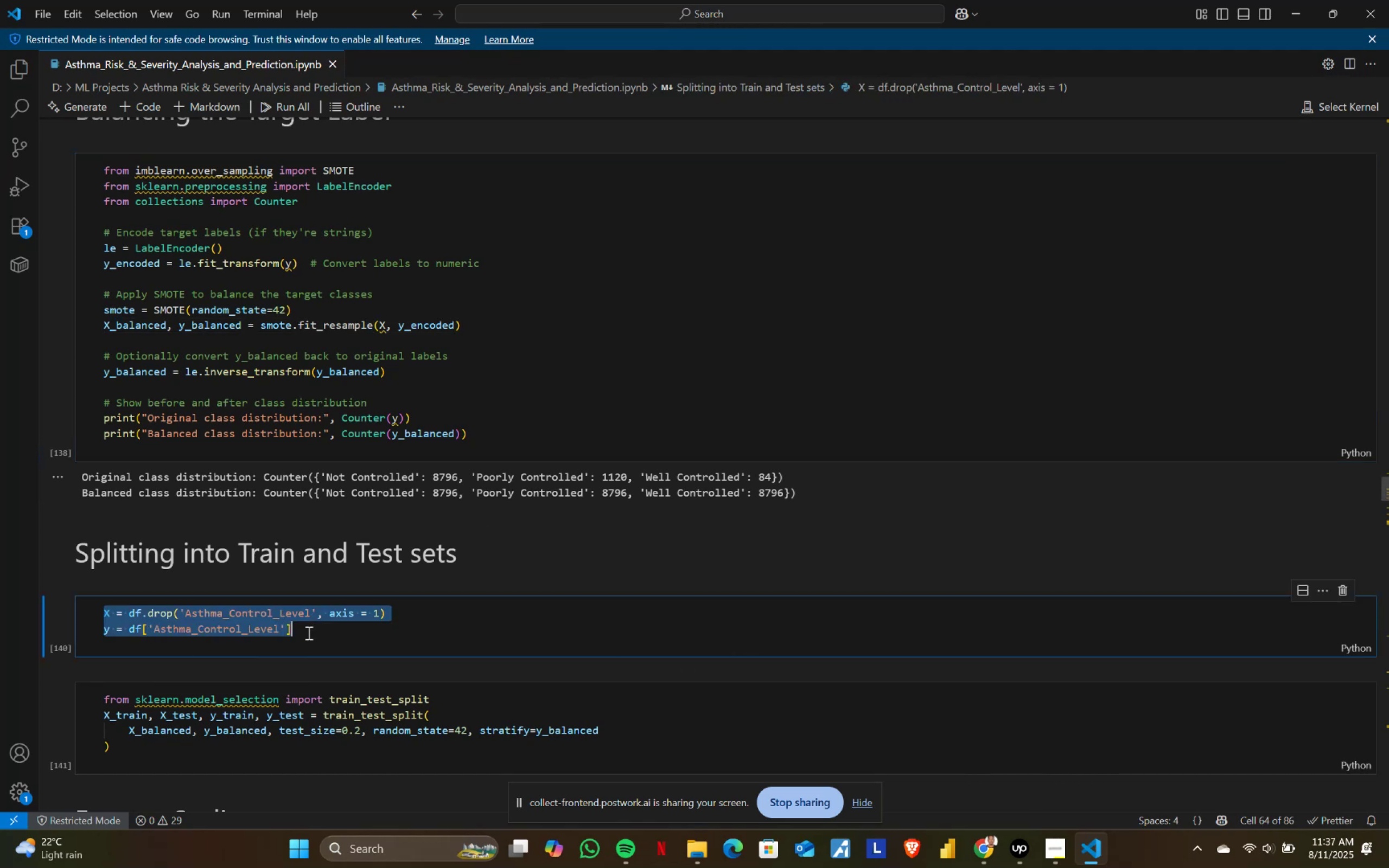 
key(Control+ControlLeft)
 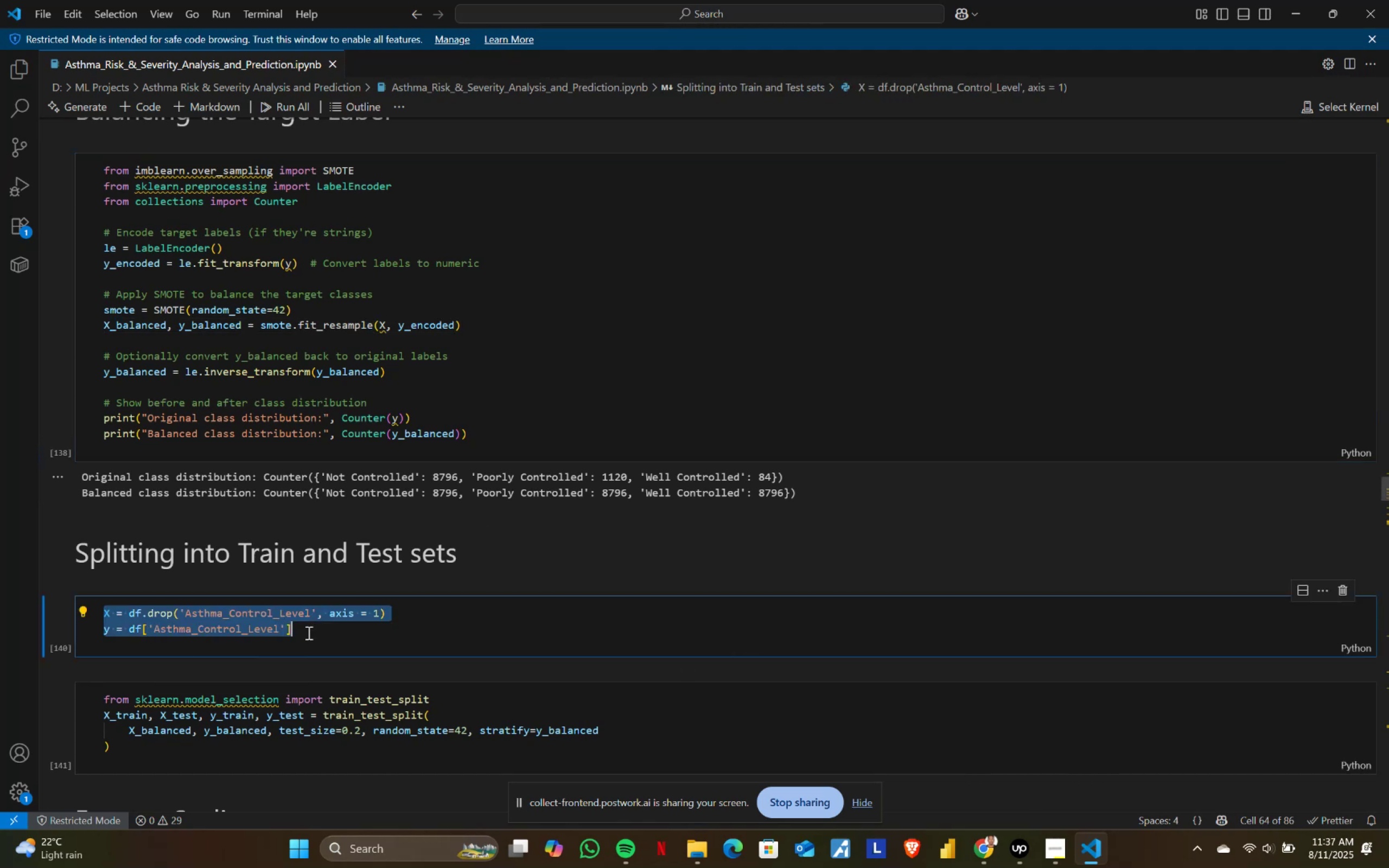 
key(Control+C)
 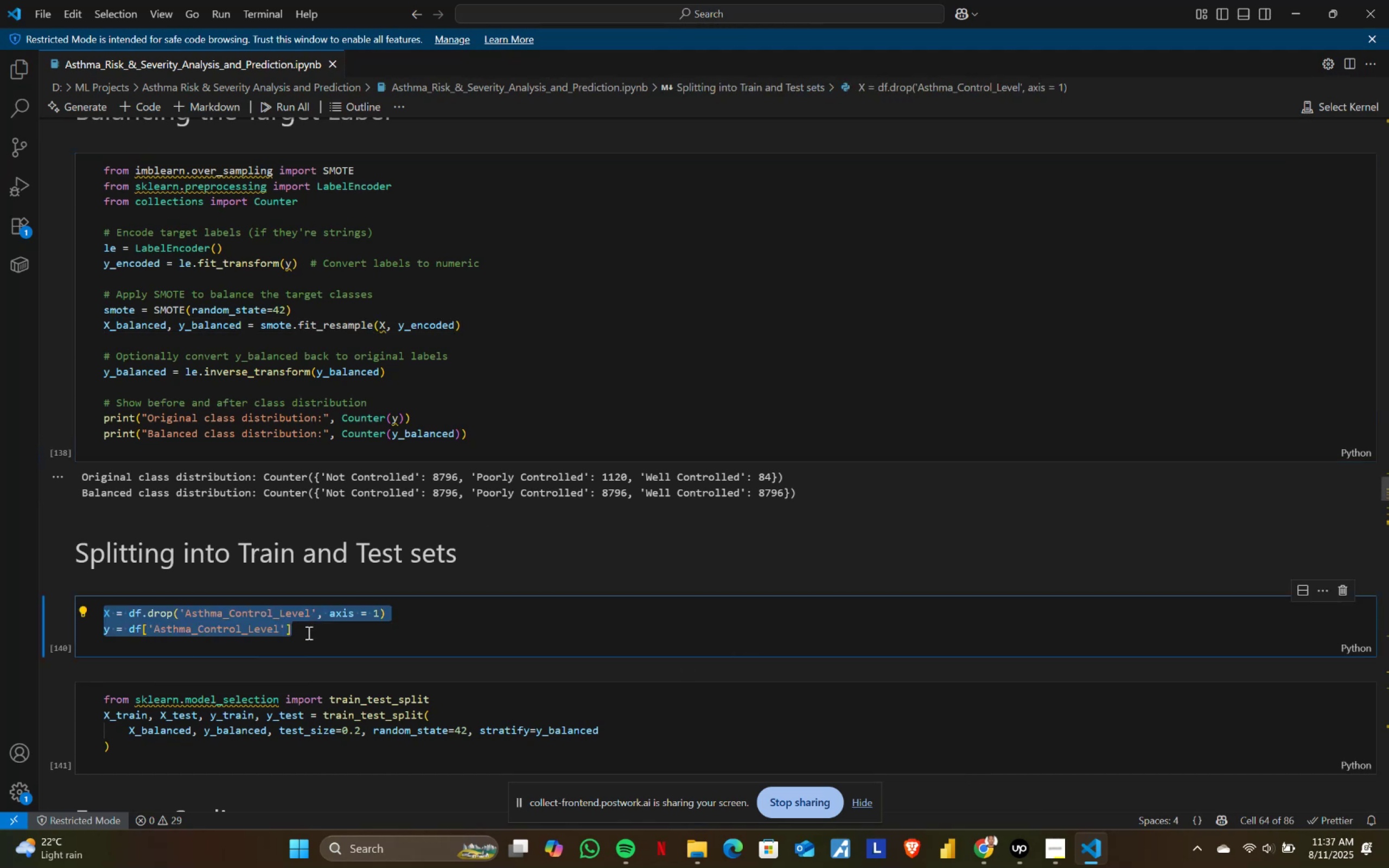 
key(Control+ControlLeft)
 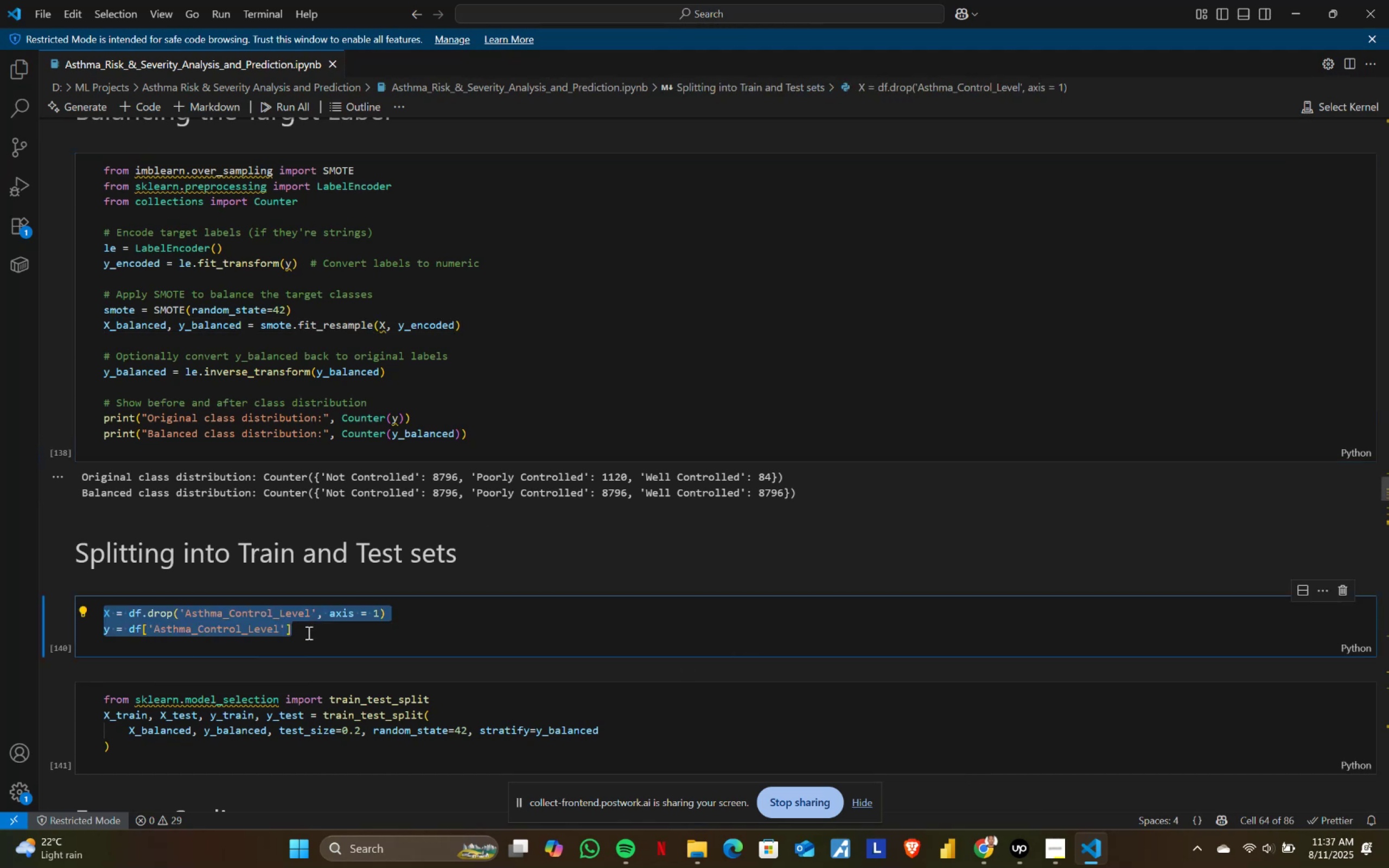 
key(Control+C)
 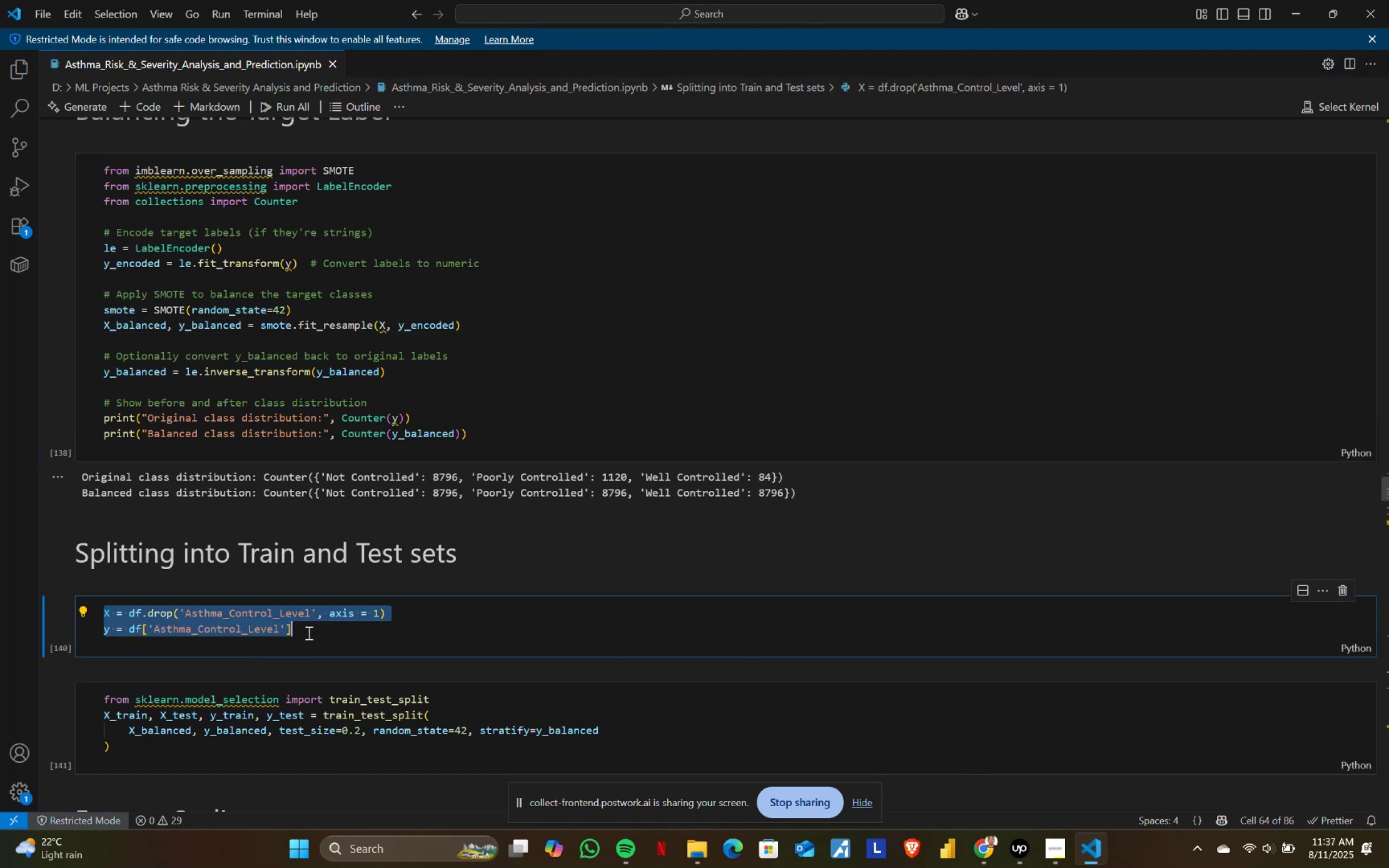 
key(Alt+AltLeft)
 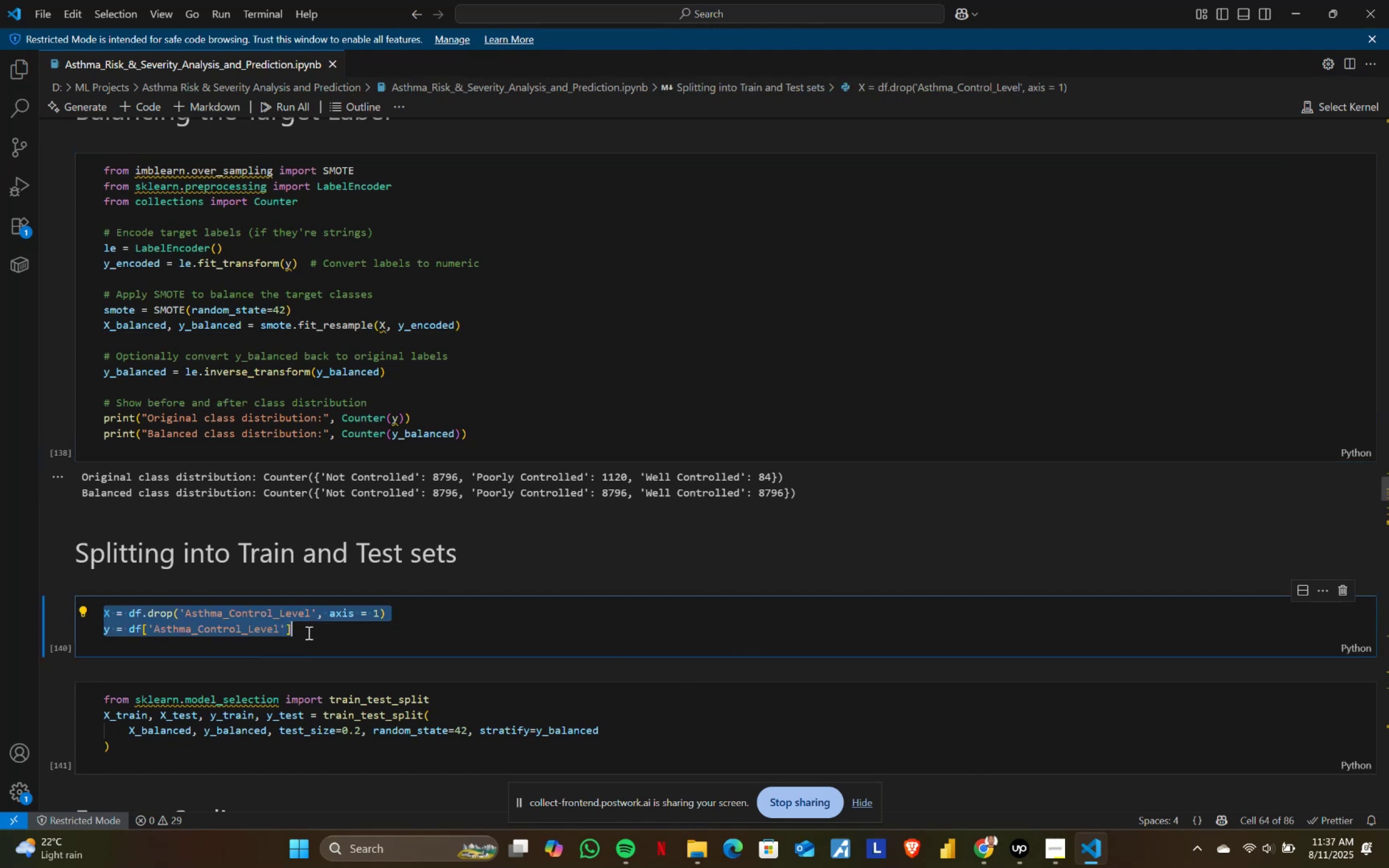 
key(Alt+Tab)
 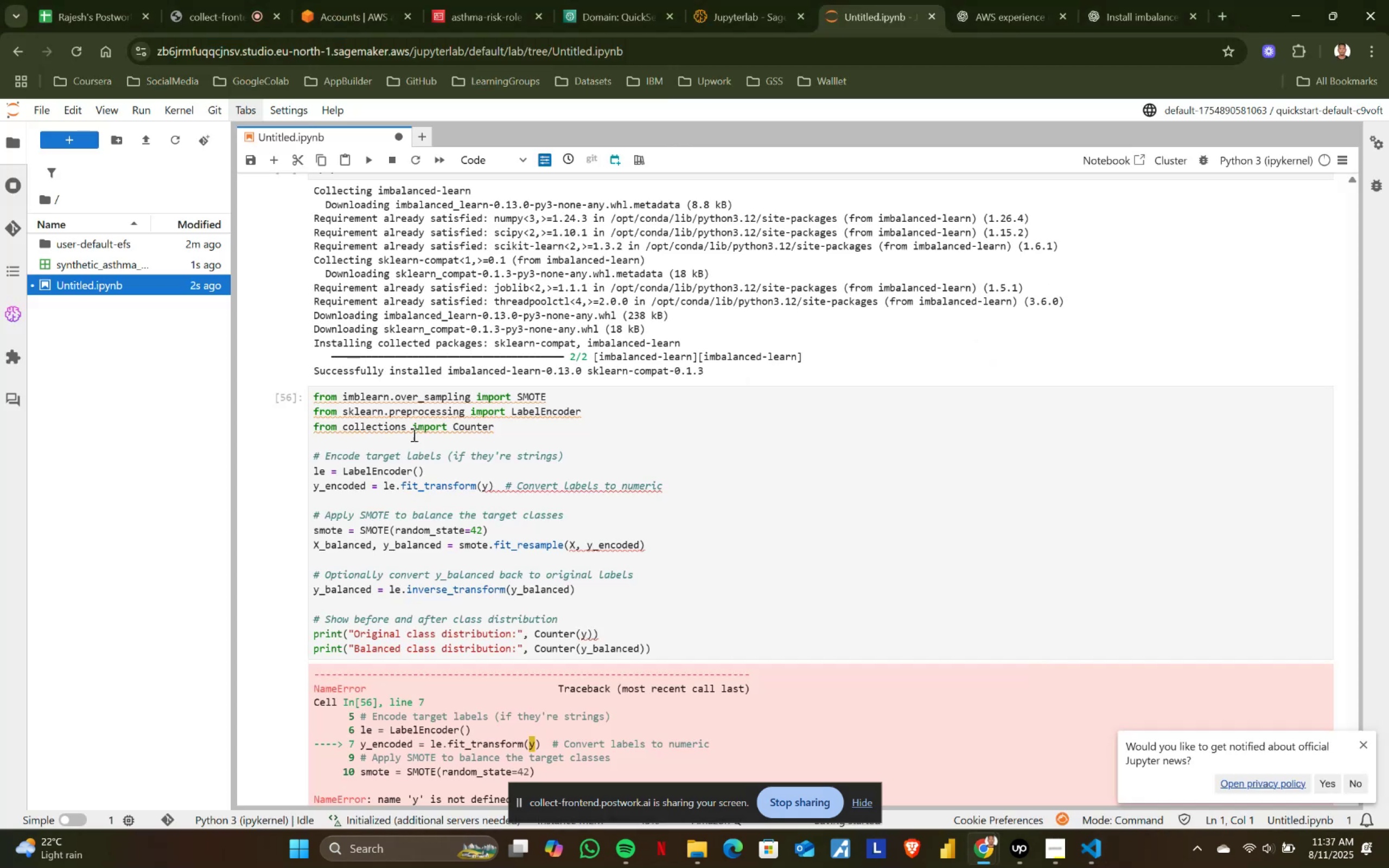 
scroll: coordinate [436, 467], scroll_direction: up, amount: 2.0
 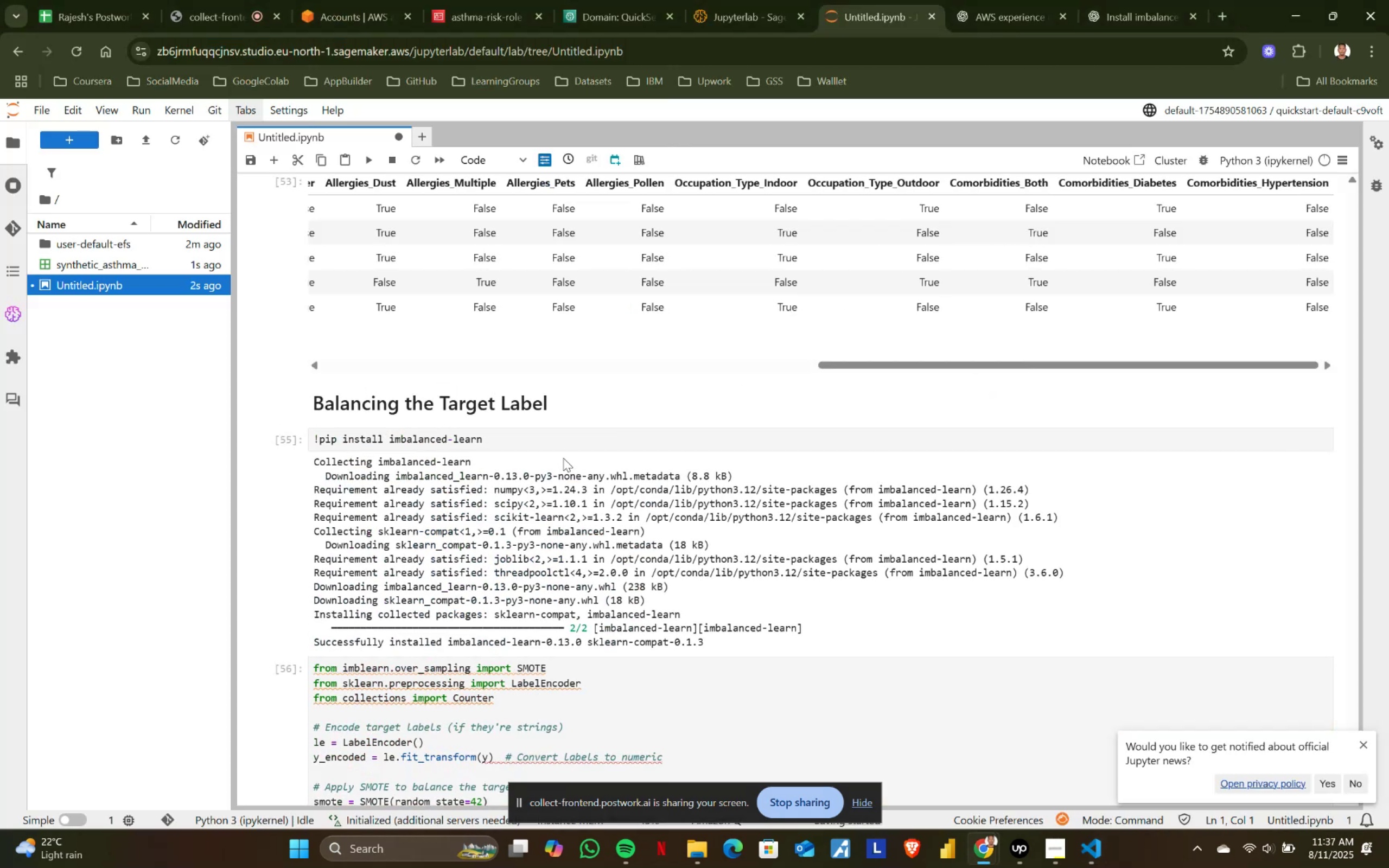 
scroll: coordinate [1091, 598], scroll_direction: down, amount: 3.0
 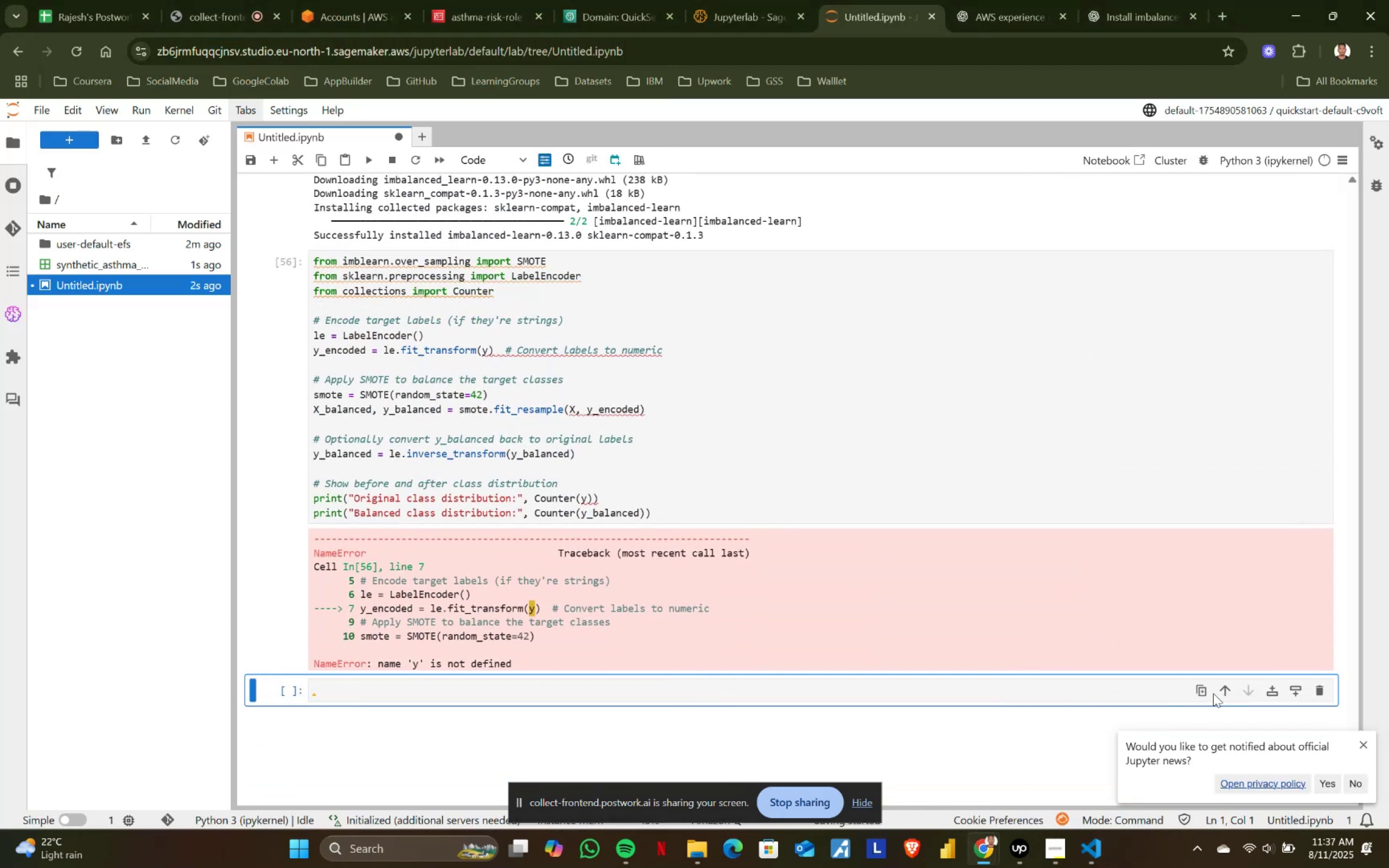 
left_click([1224, 688])
 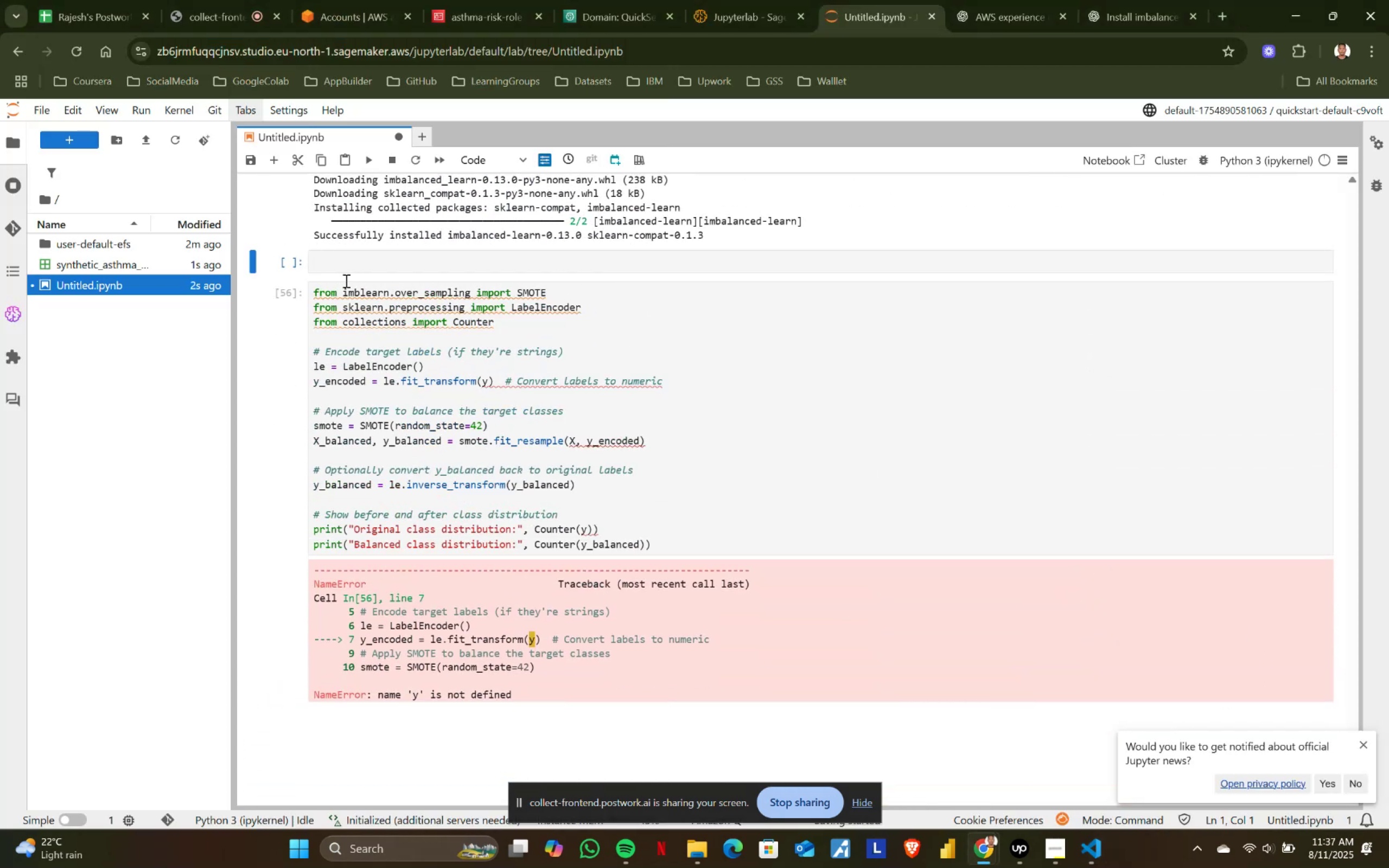 
left_click([345, 269])
 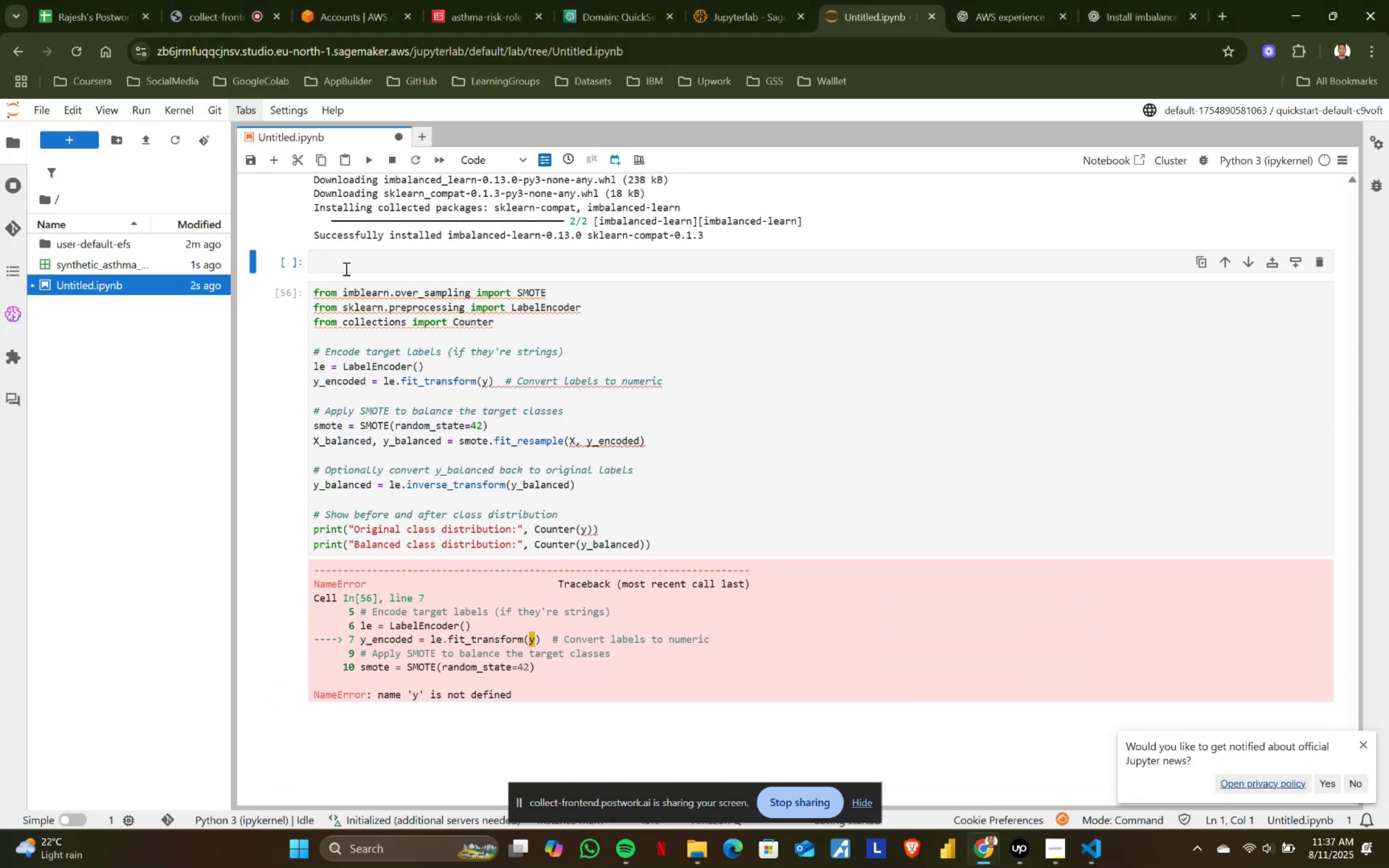 
key(Control+ControlLeft)
 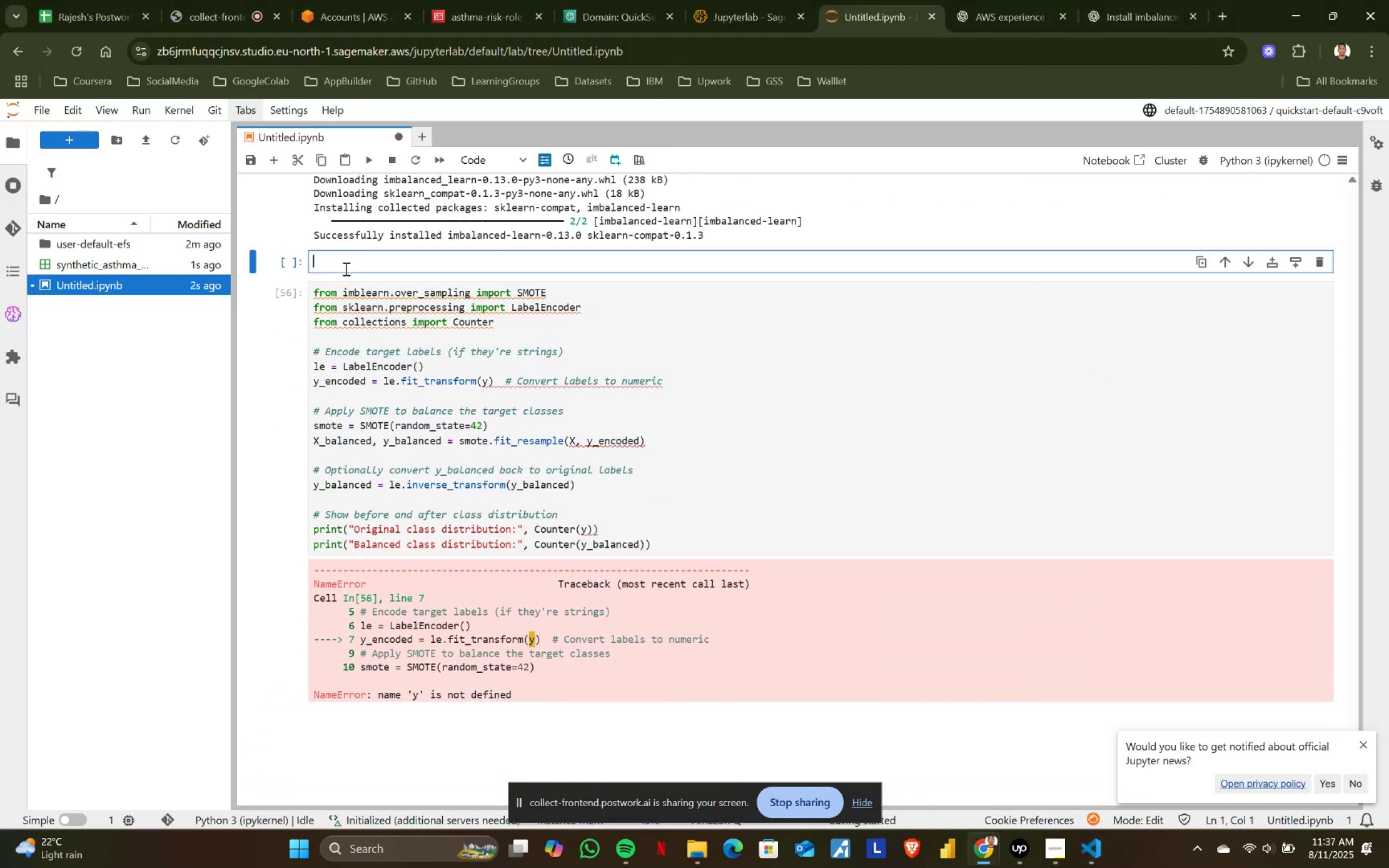 
key(Control+V)
 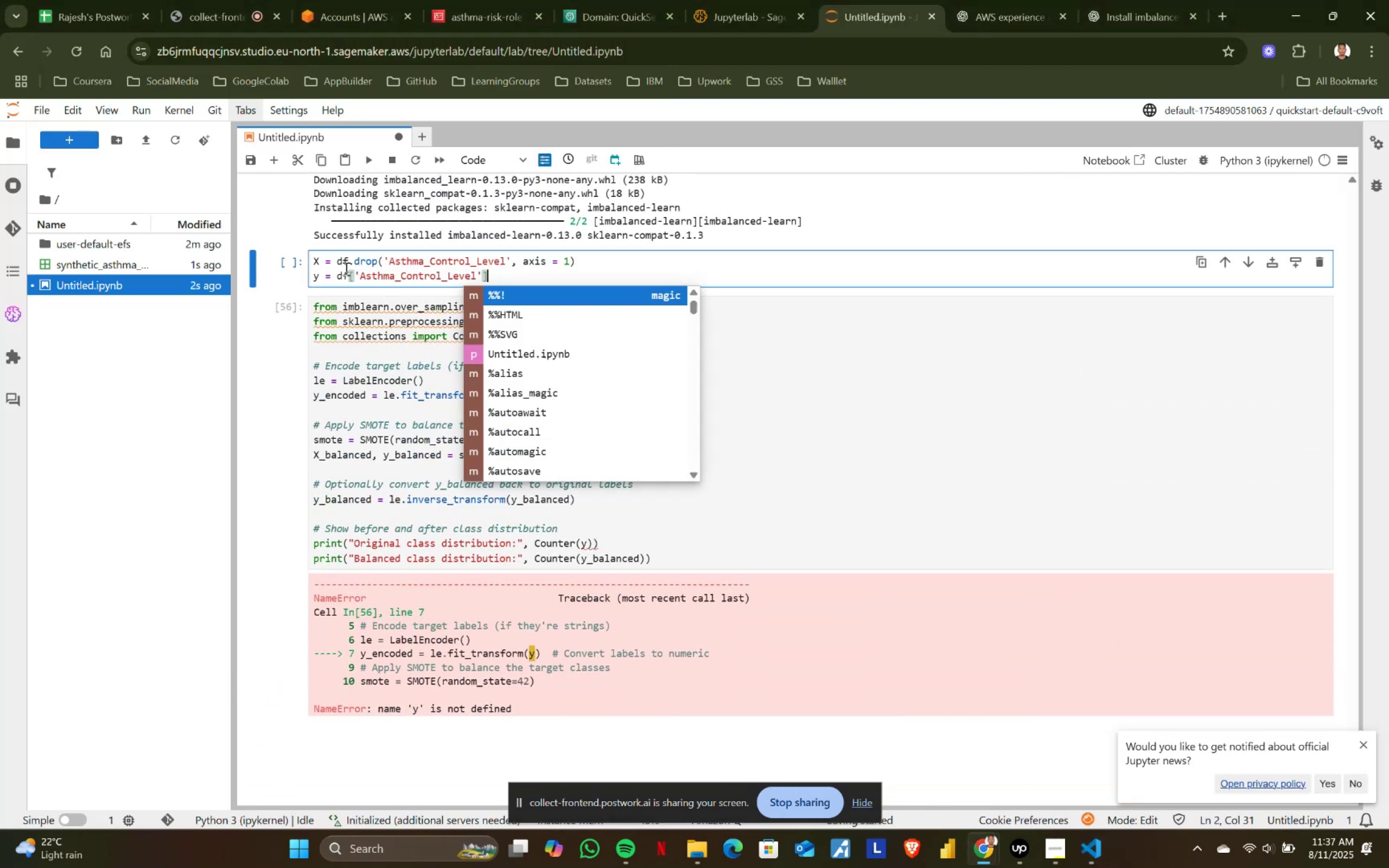 
key(Shift+ShiftRight)
 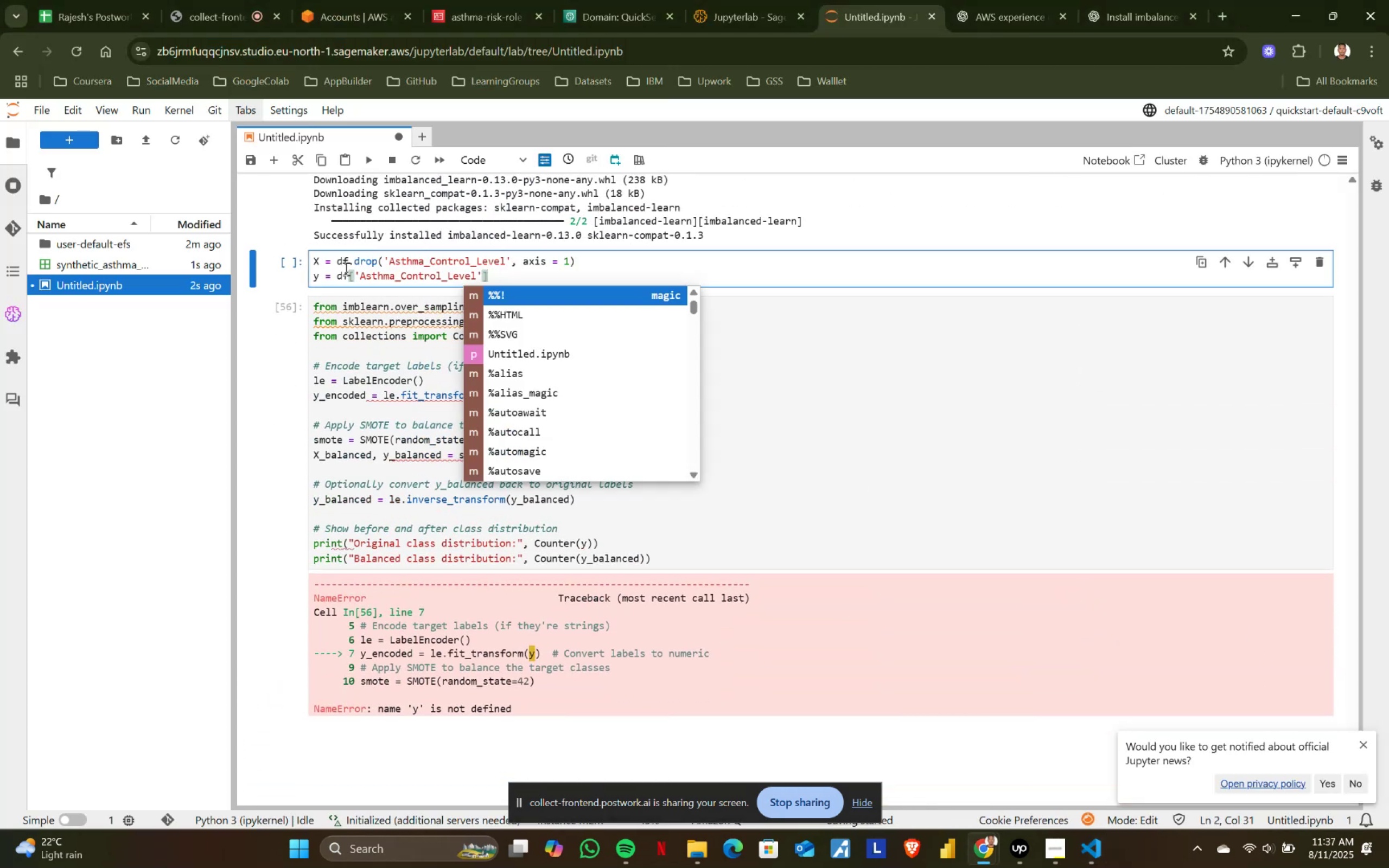 
key(Shift+Enter)
 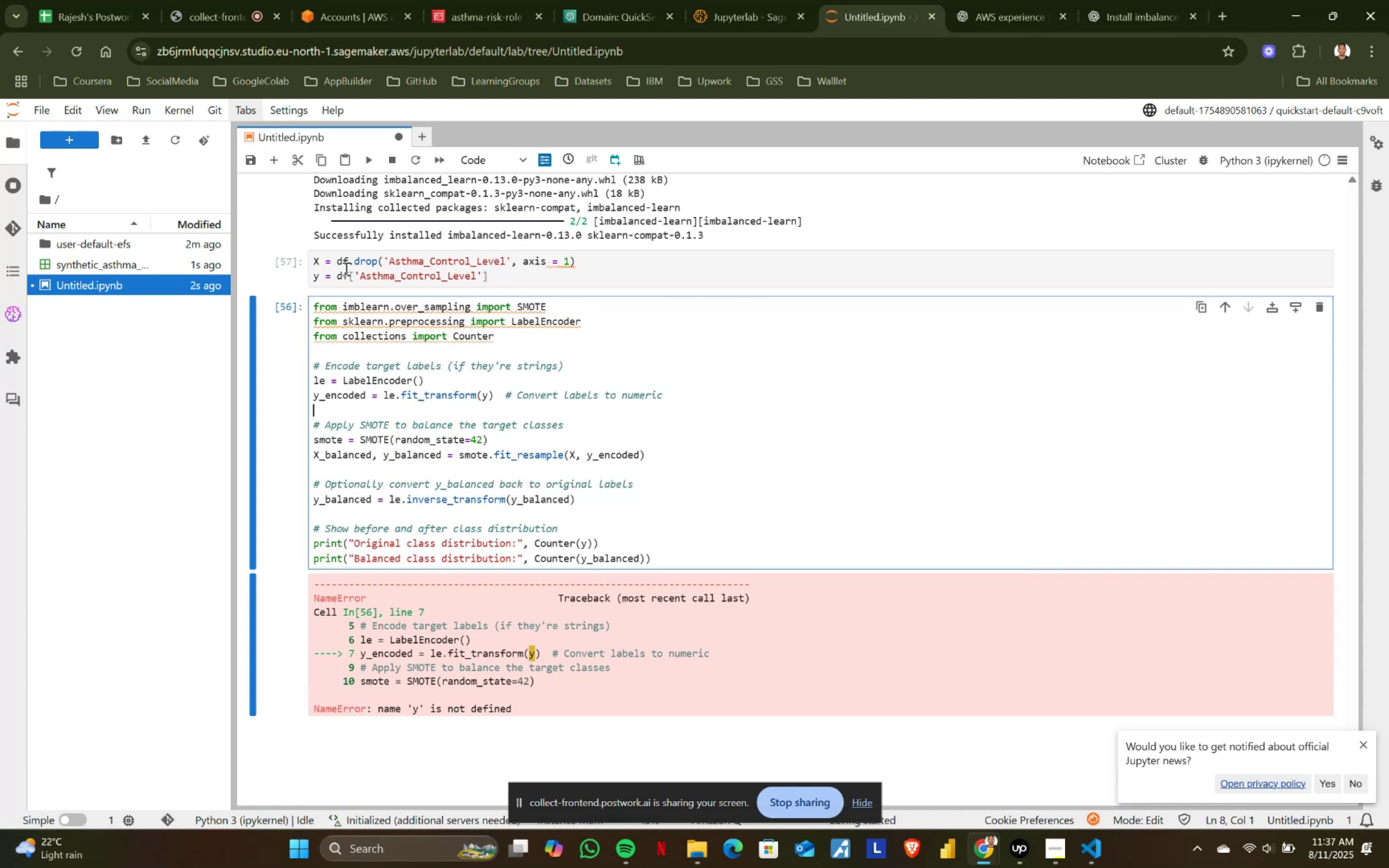 
key(Shift+ShiftRight)
 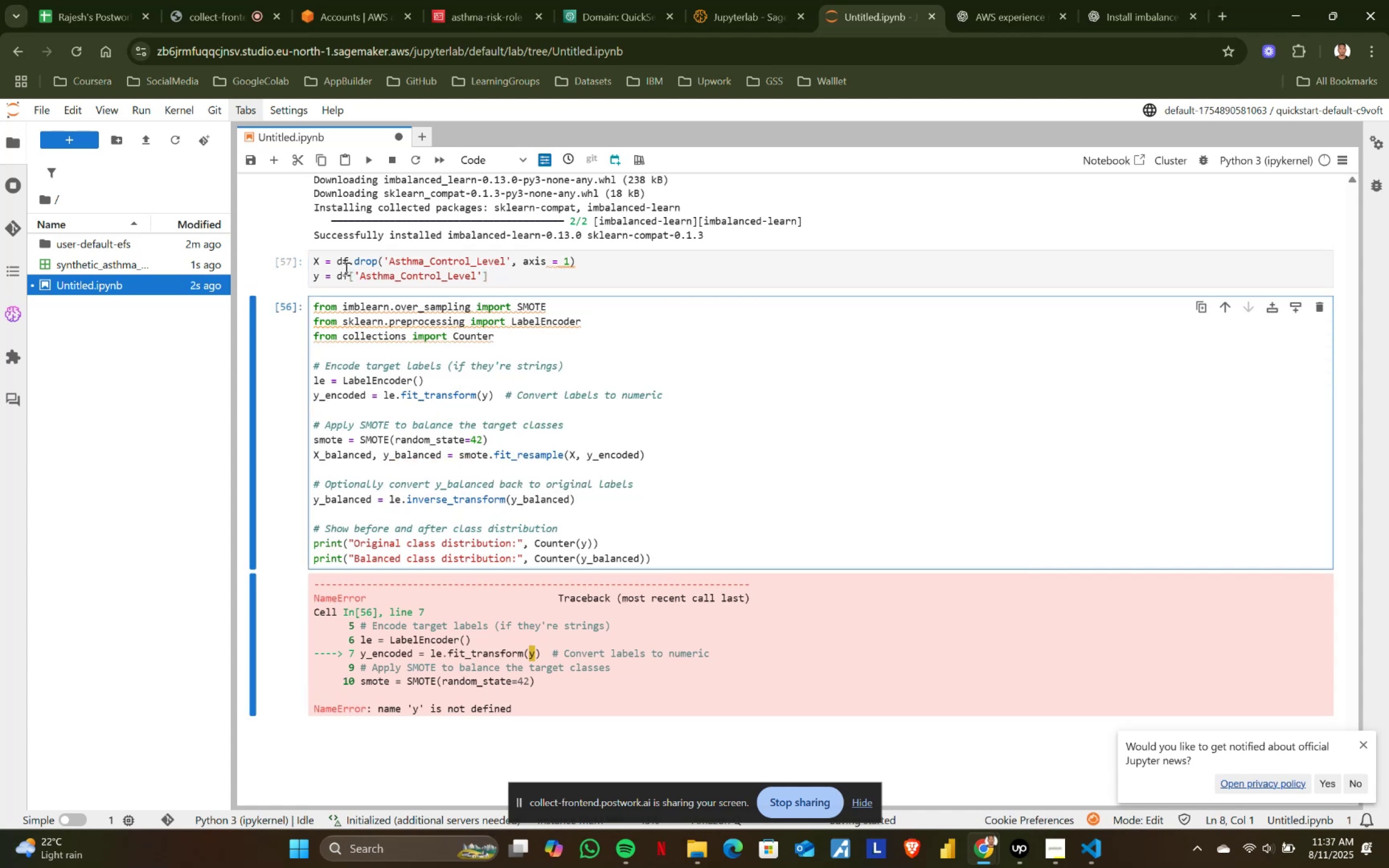 
key(Shift+Enter)
 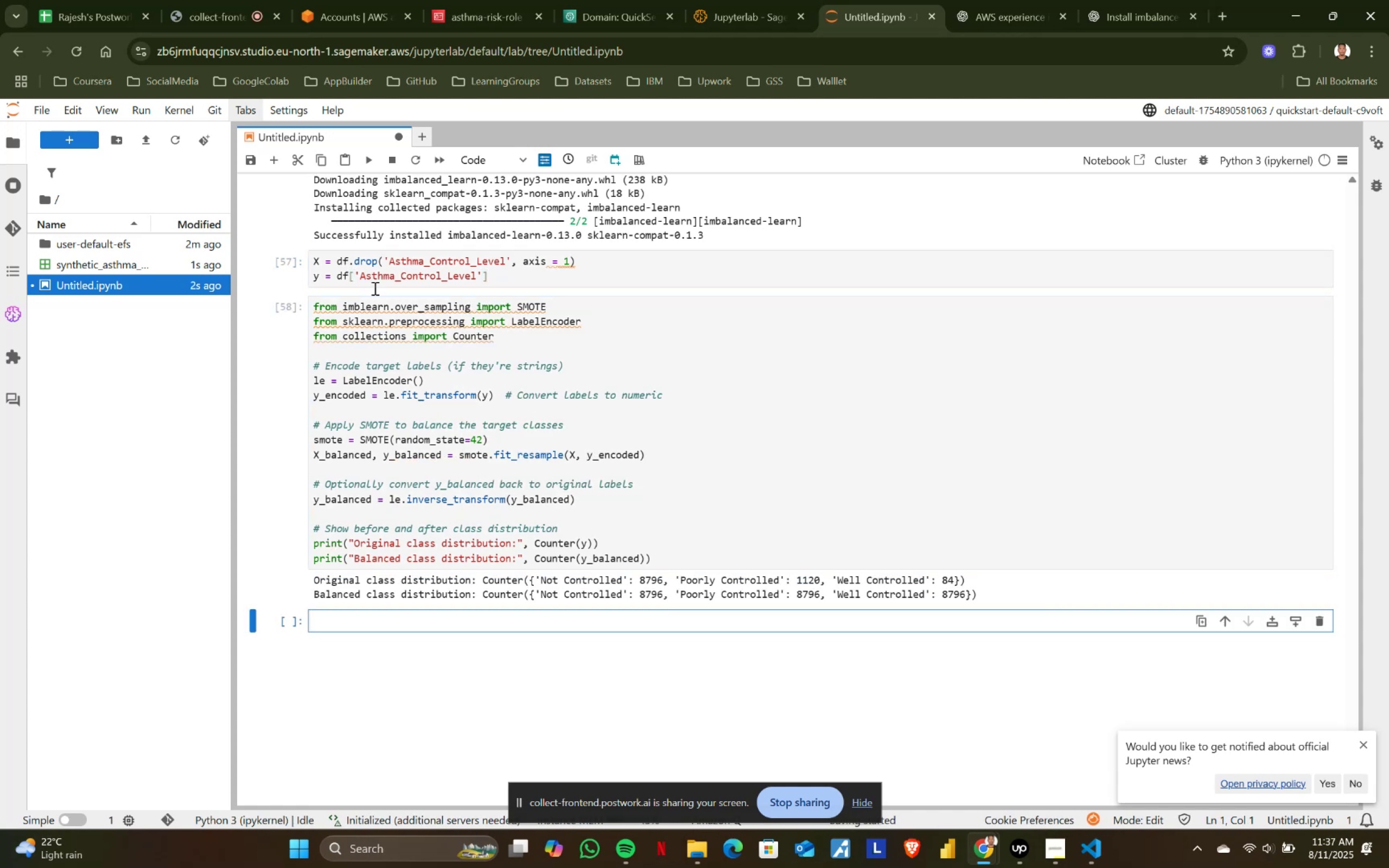 
key(Alt+AltLeft)
 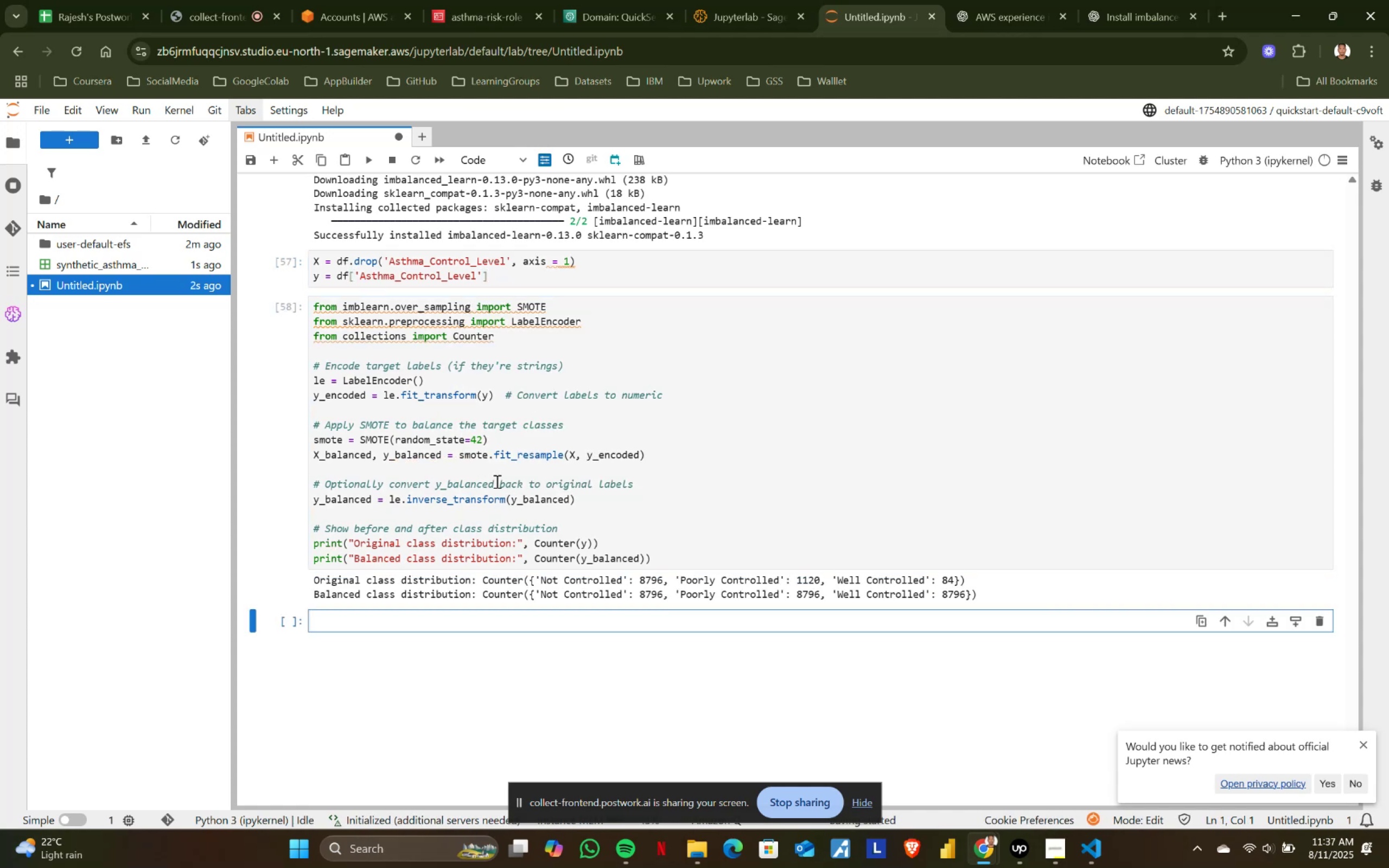 
key(Alt+Tab)
 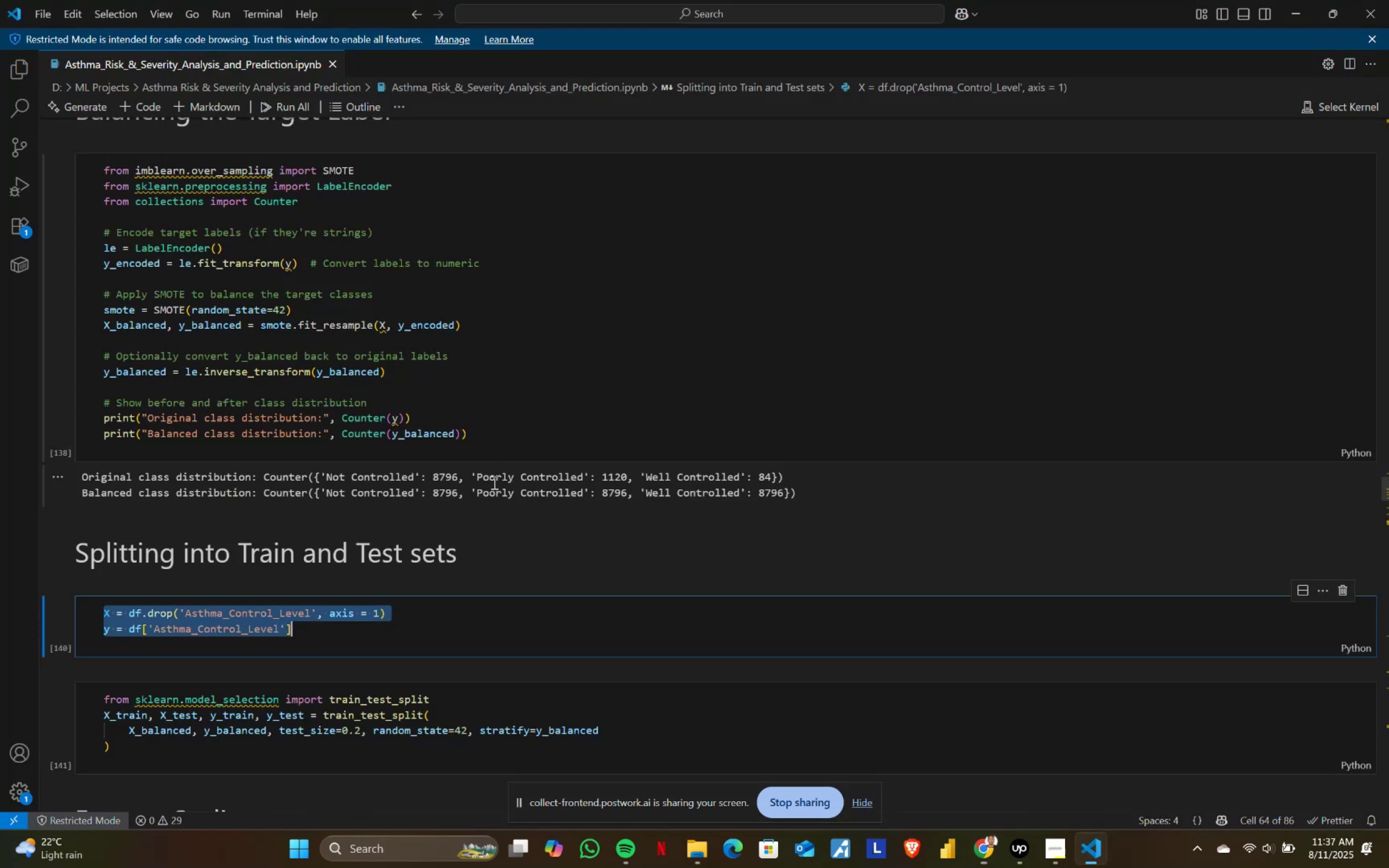 
scroll: coordinate [402, 502], scroll_direction: down, amount: 3.0
 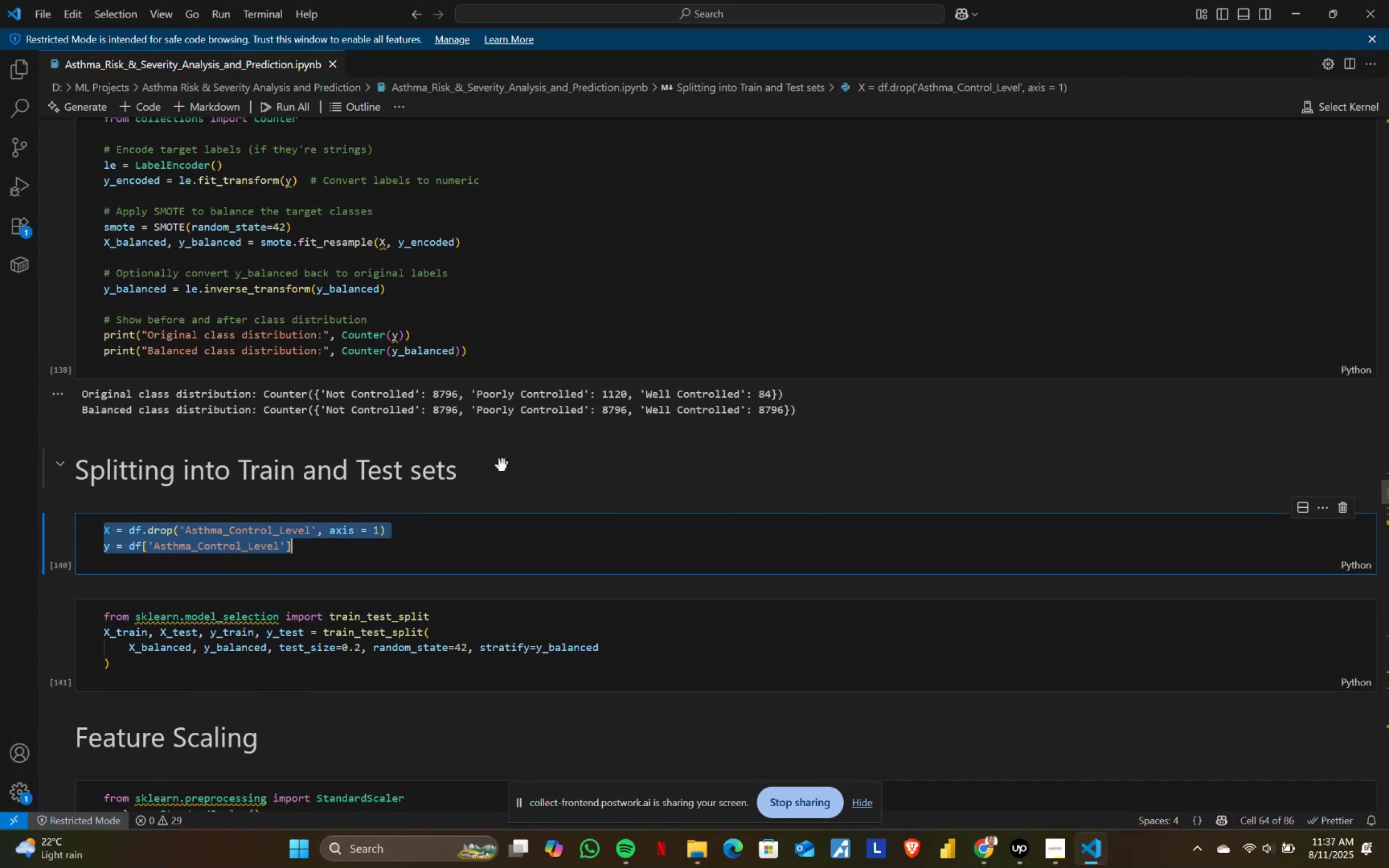 
left_click([419, 452])
 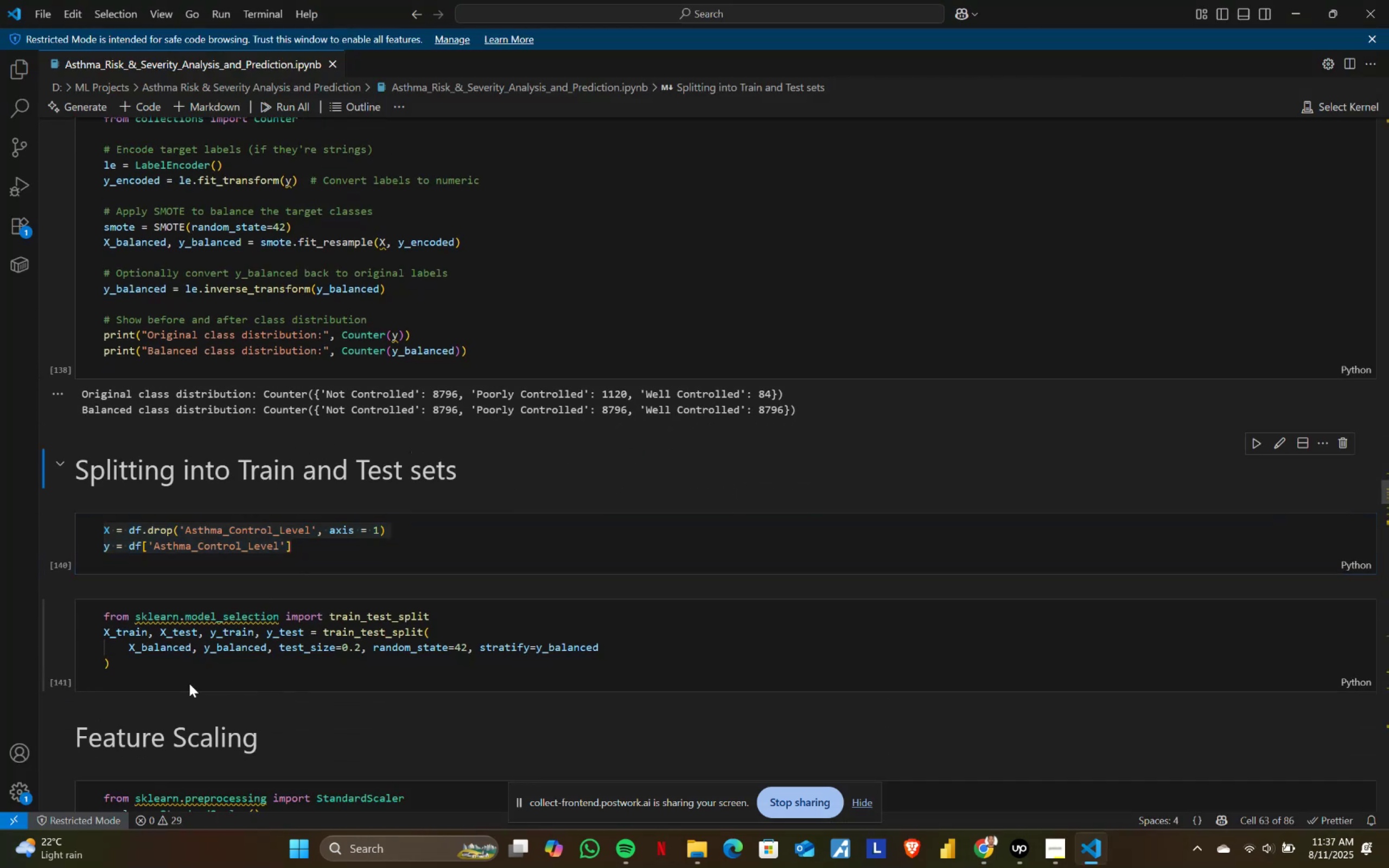 
left_click([235, 650])
 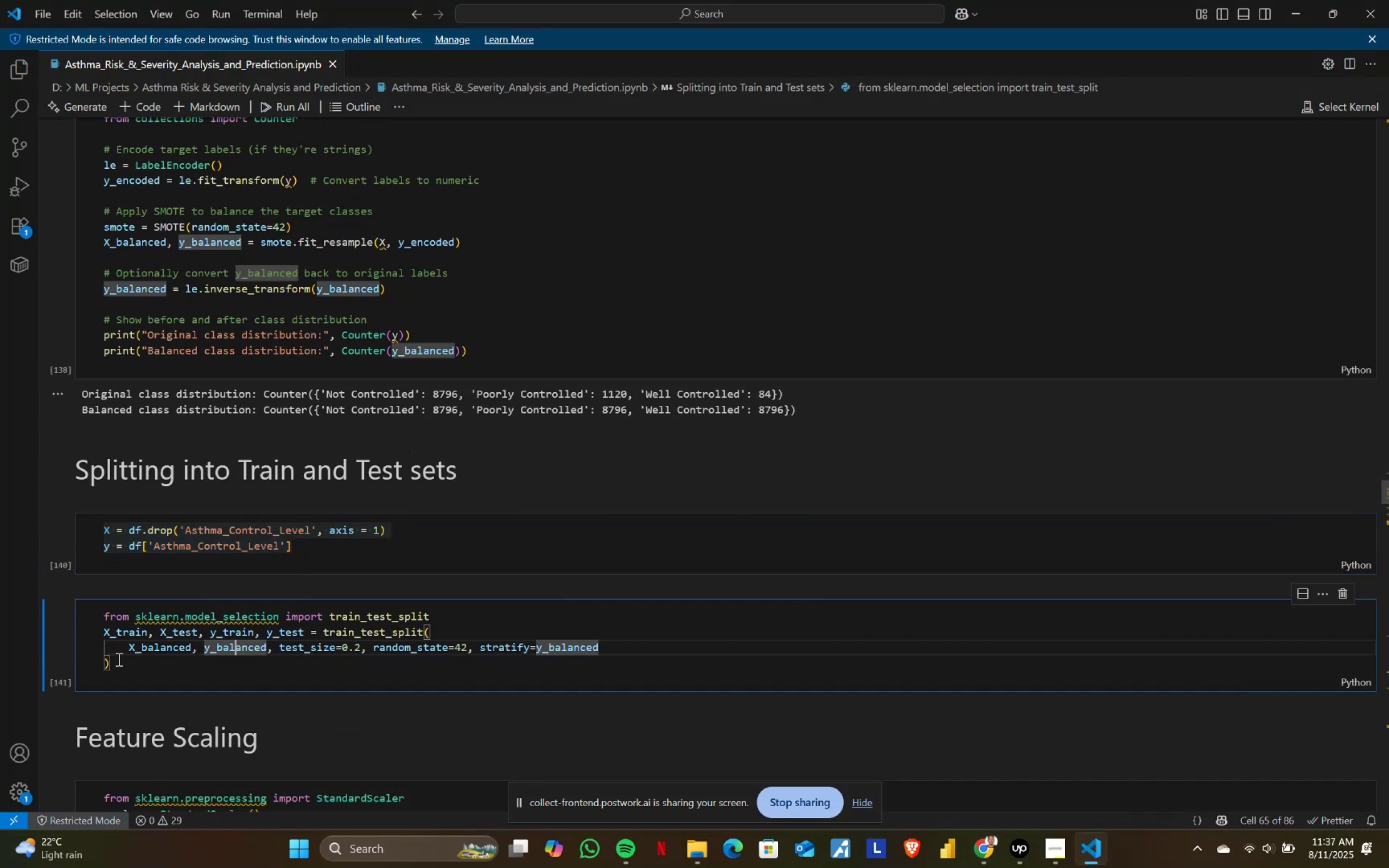 
key(Control+ControlLeft)
 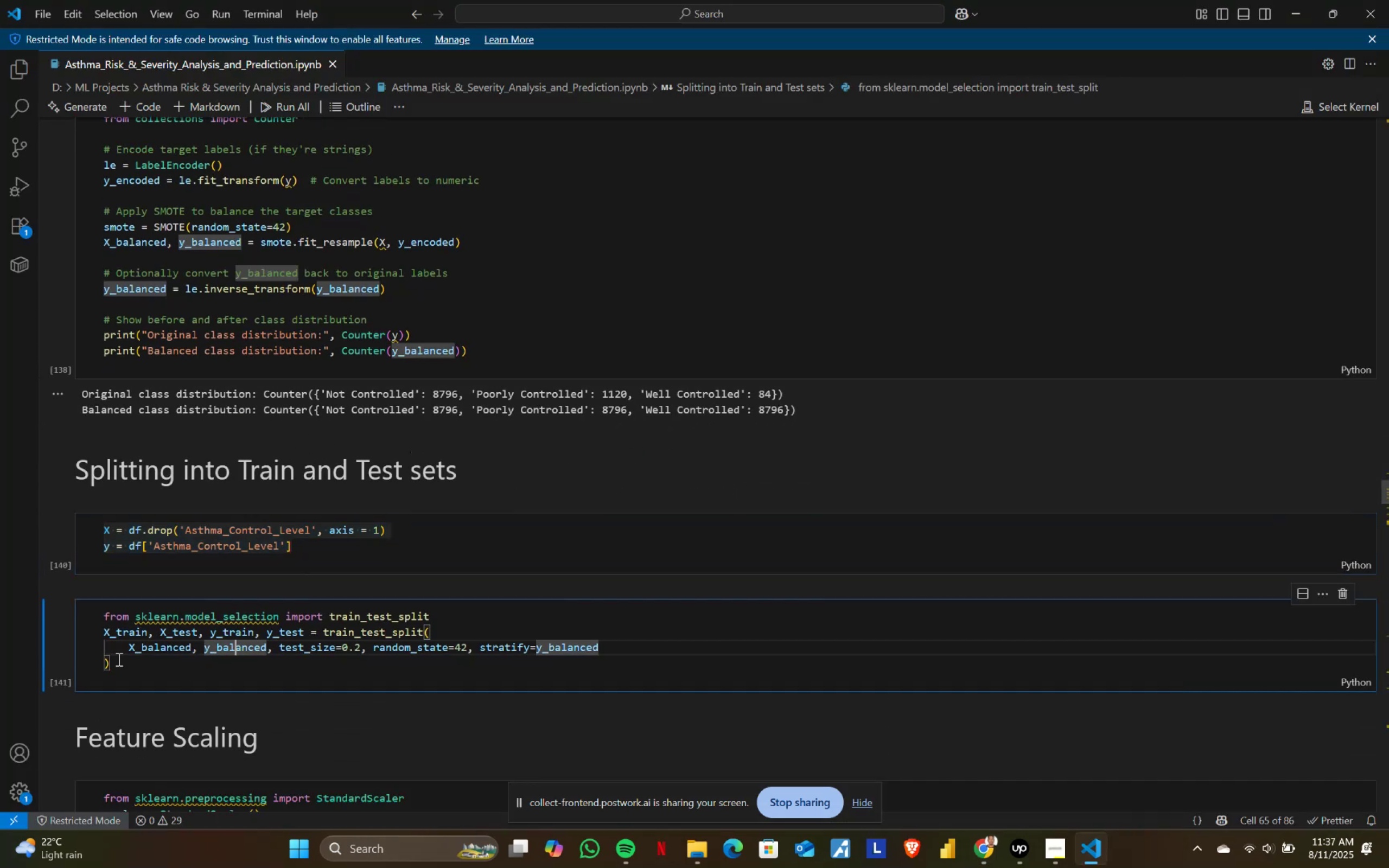 
key(Control+A)
 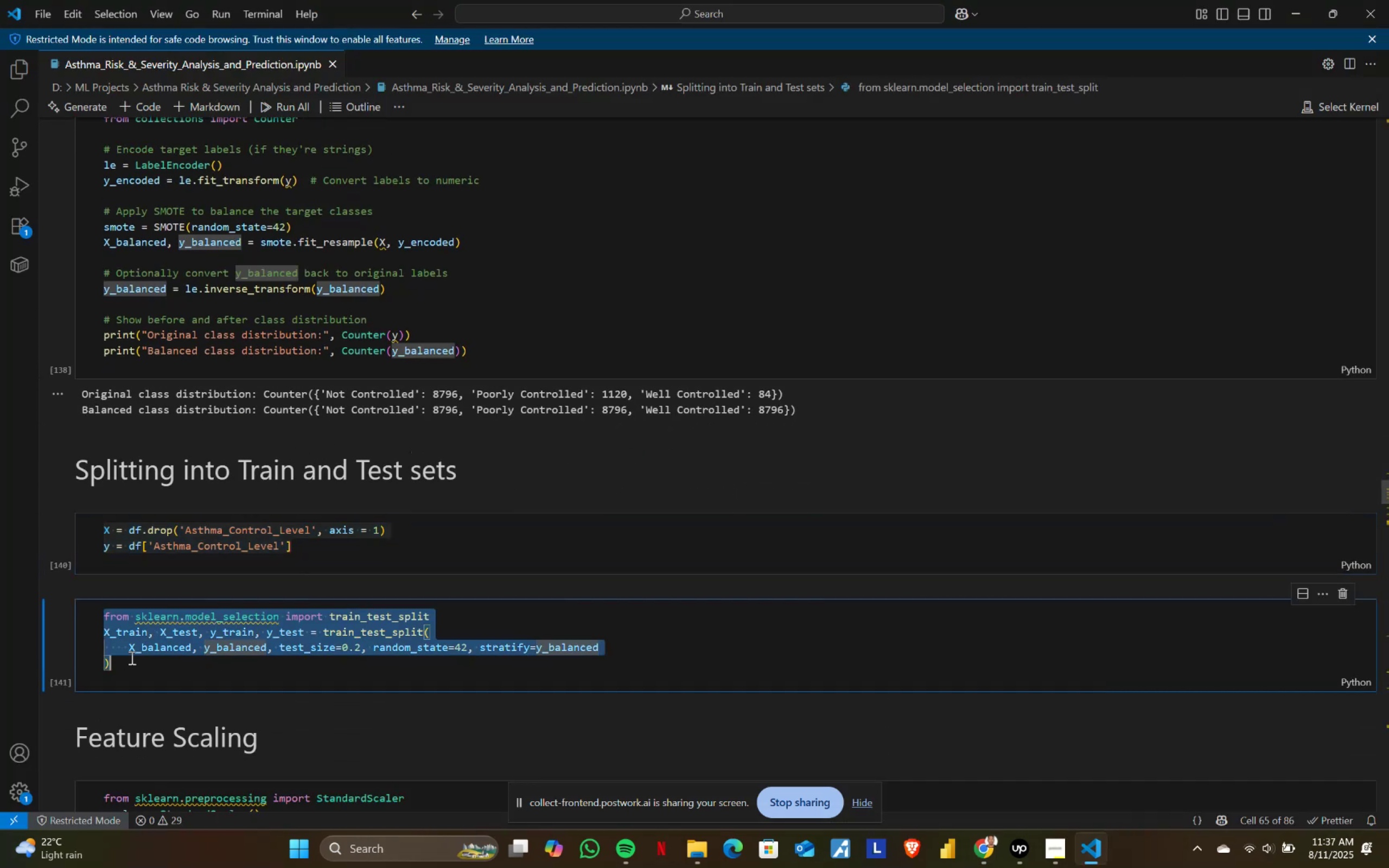 
key(Control+ControlLeft)
 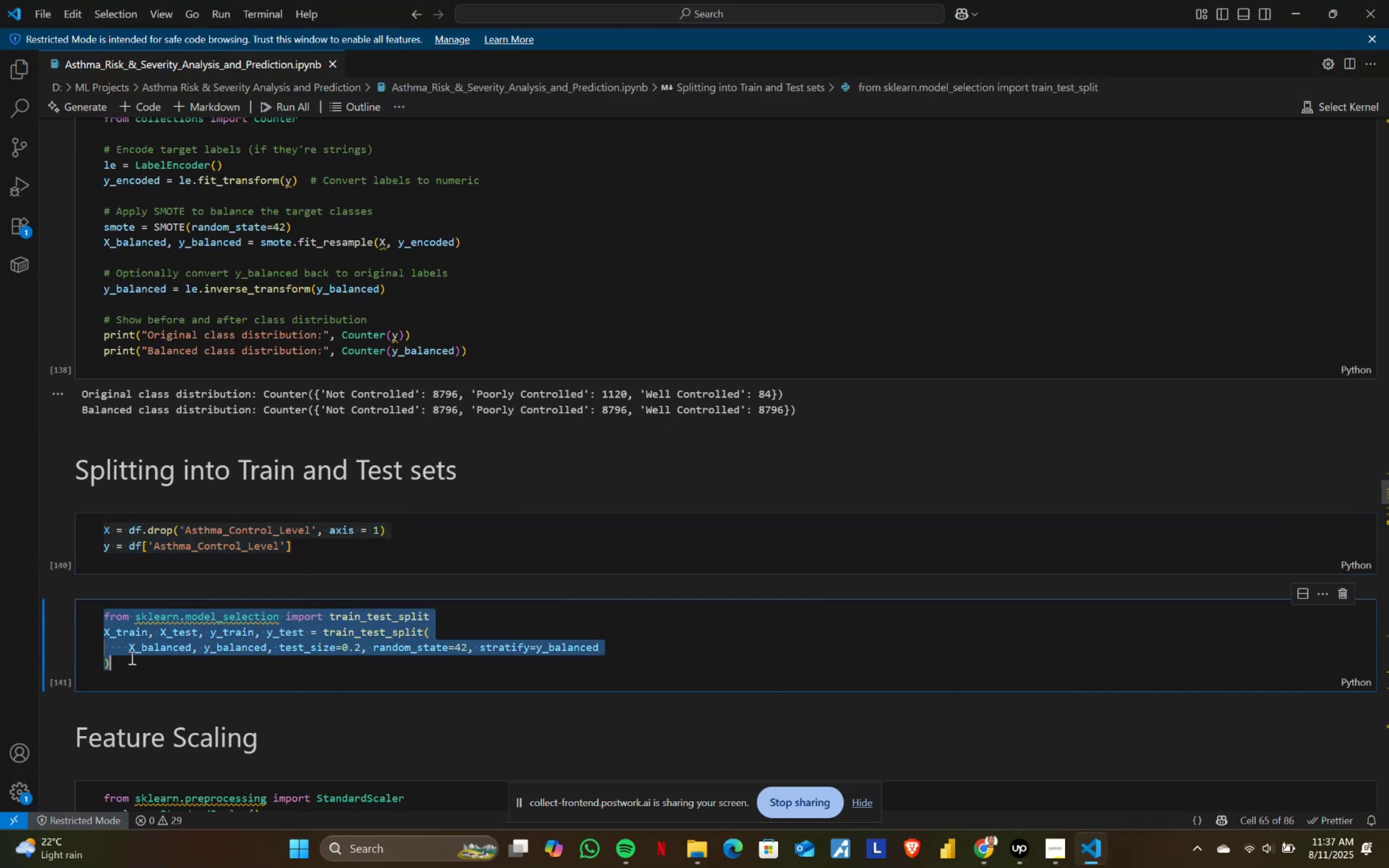 
key(Control+C)
 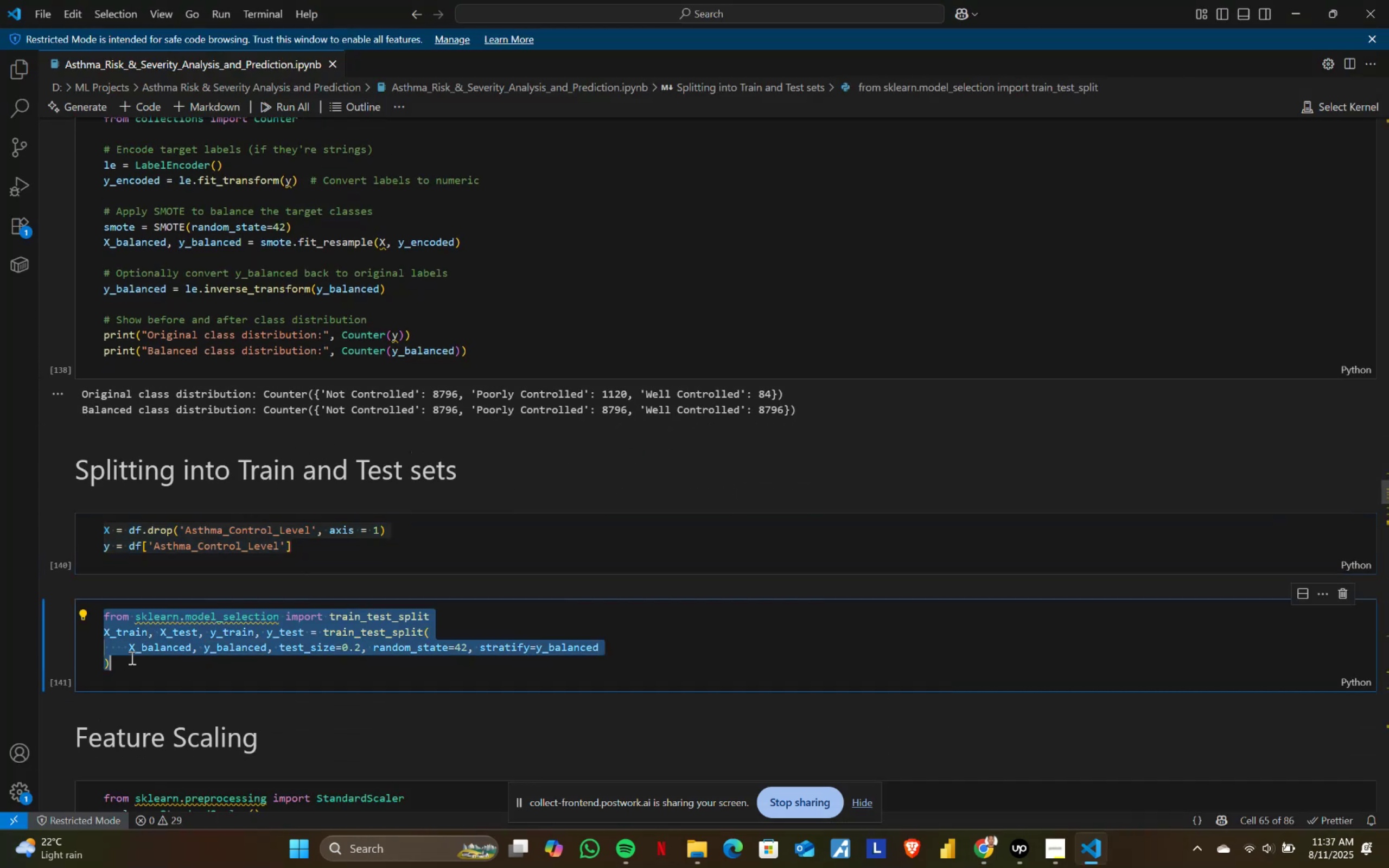 
key(Alt+AltLeft)
 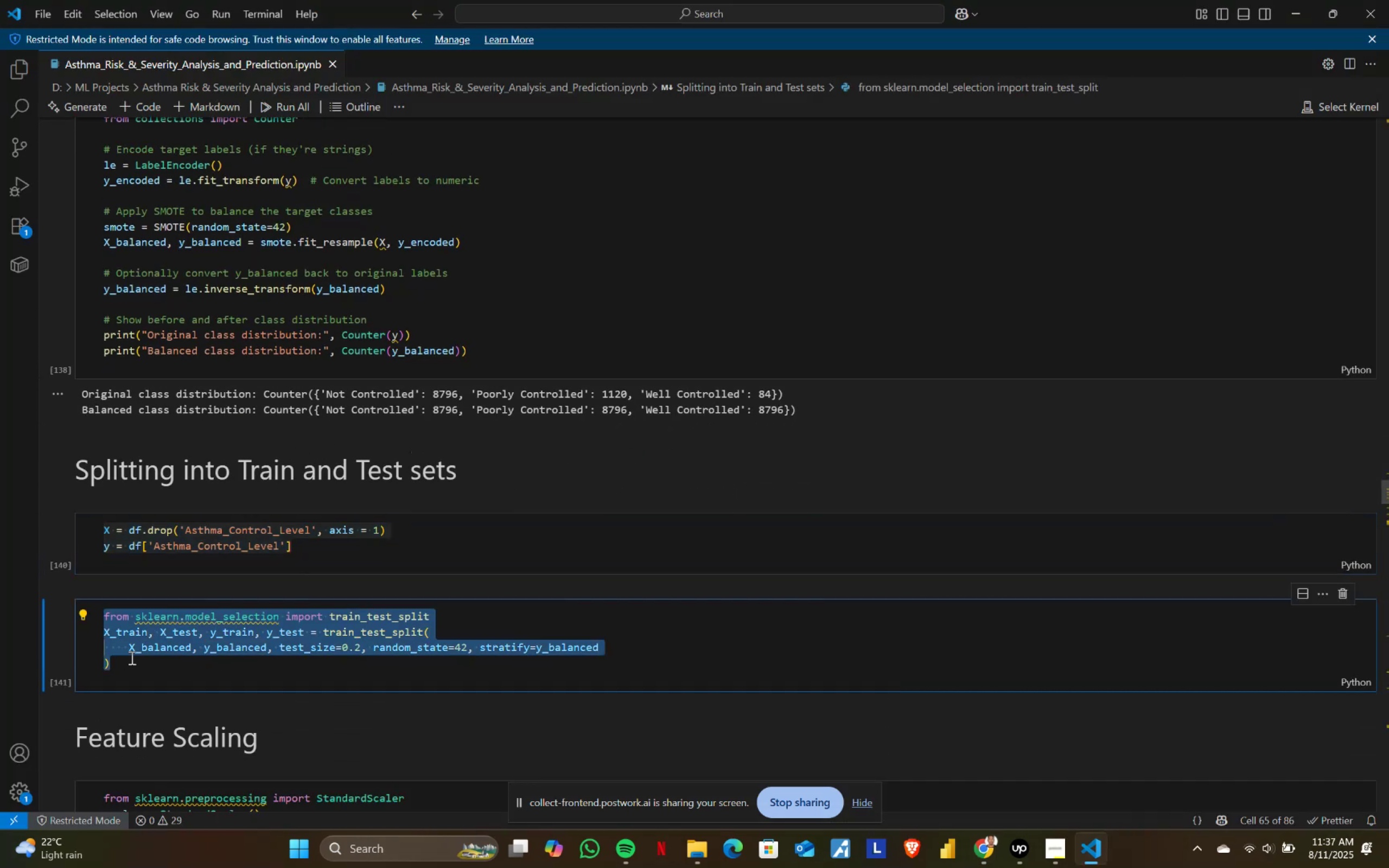 
key(Alt+Tab)
 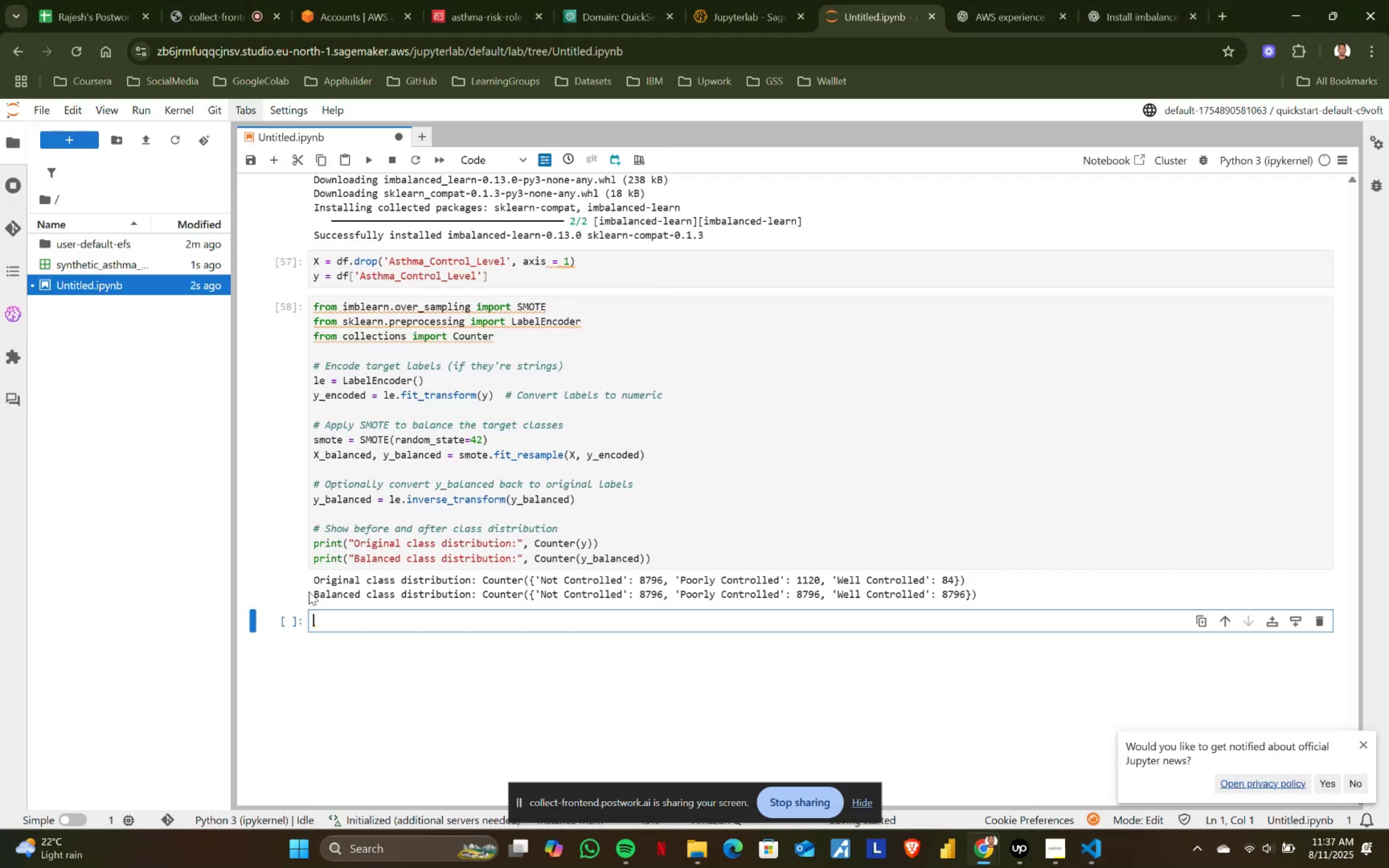 
key(Control+ControlLeft)
 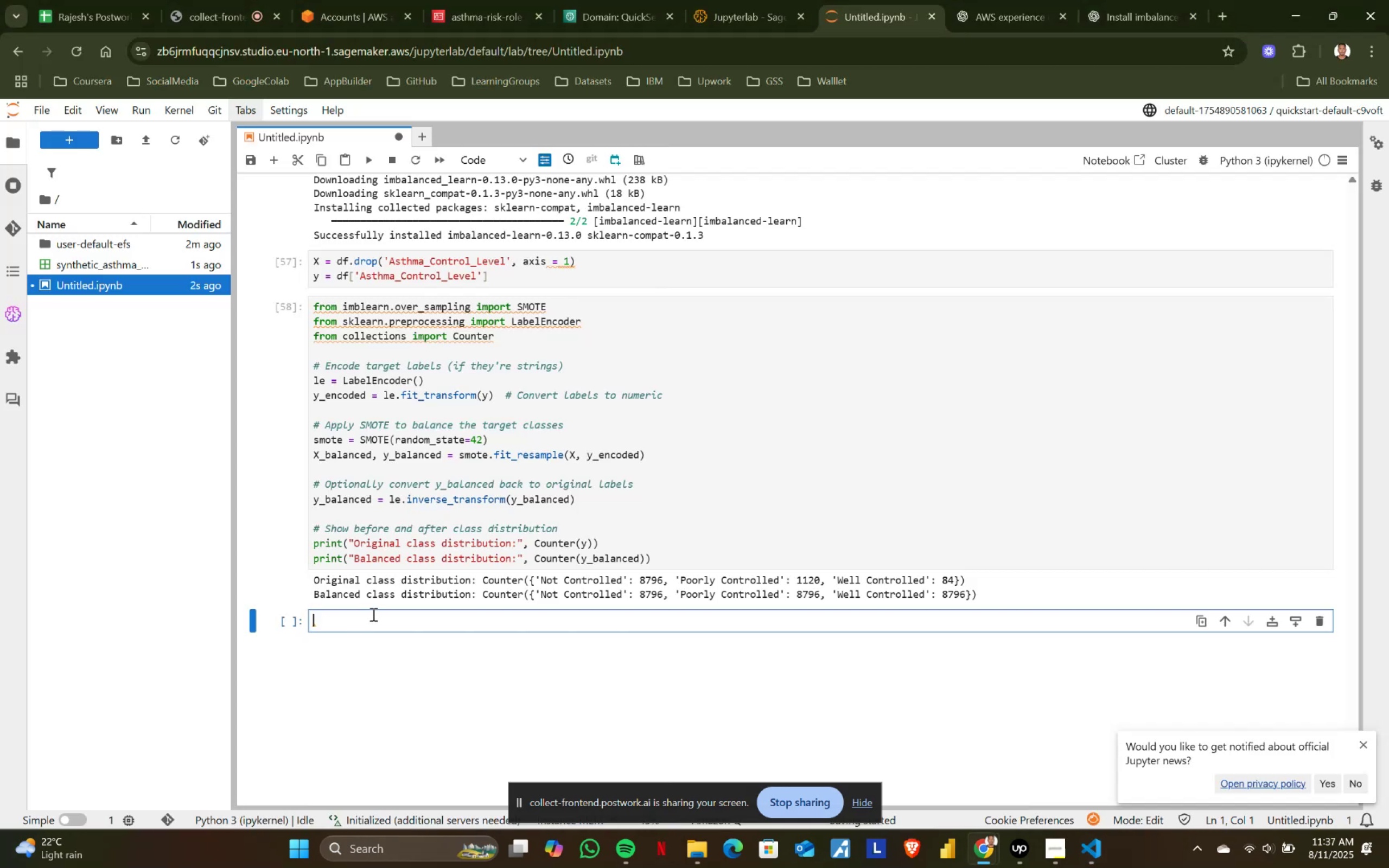 
key(Control+V)
 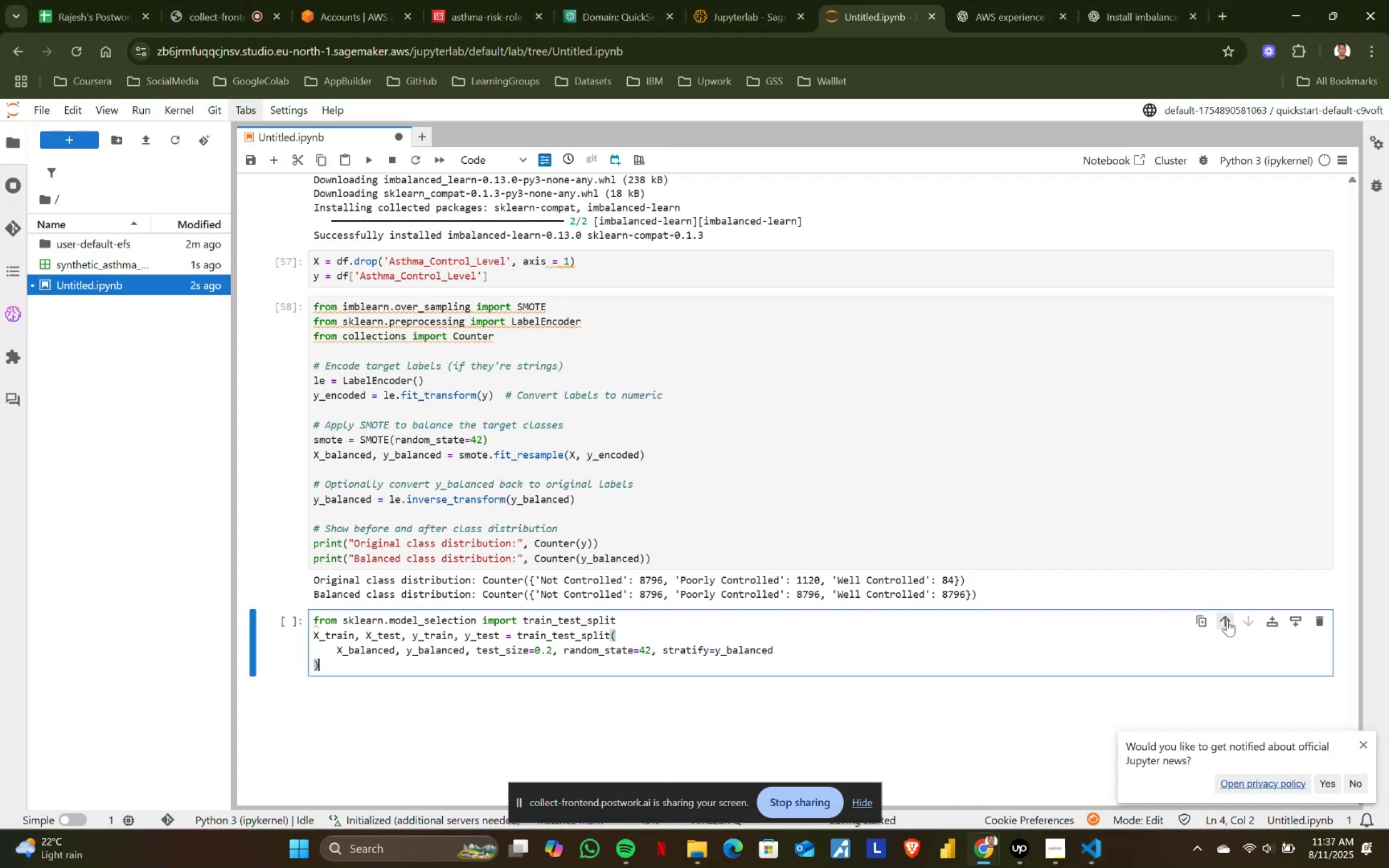 
left_click([1272, 617])
 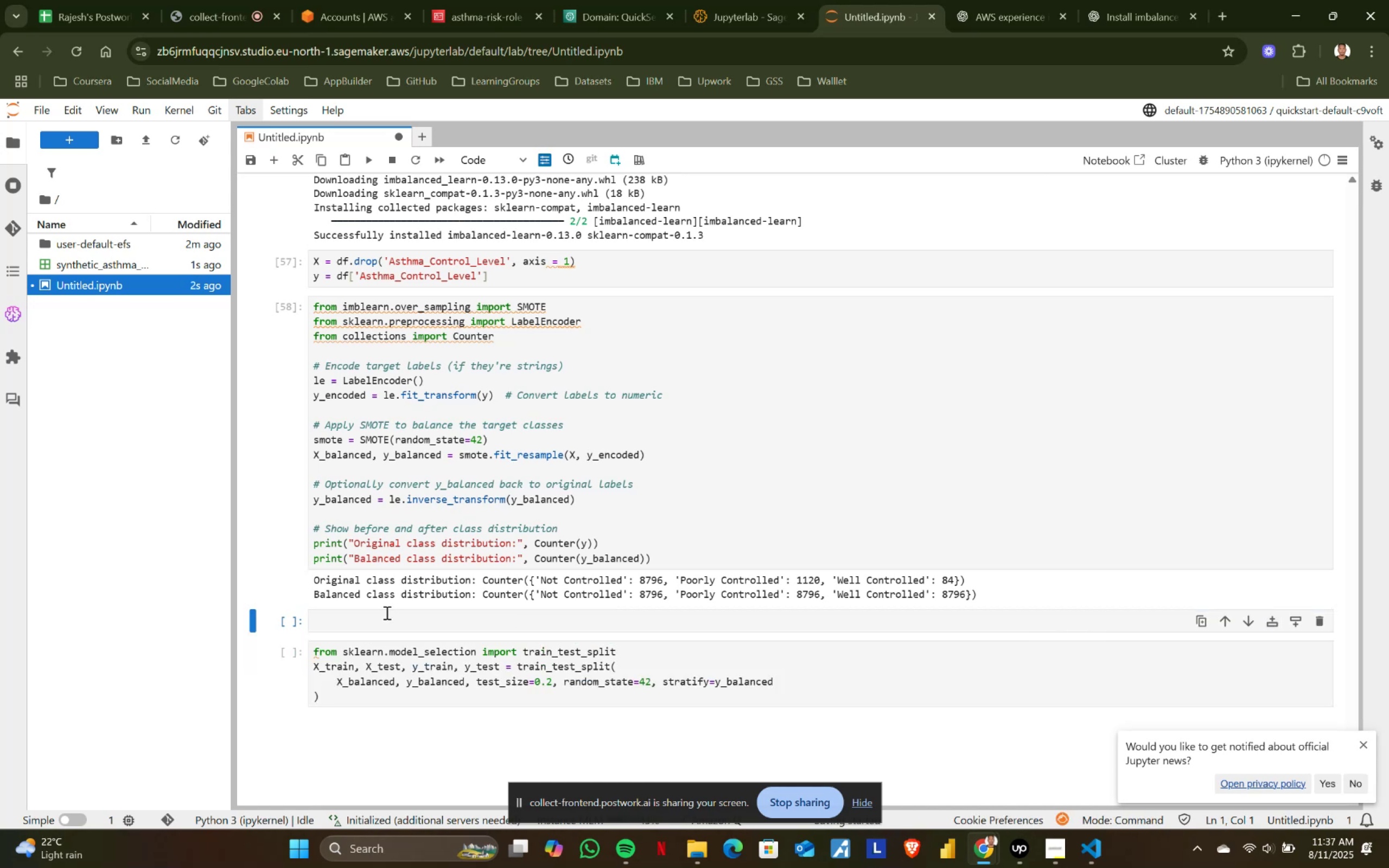 
left_click([337, 629])
 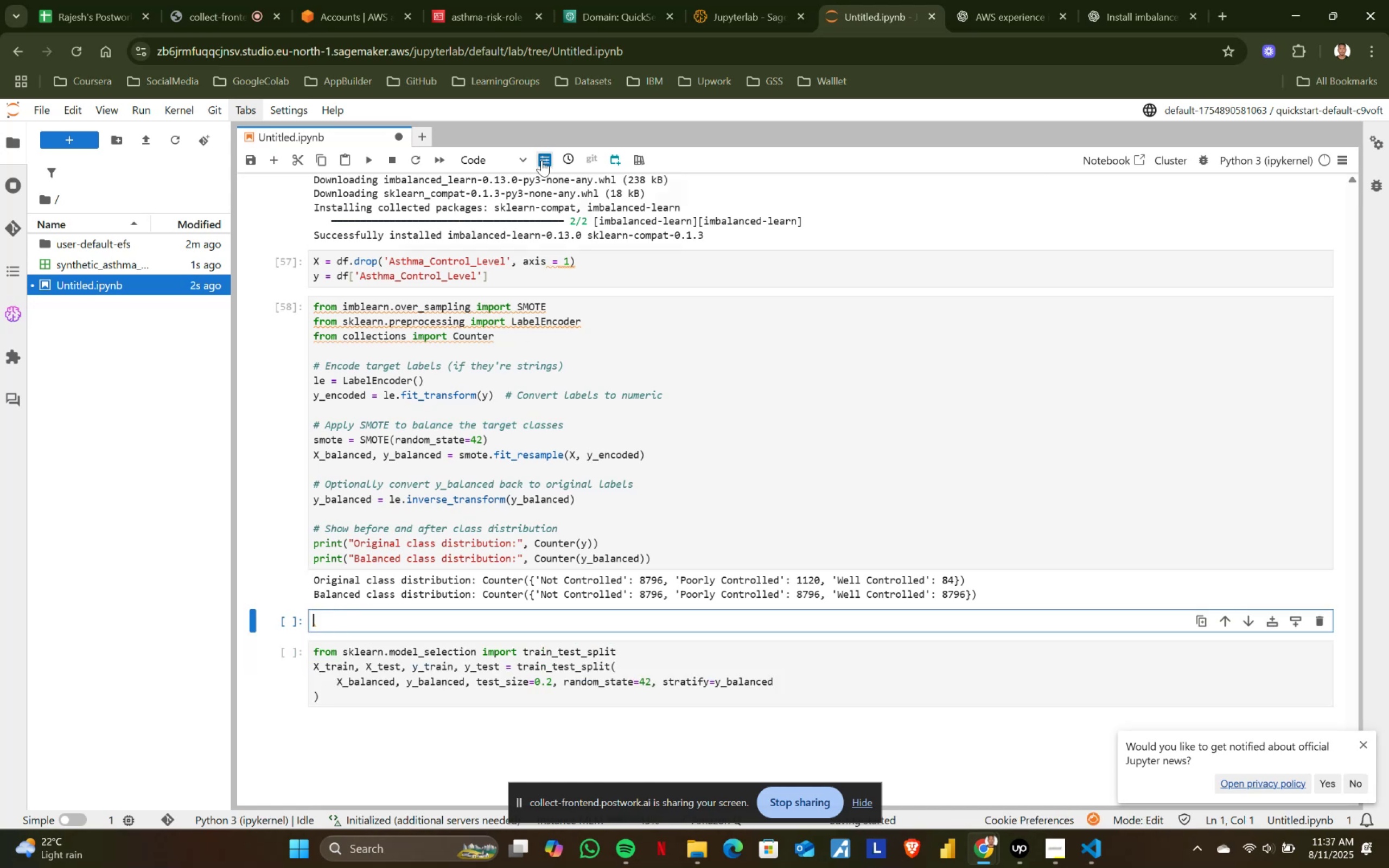 
left_click([469, 158])
 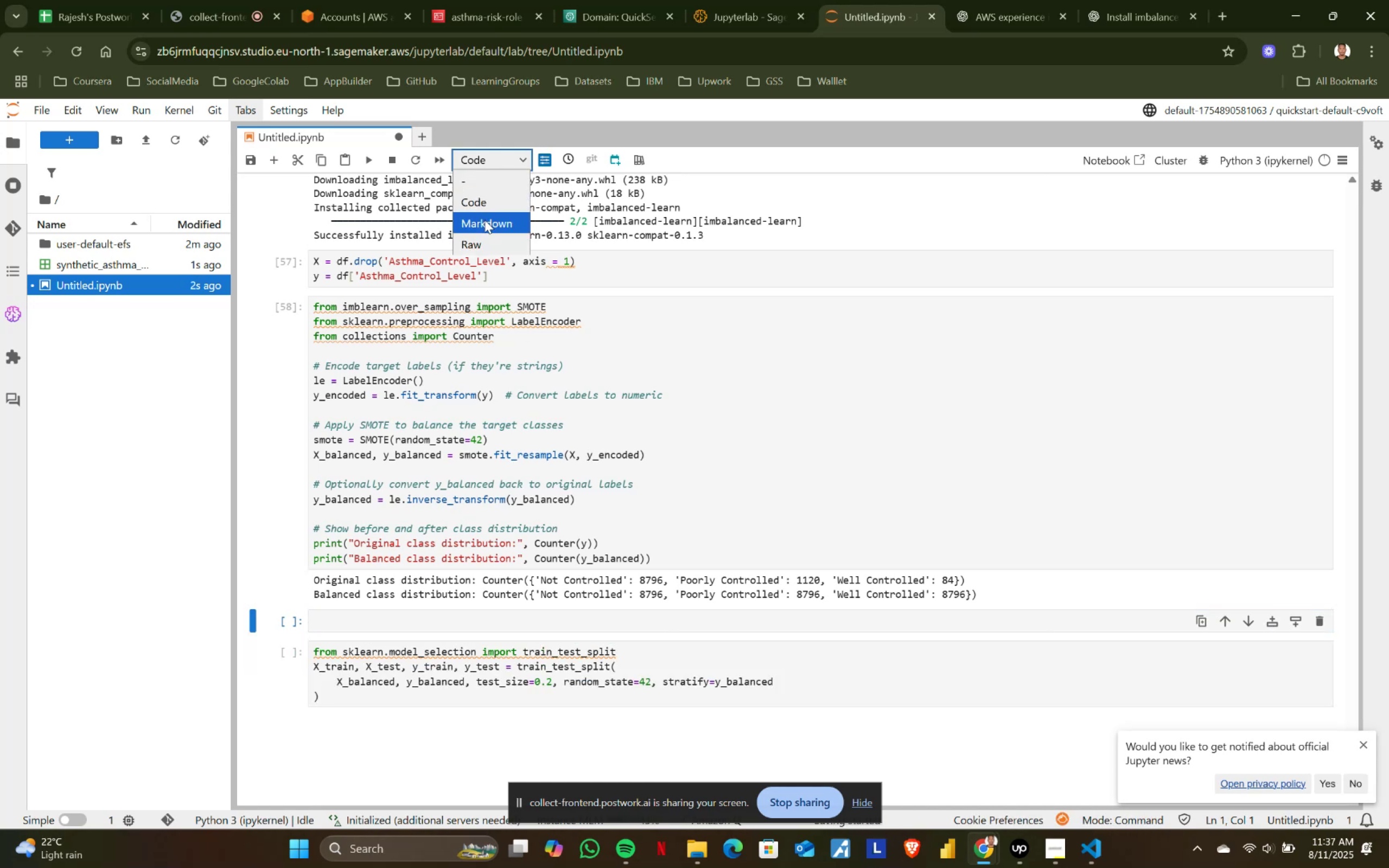 
left_click([485, 224])
 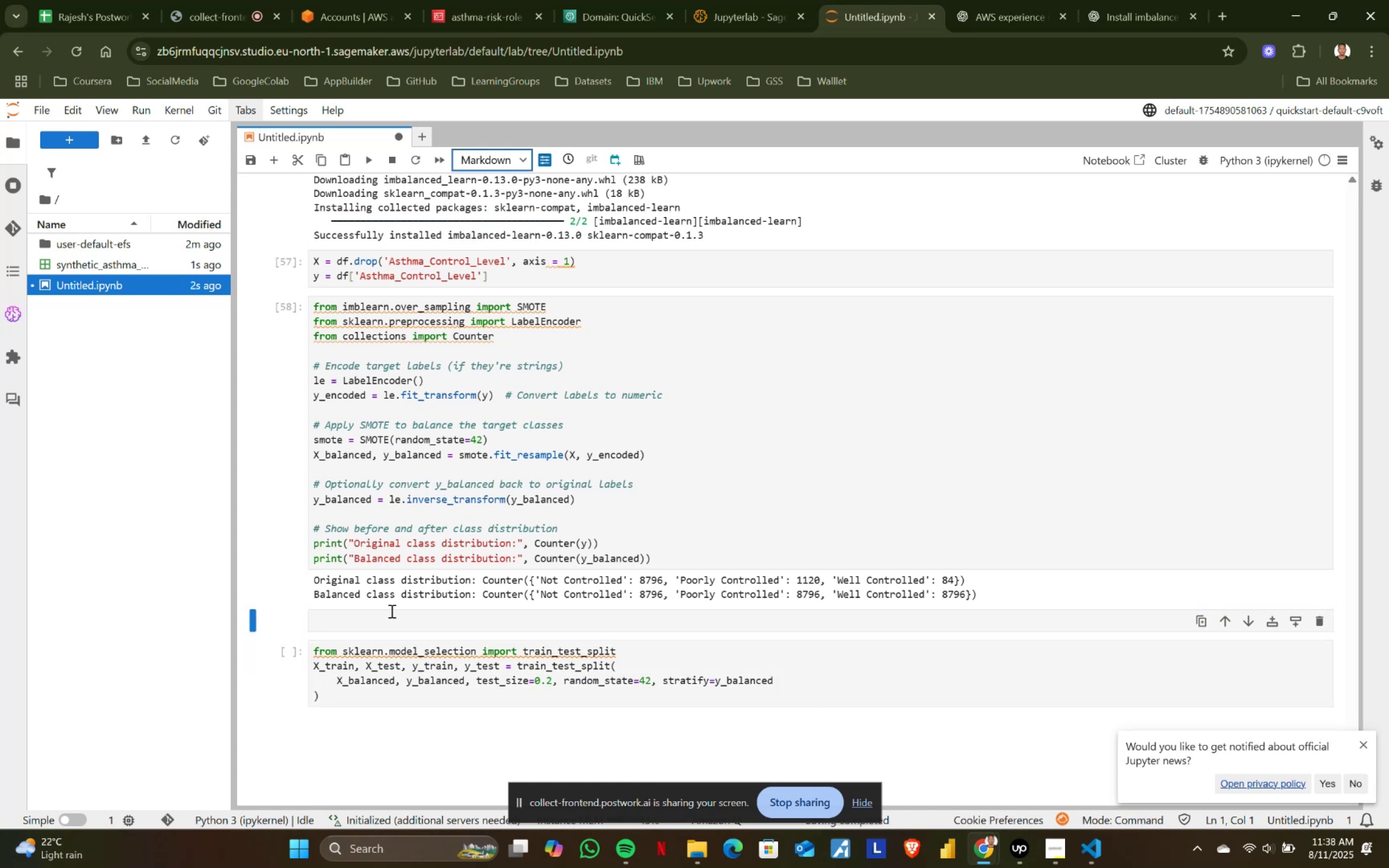 
left_click([387, 618])
 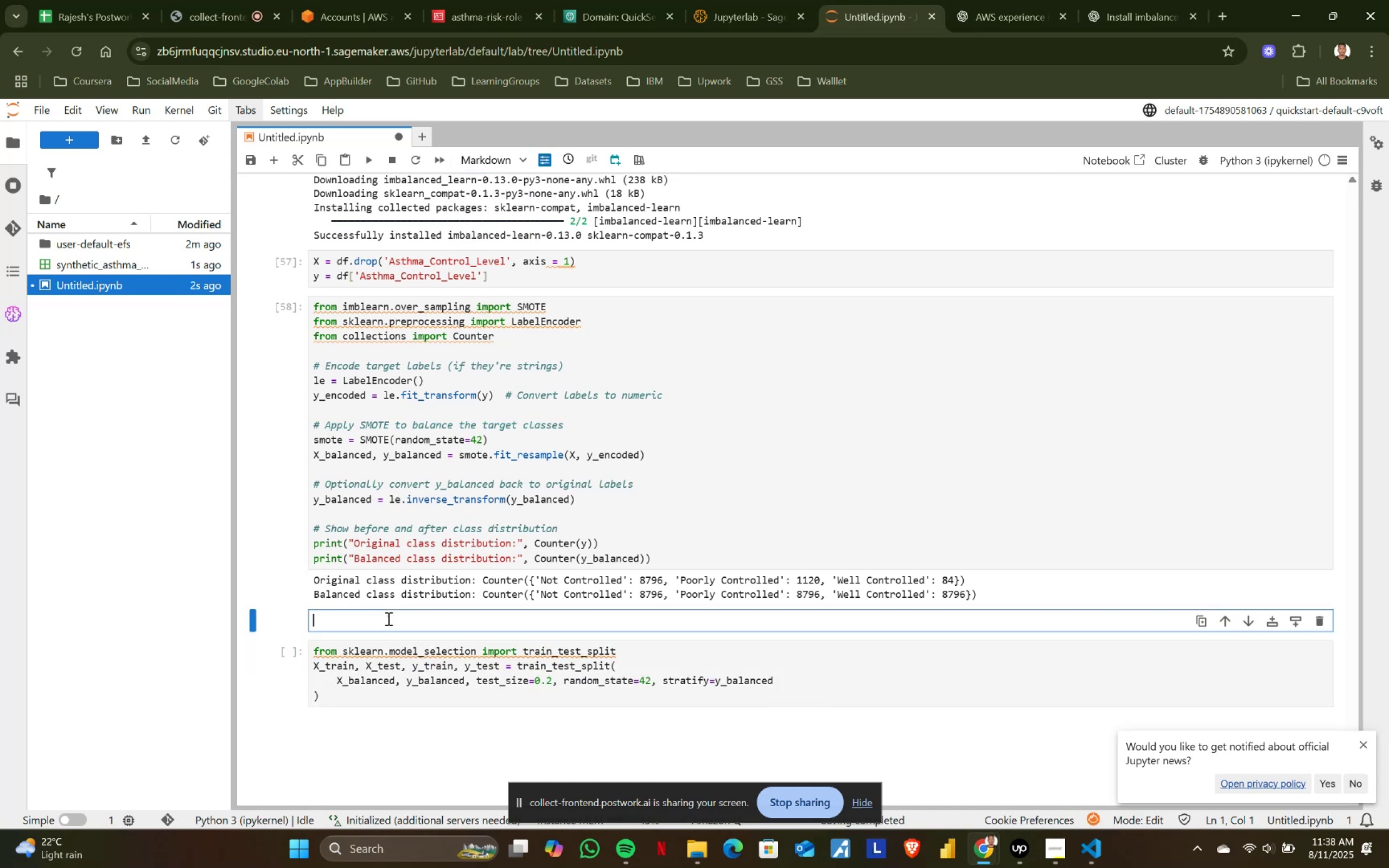 
type(## )
 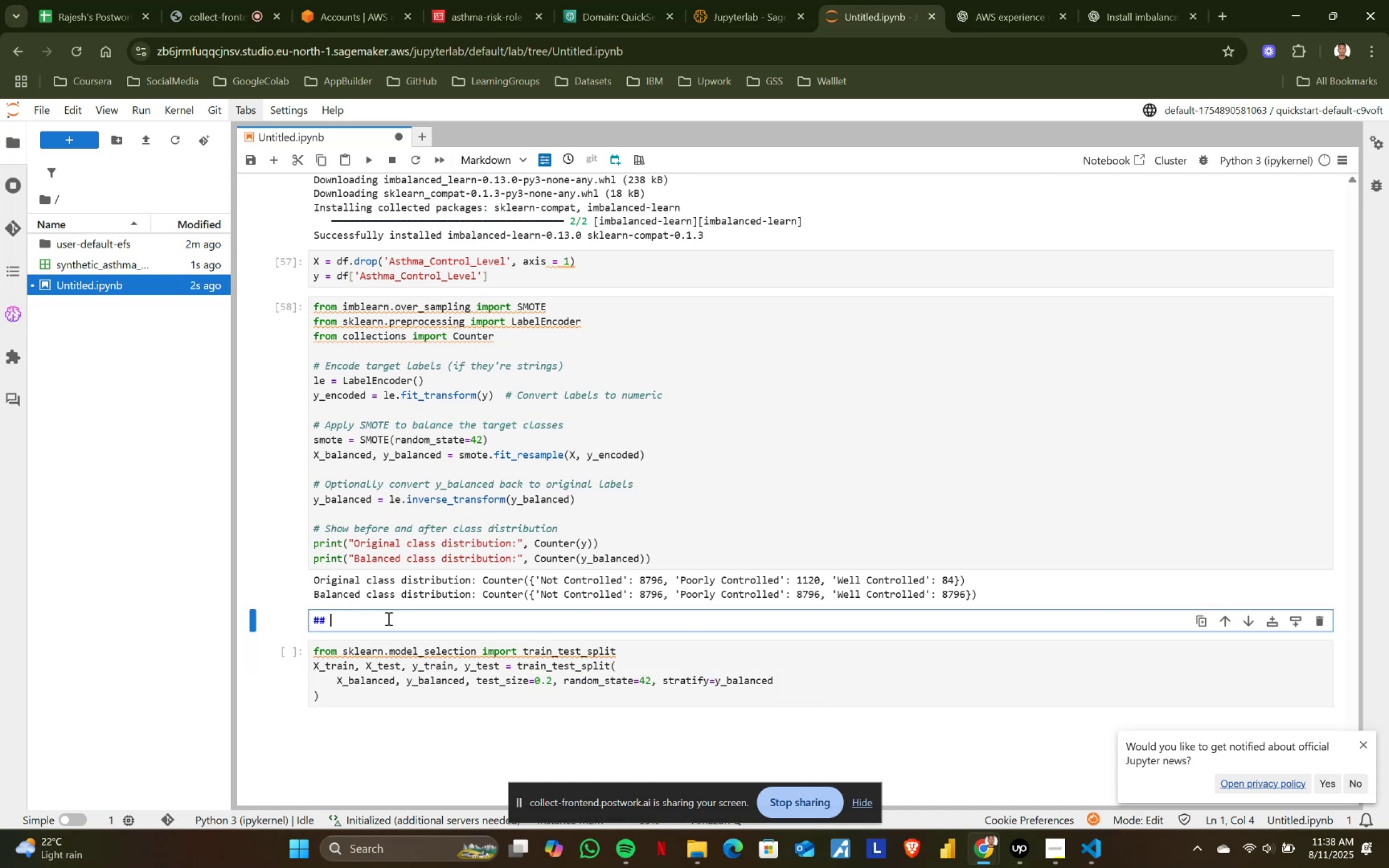 
key(Alt+AltLeft)
 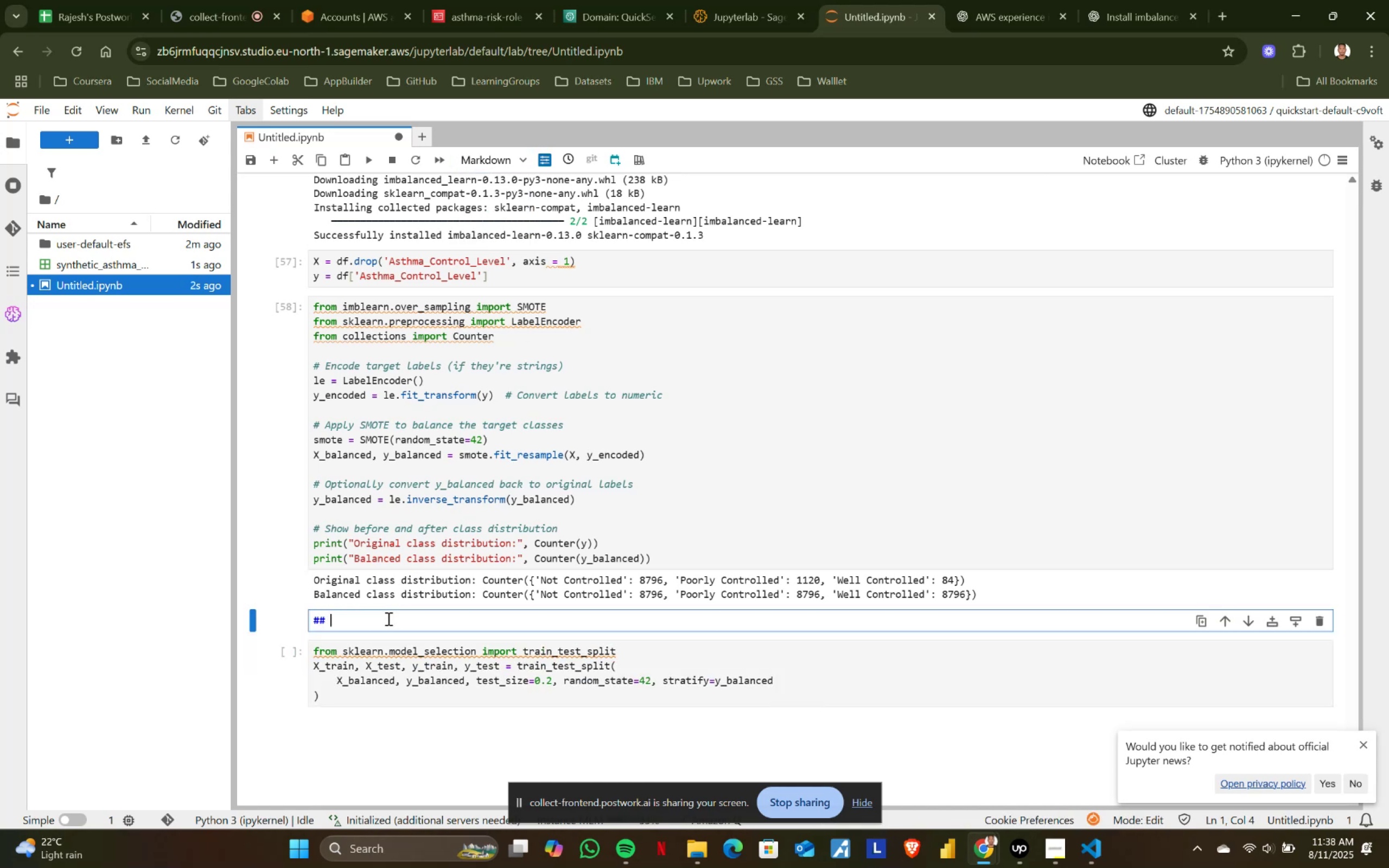 
key(Alt+Tab)
 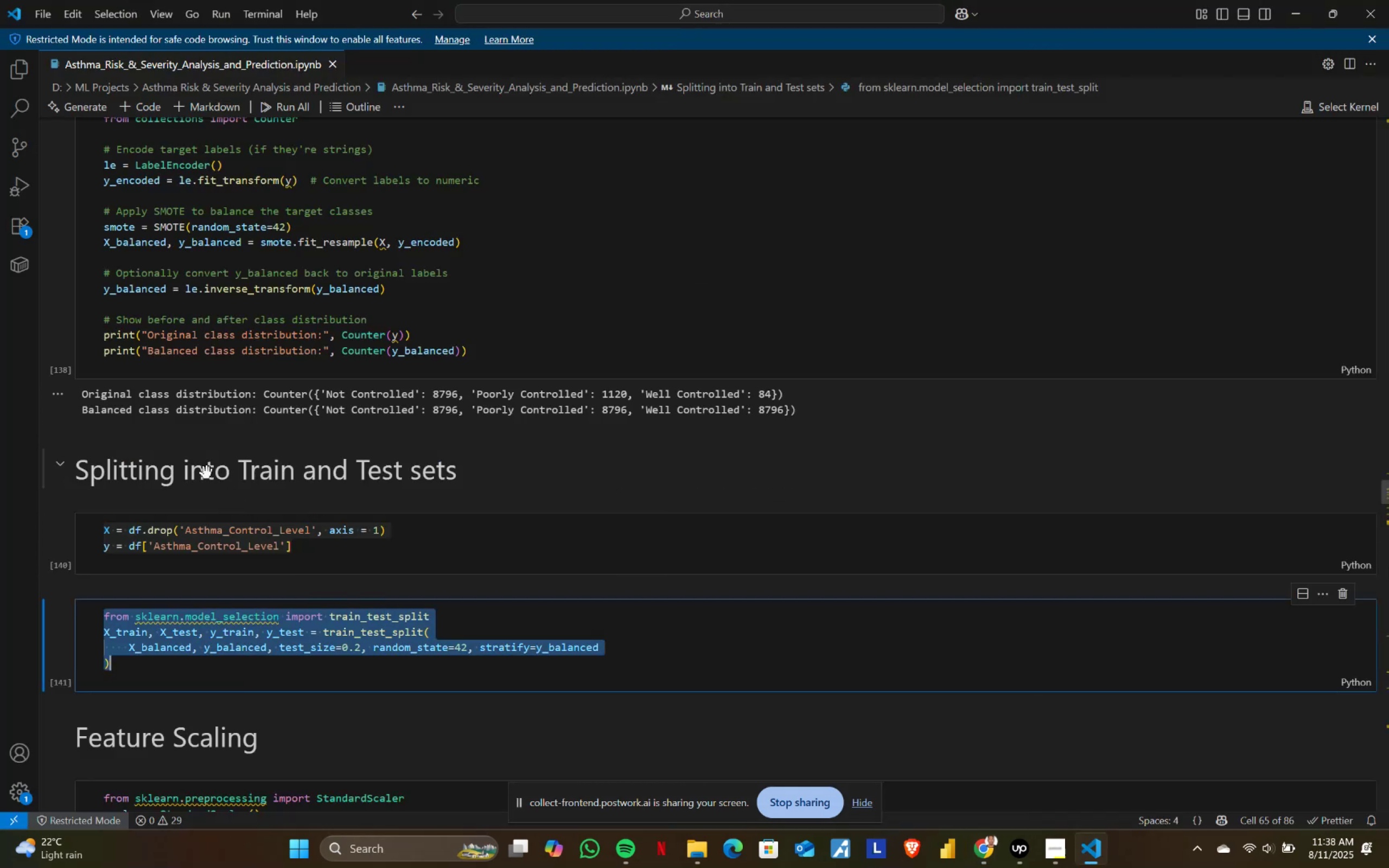 
double_click([207, 473])
 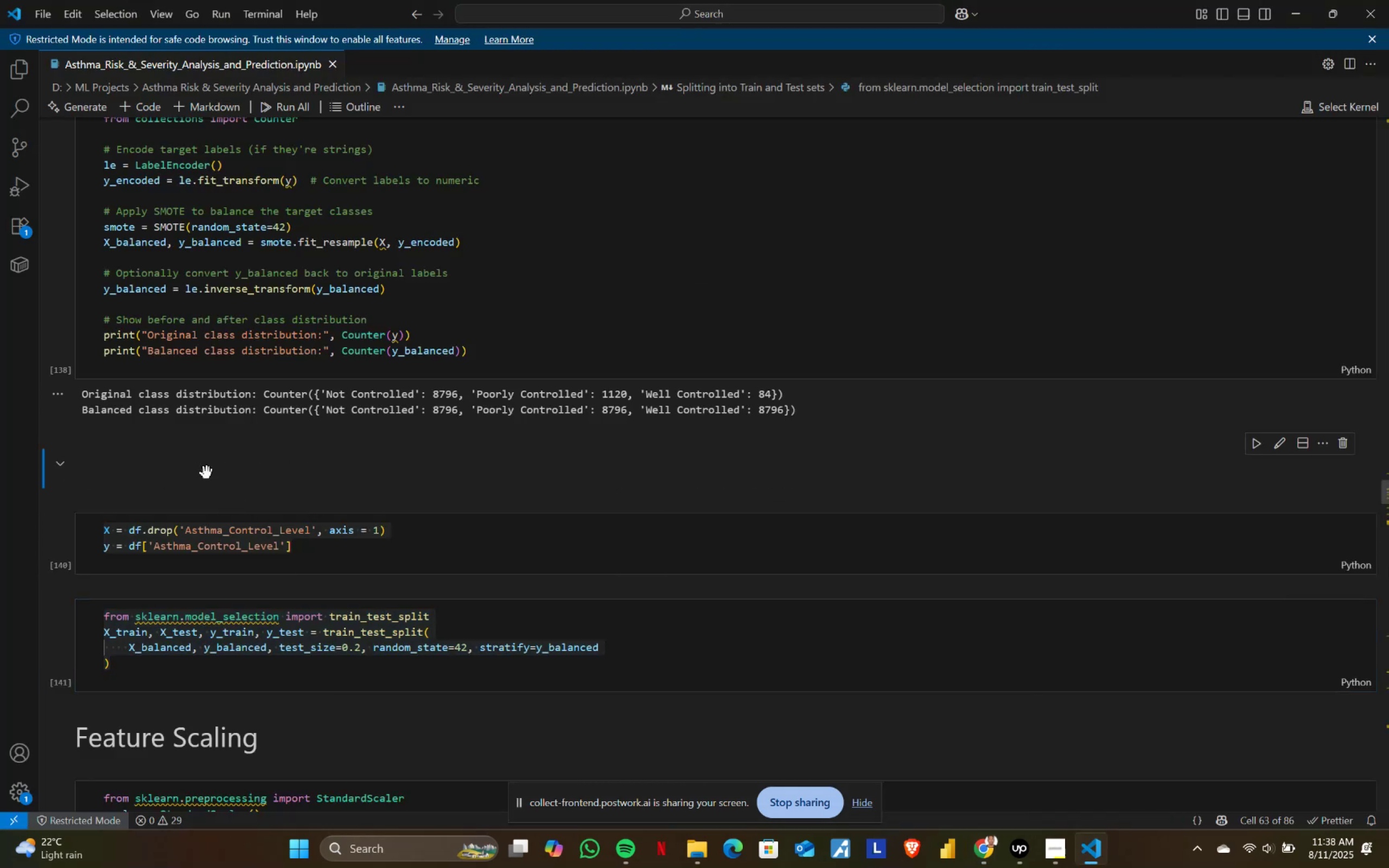 
triple_click([207, 473])
 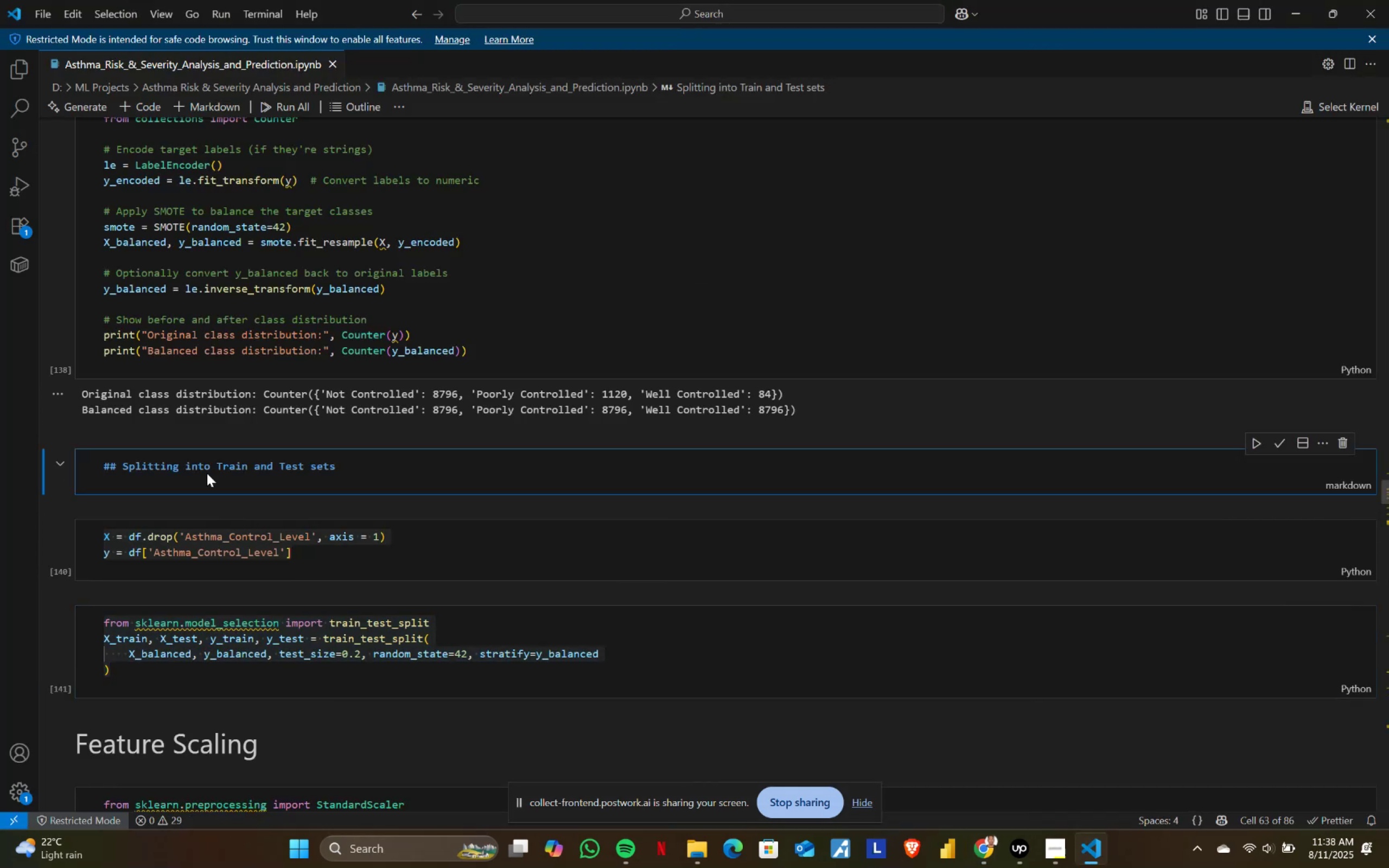 
key(Control+ControlLeft)
 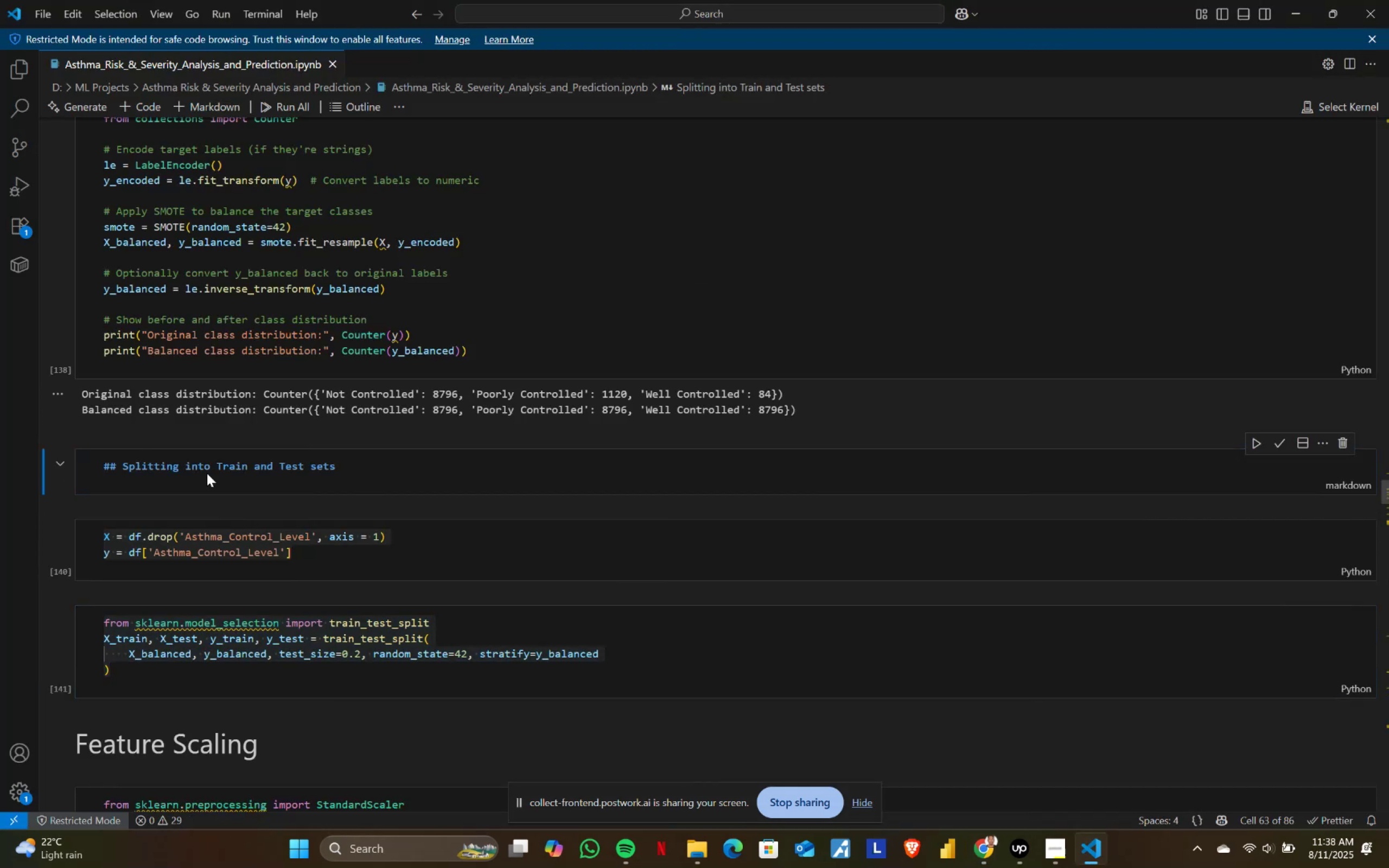 
key(Control+A)
 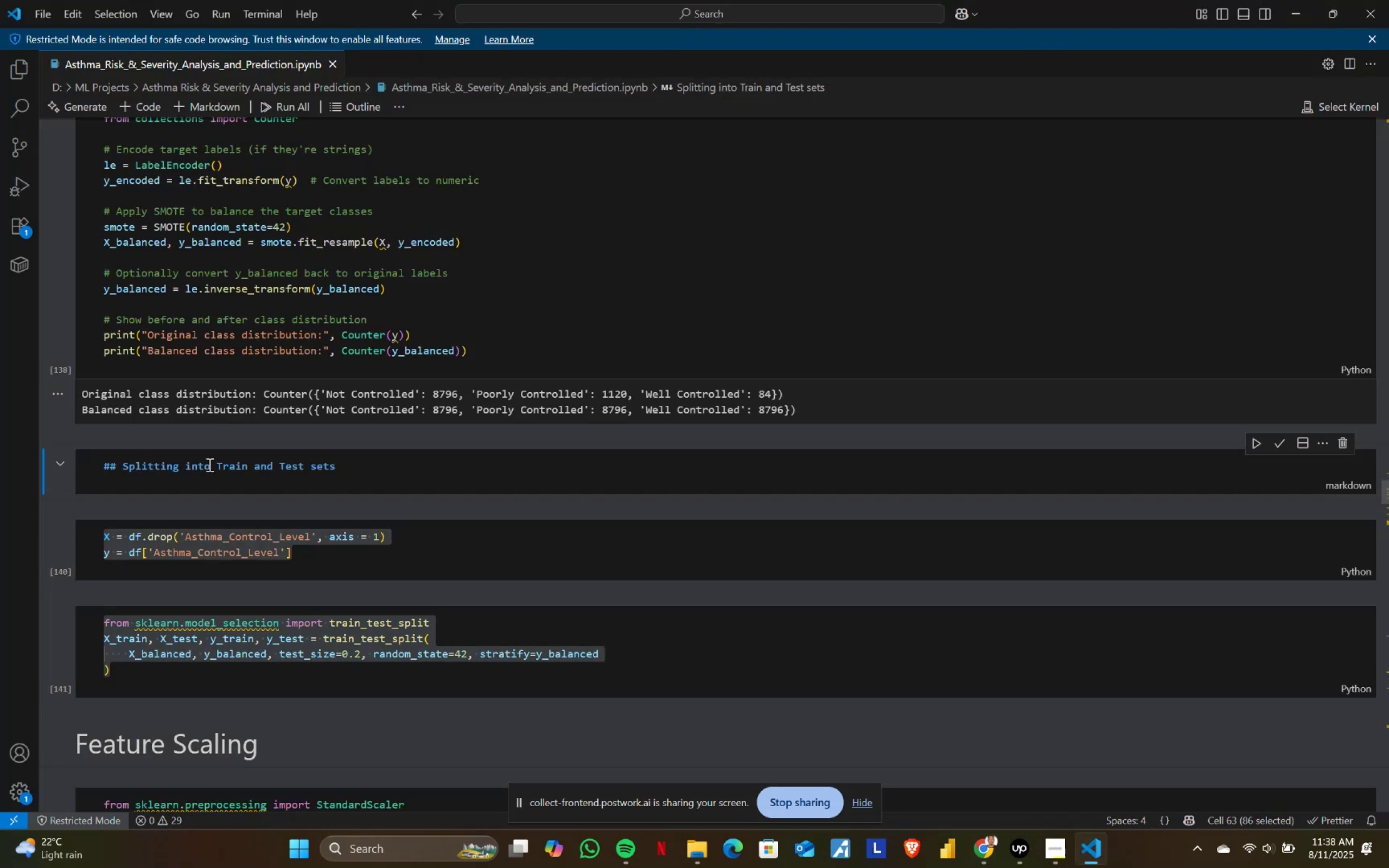 
left_click([208, 464])
 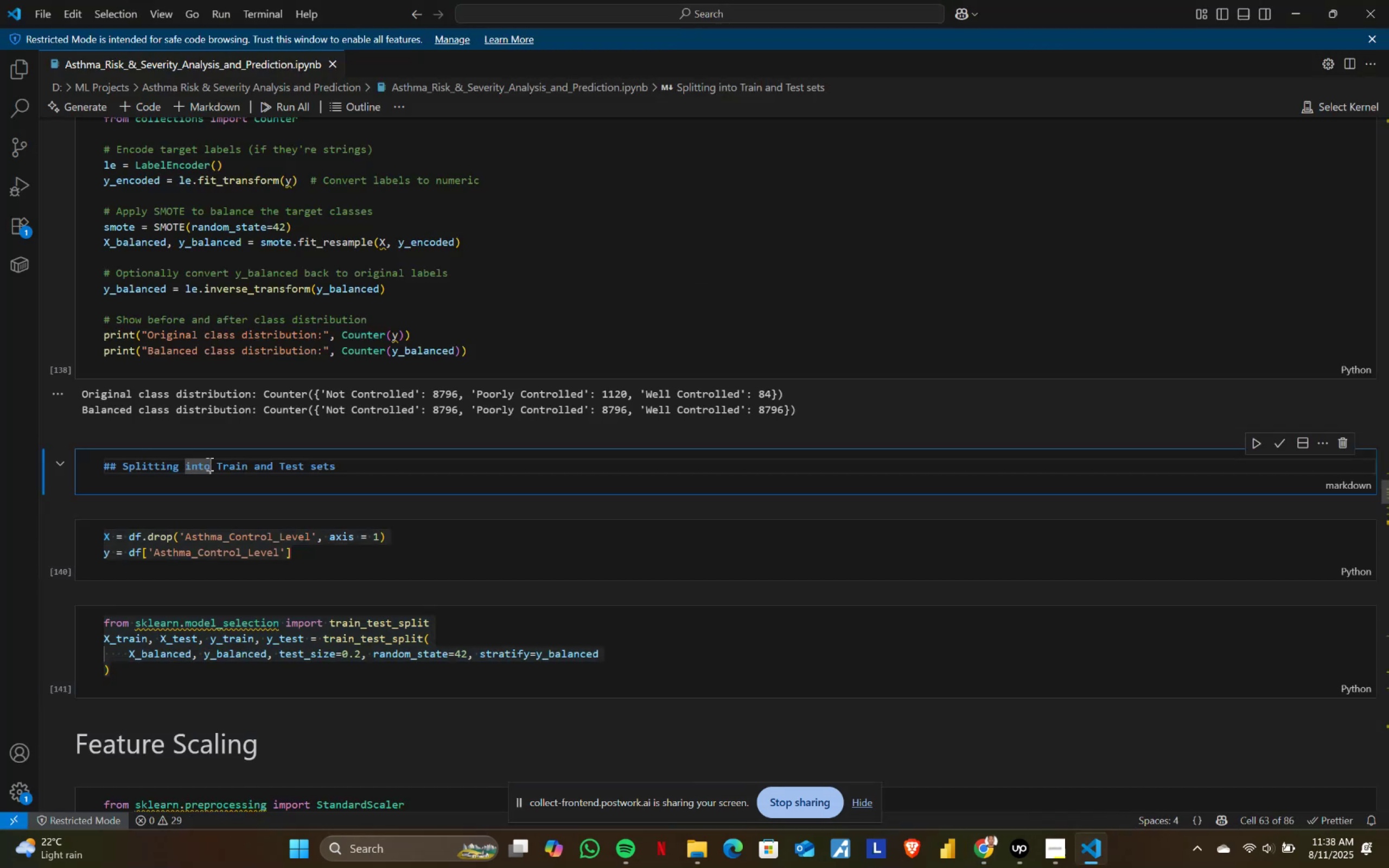 
key(Control+ControlLeft)
 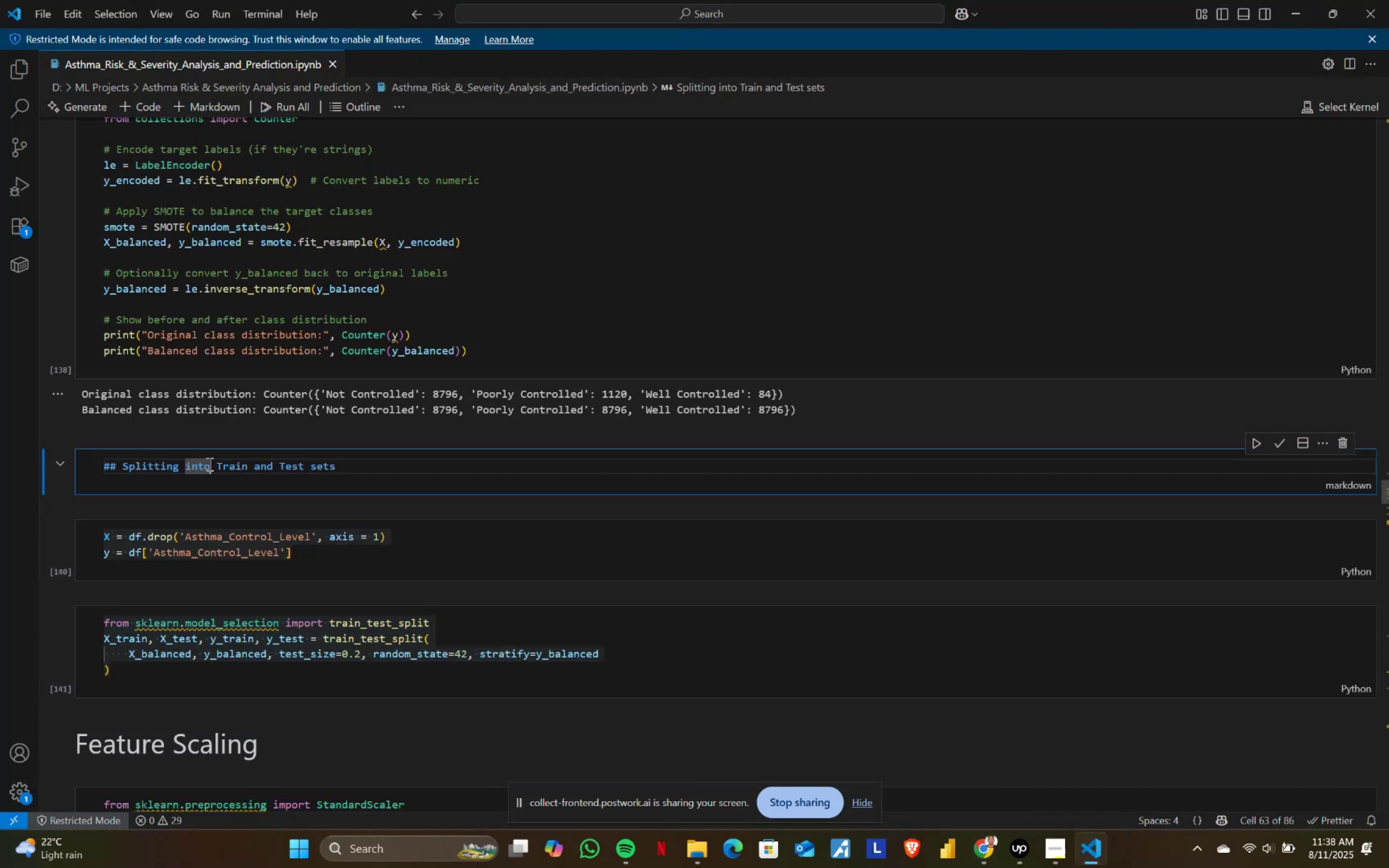 
key(Control+A)
 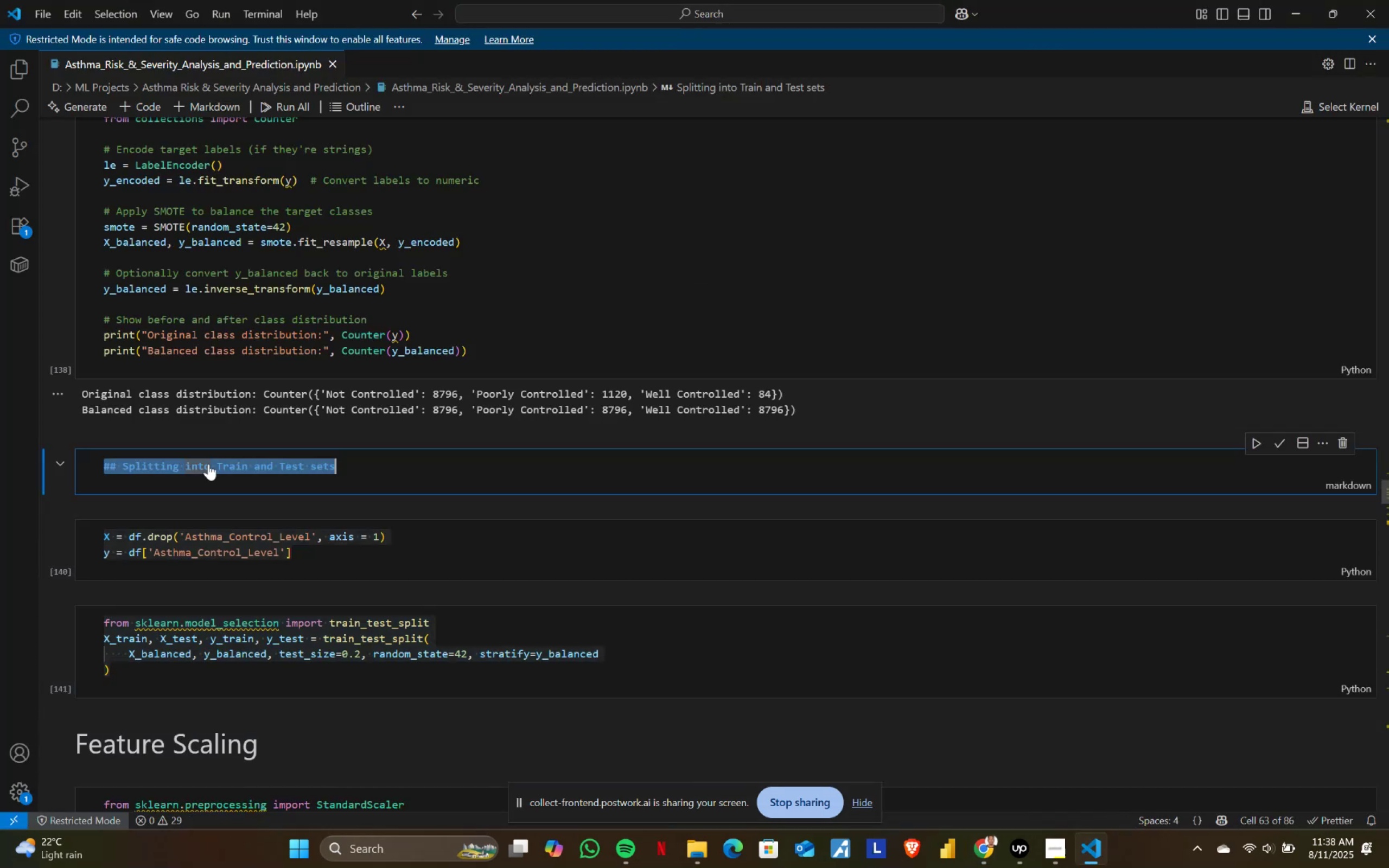 
key(Control+ControlLeft)
 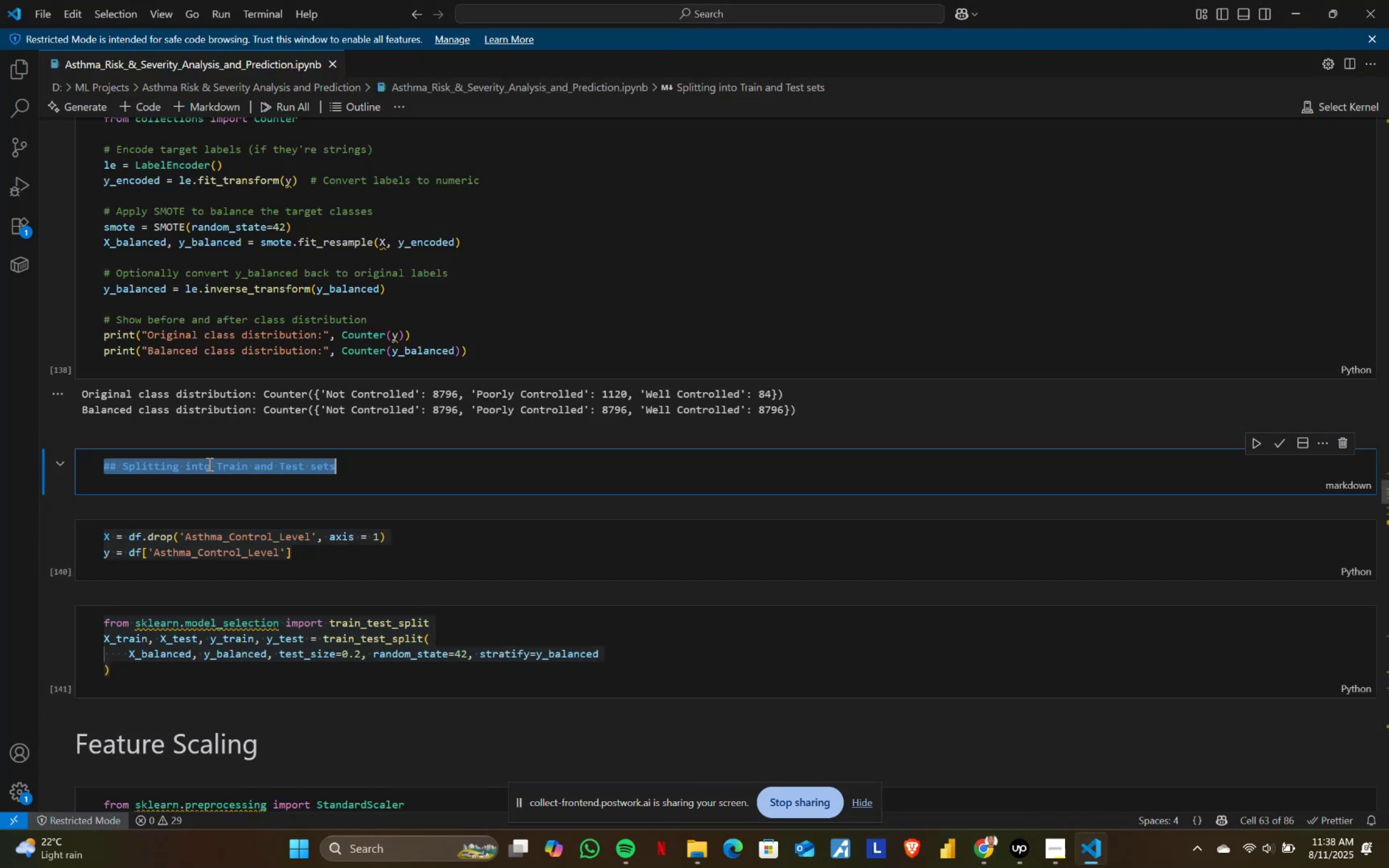 
key(Control+C)
 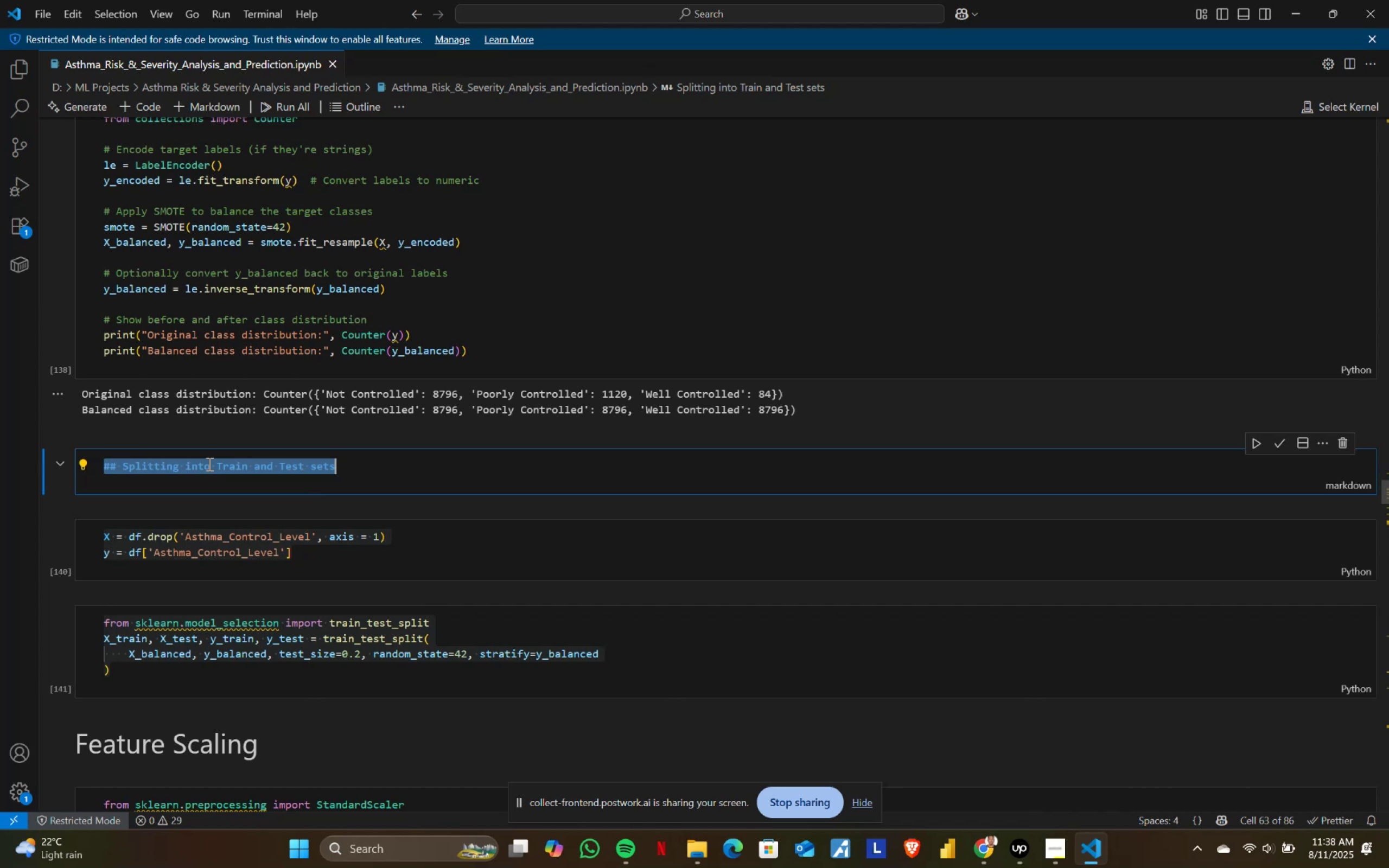 
key(Alt+AltLeft)
 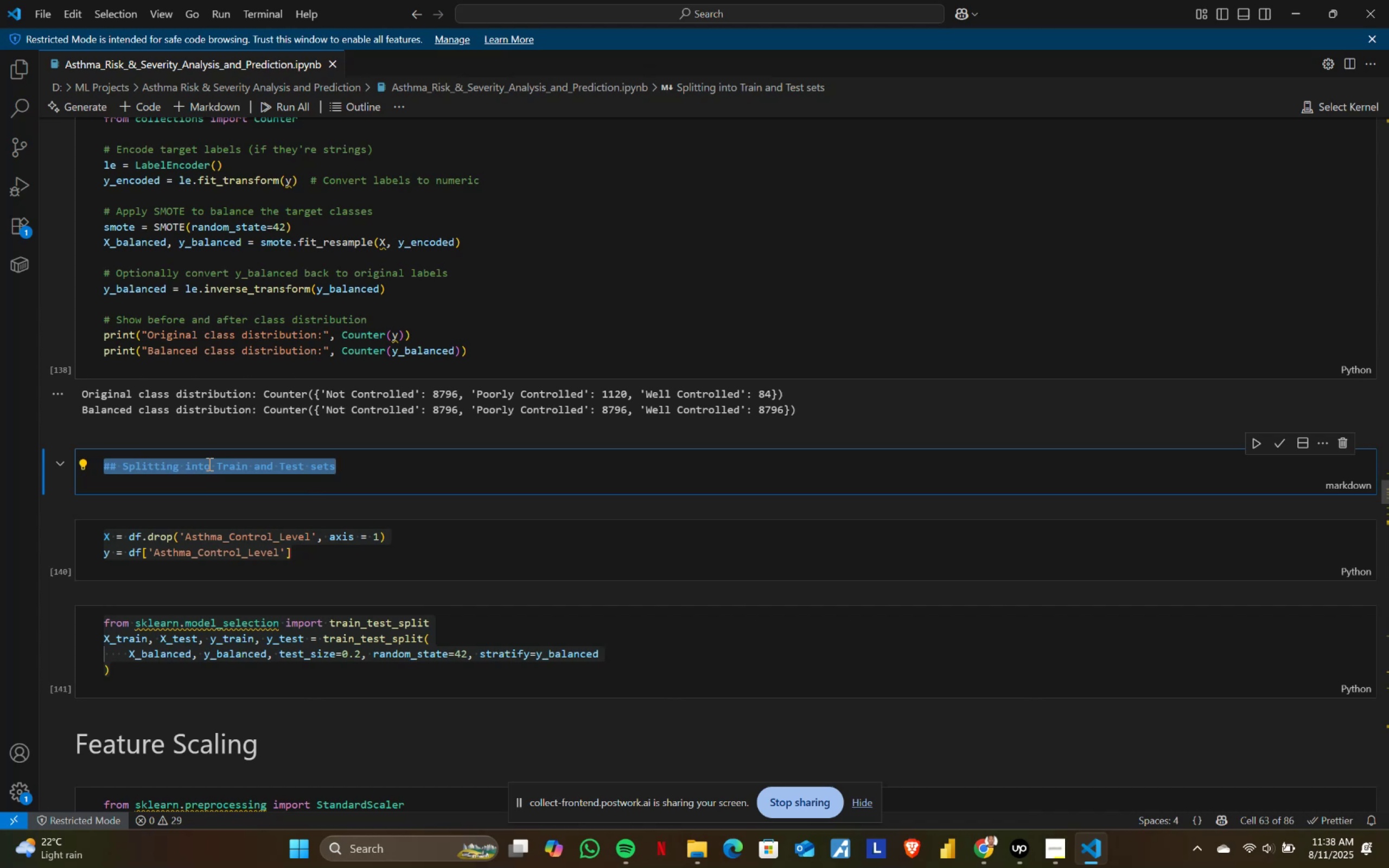 
key(Alt+Tab)
 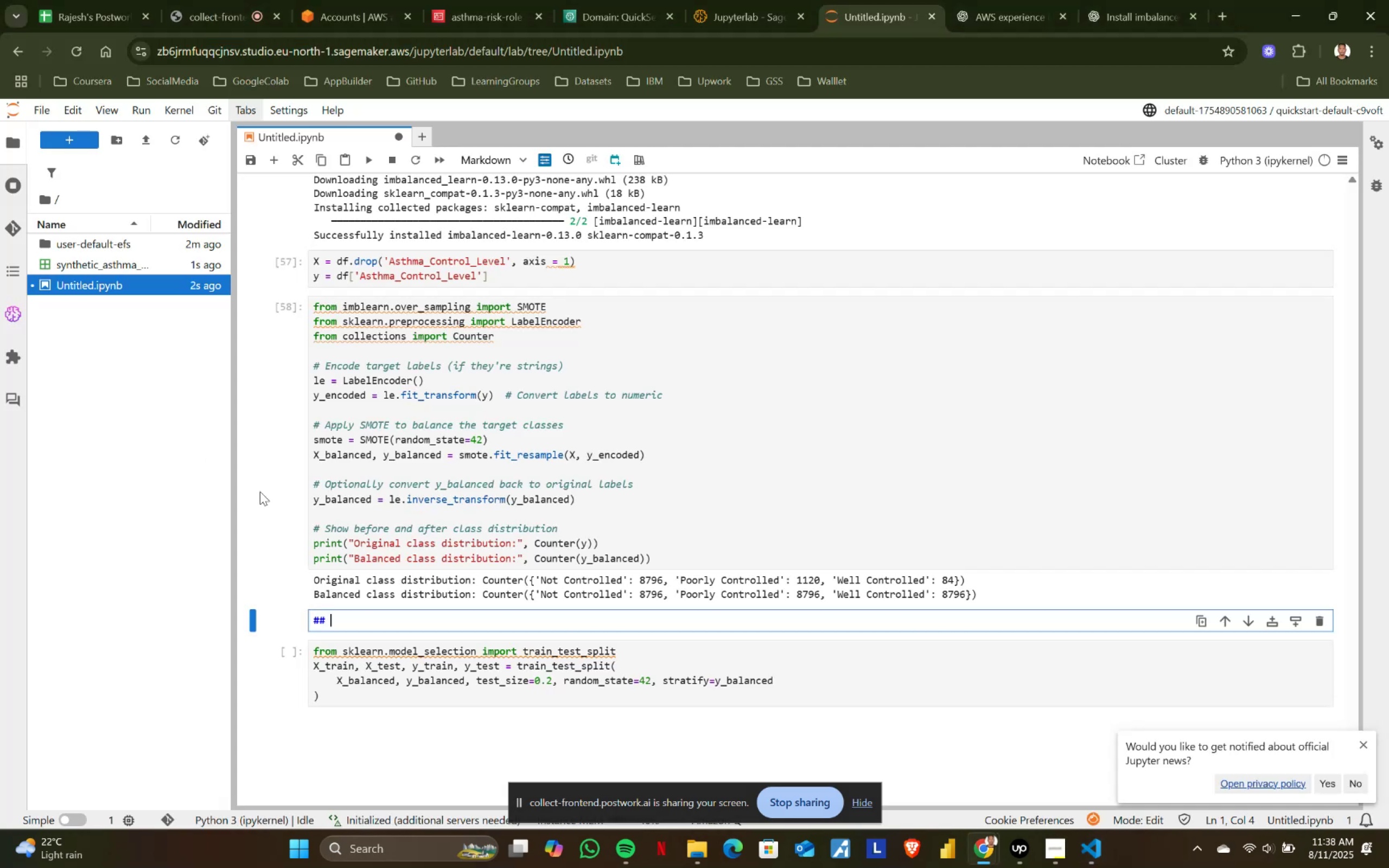 
key(Control+A)
 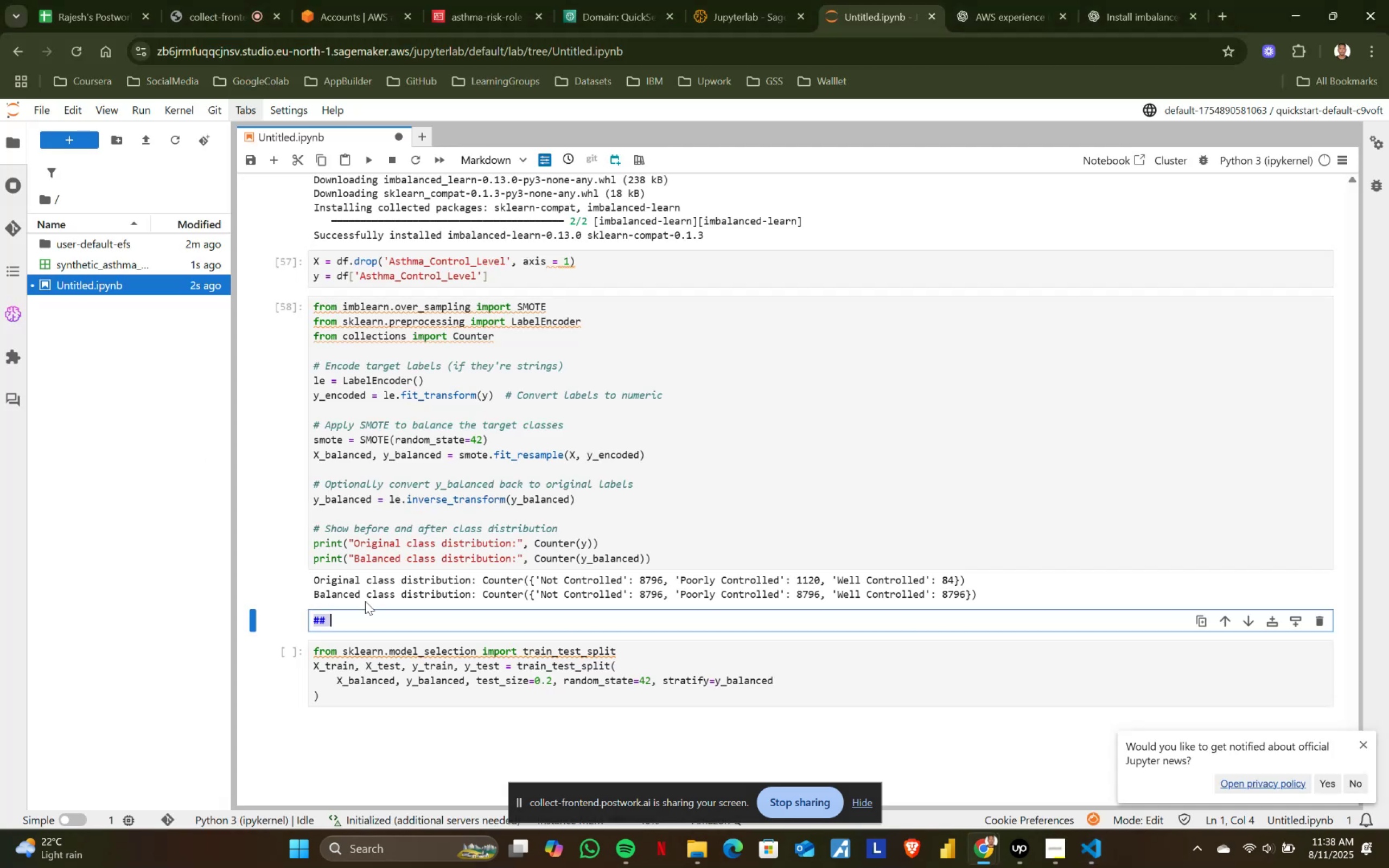 
key(Control+V)
 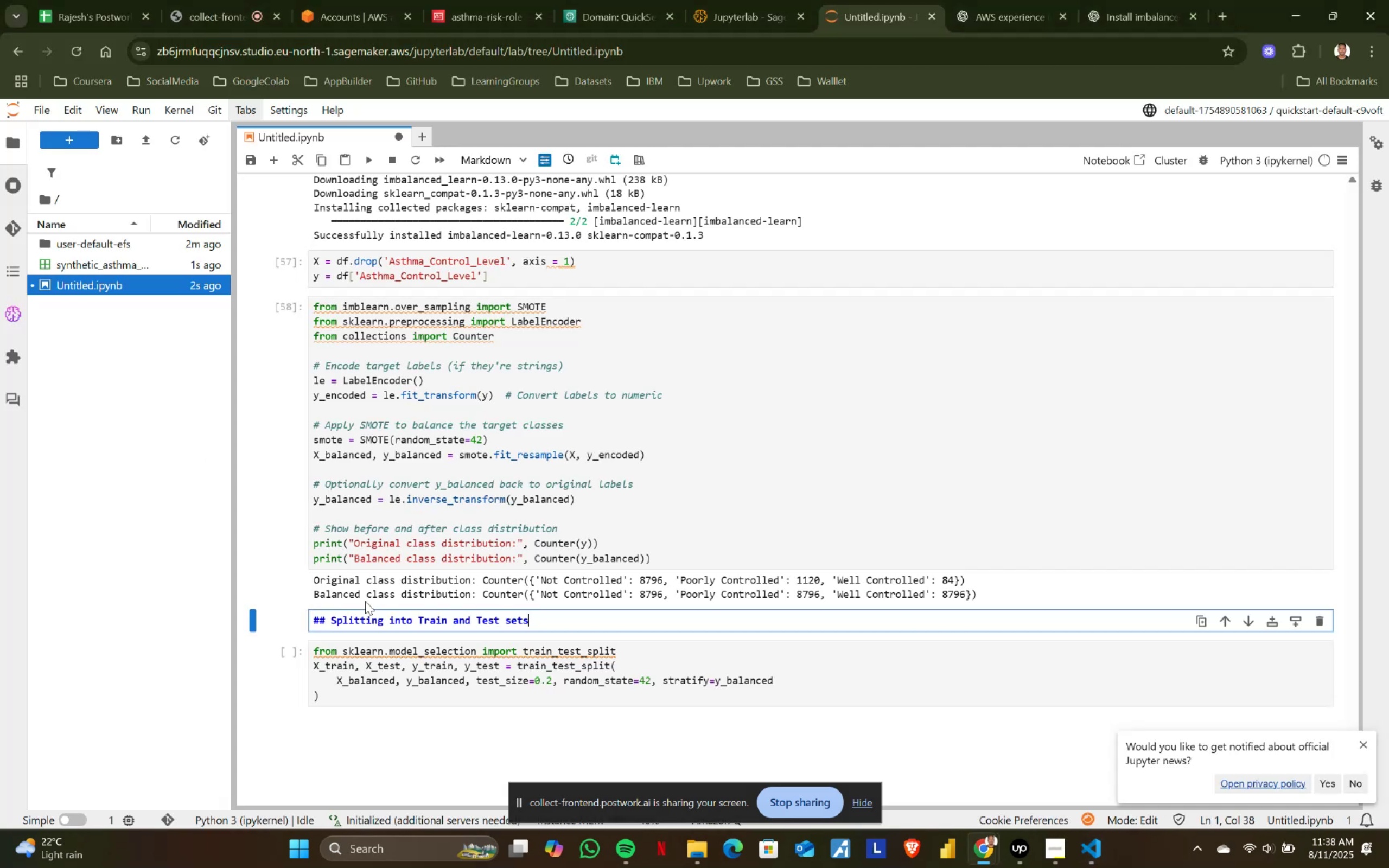 
key(Shift+ShiftRight)
 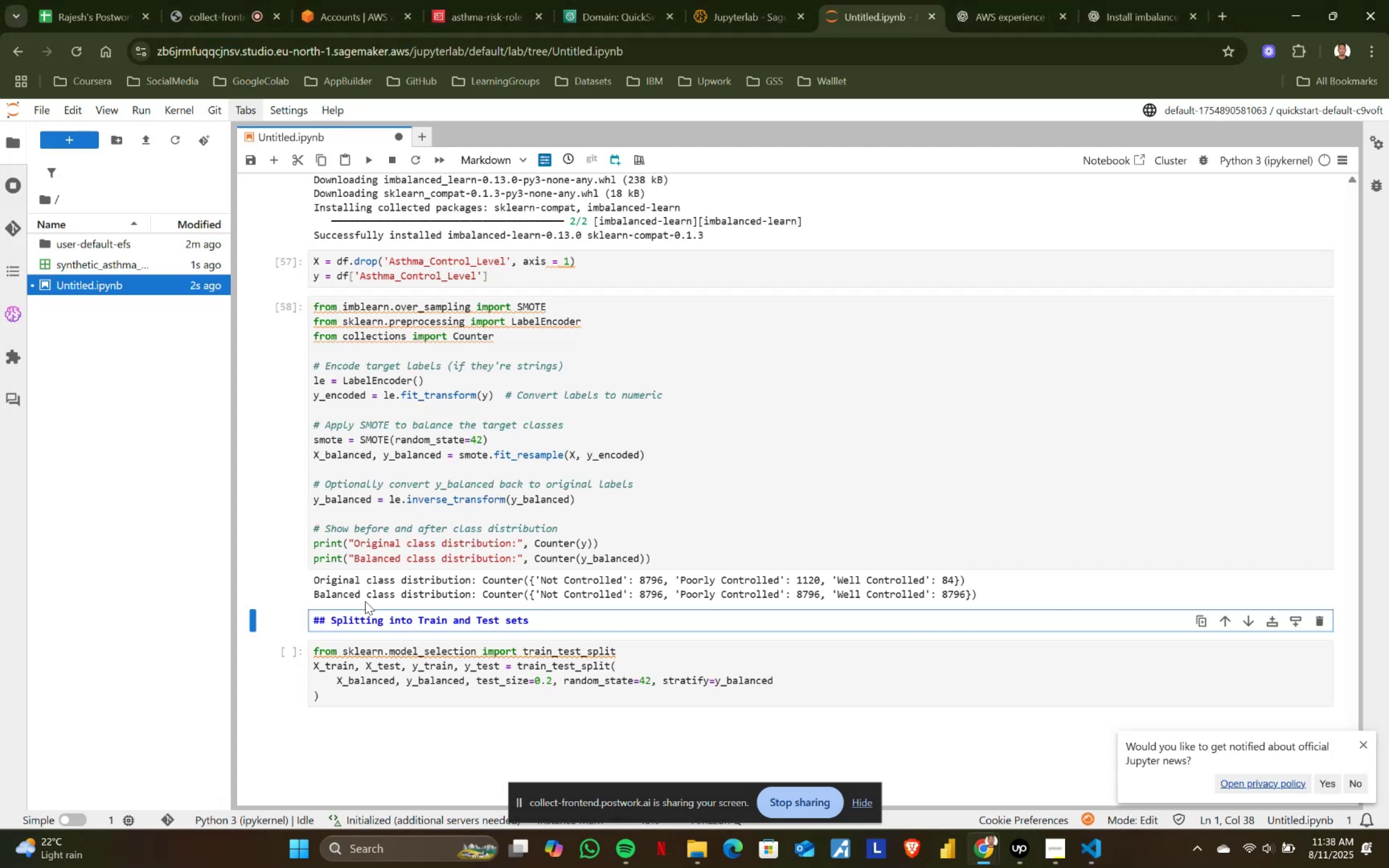 
key(Shift+Enter)
 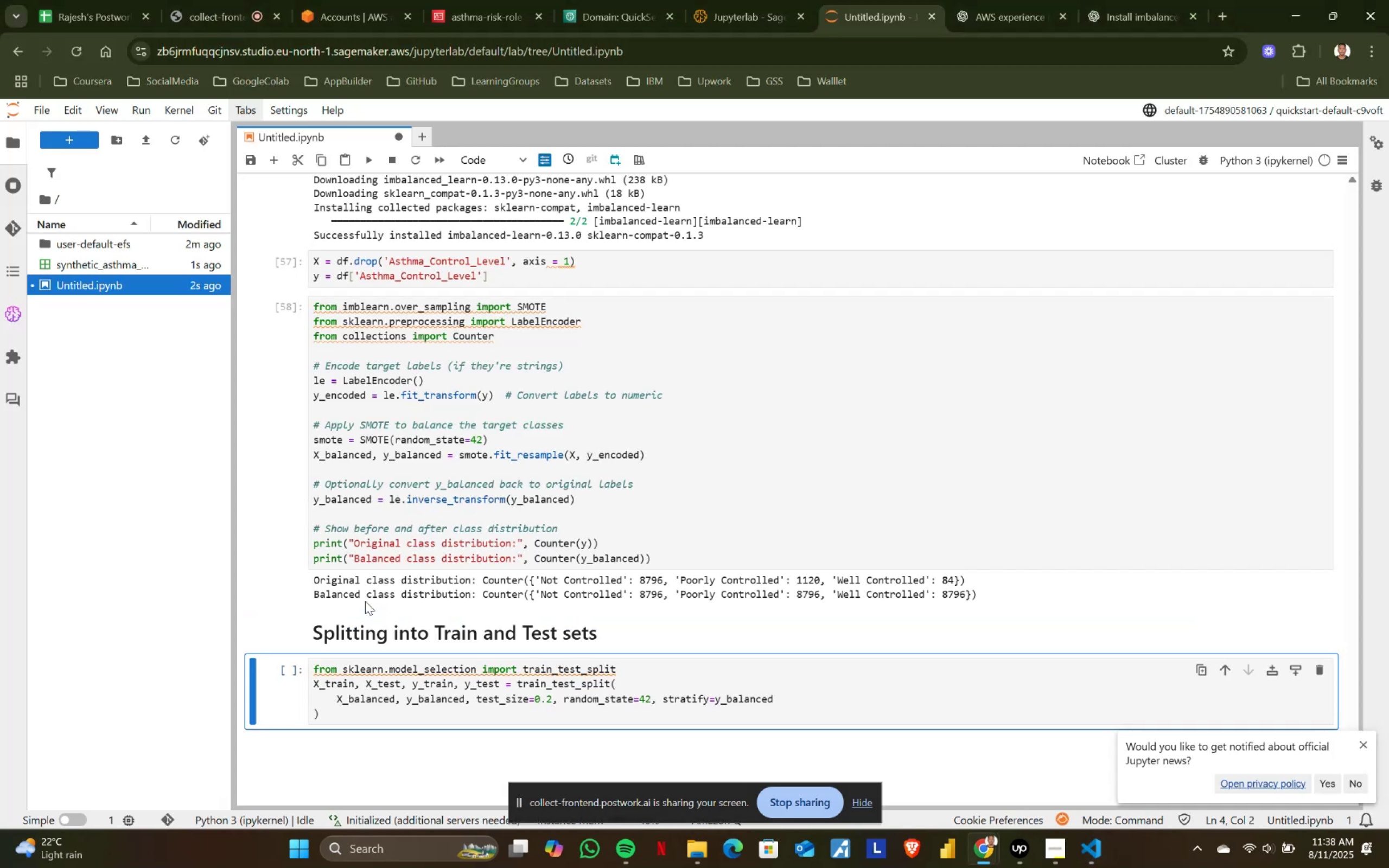 
key(Alt+AltLeft)
 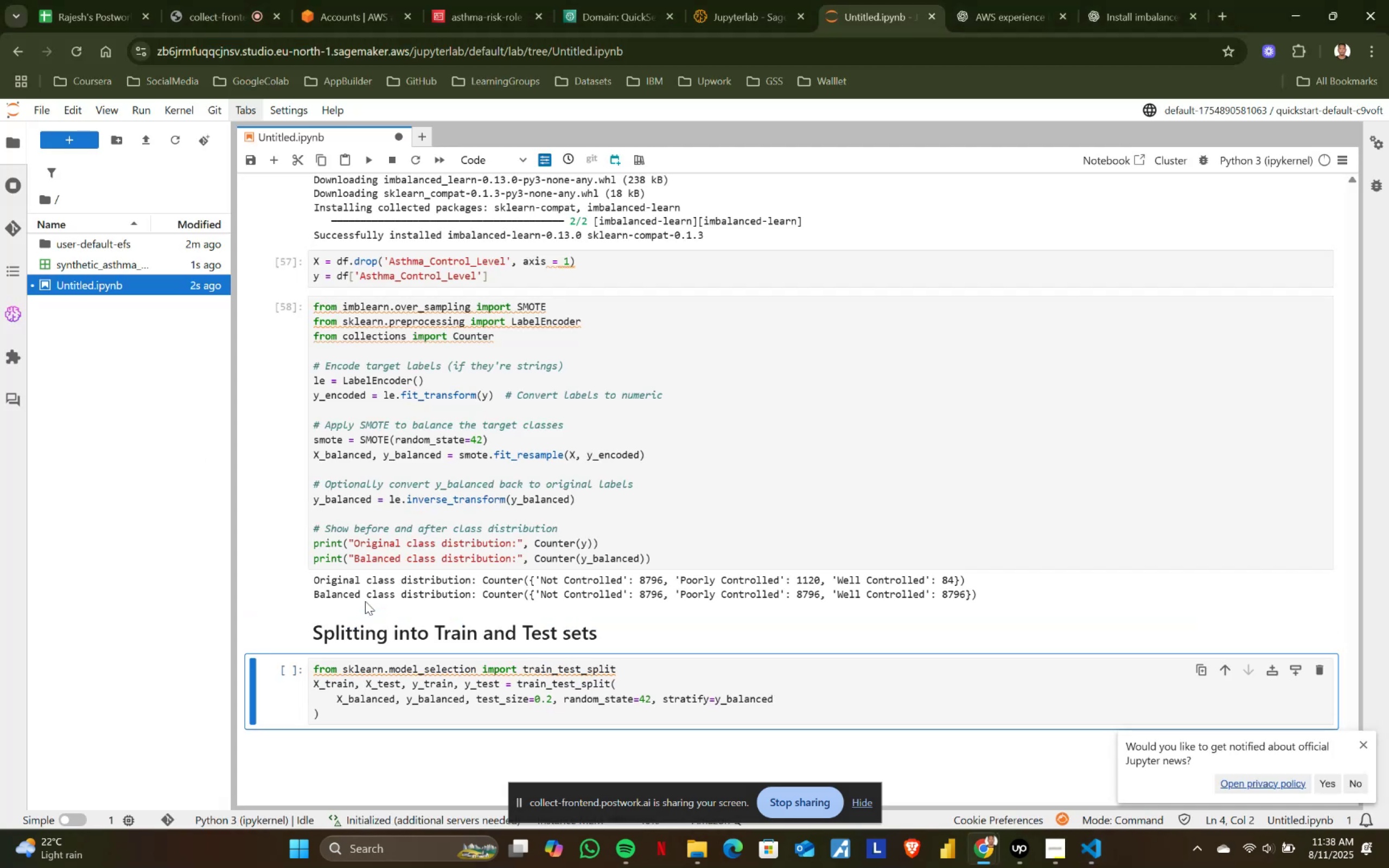 
key(Alt+Tab)
 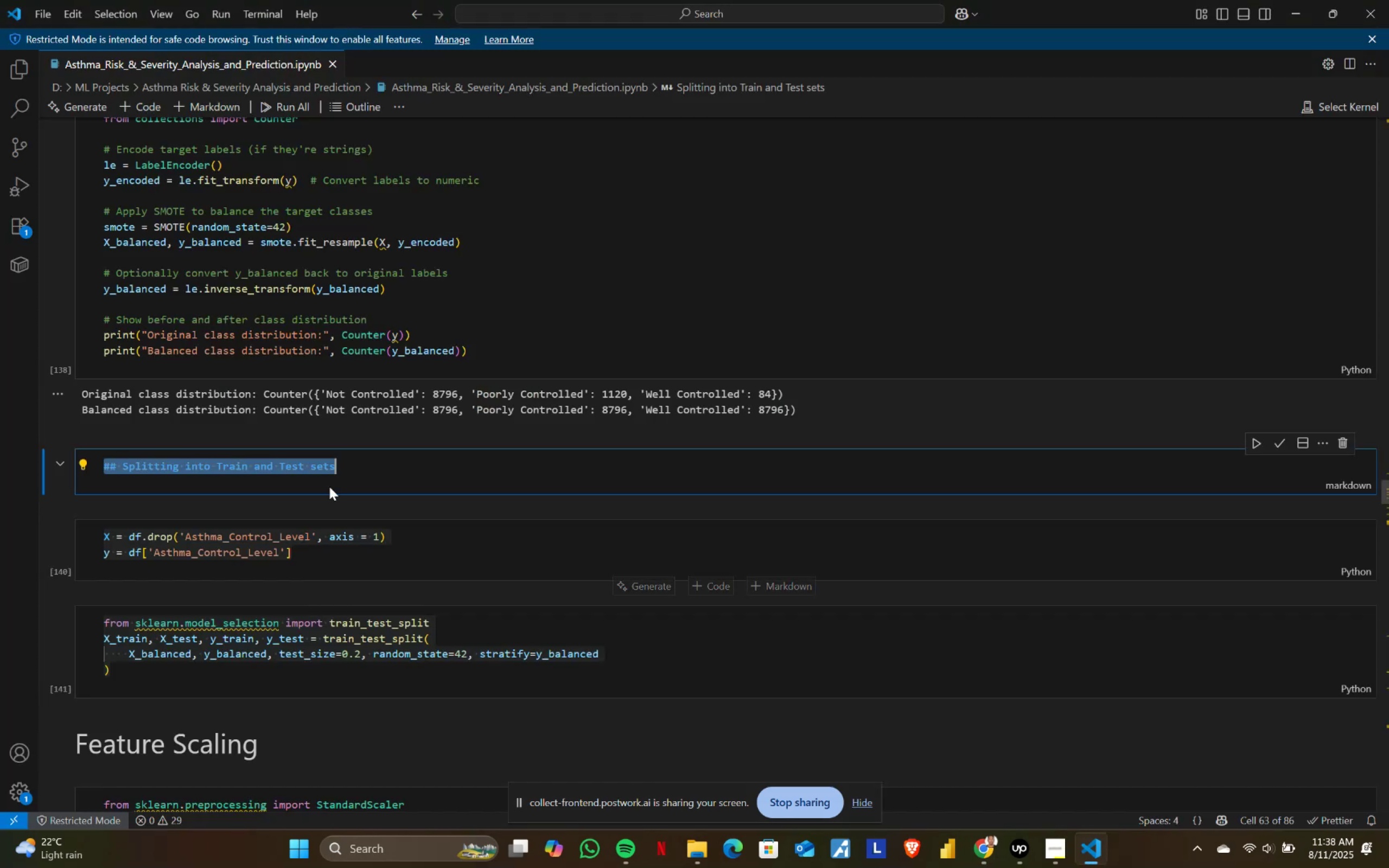 
left_click([359, 475])
 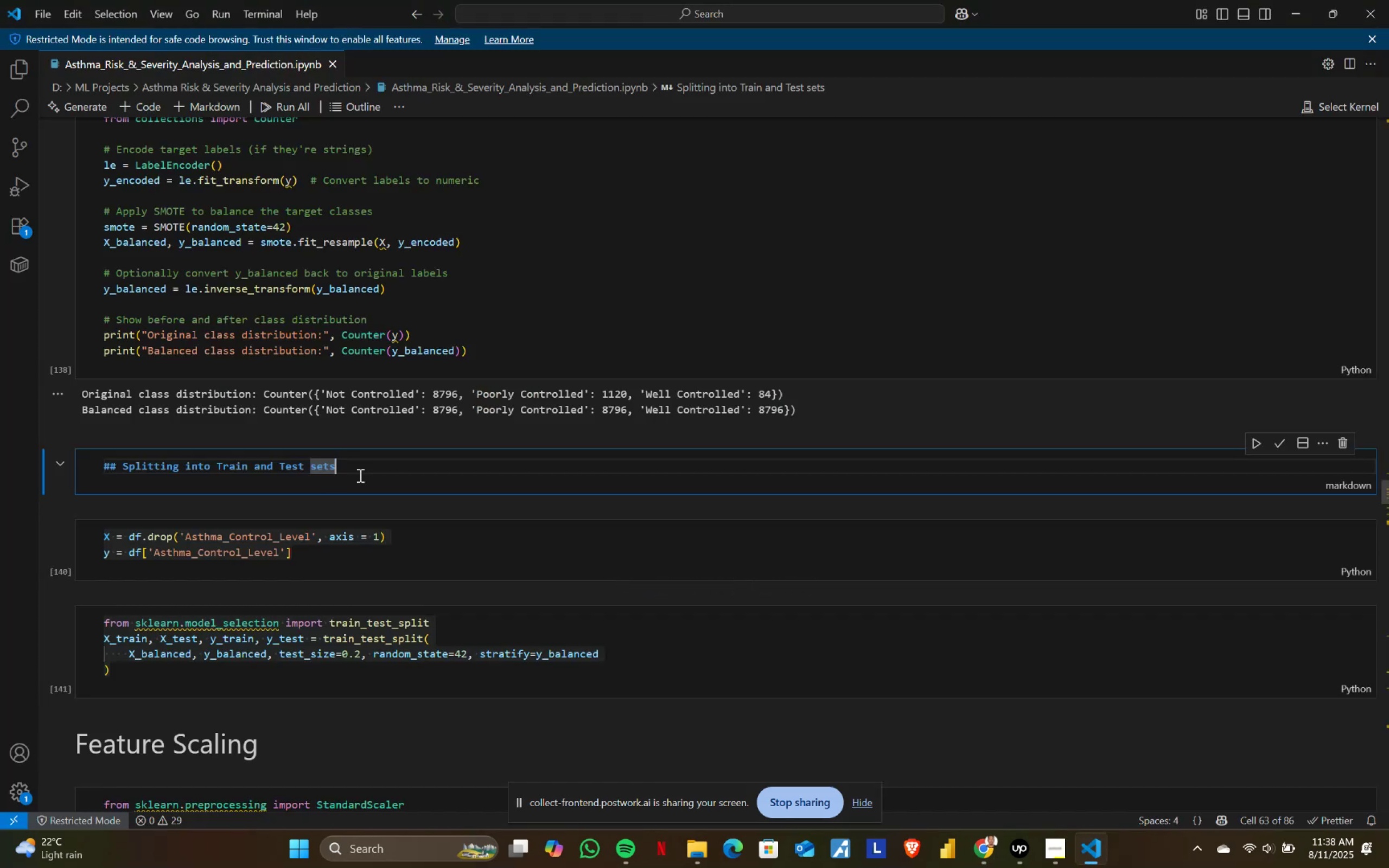 
key(Shift+ShiftRight)
 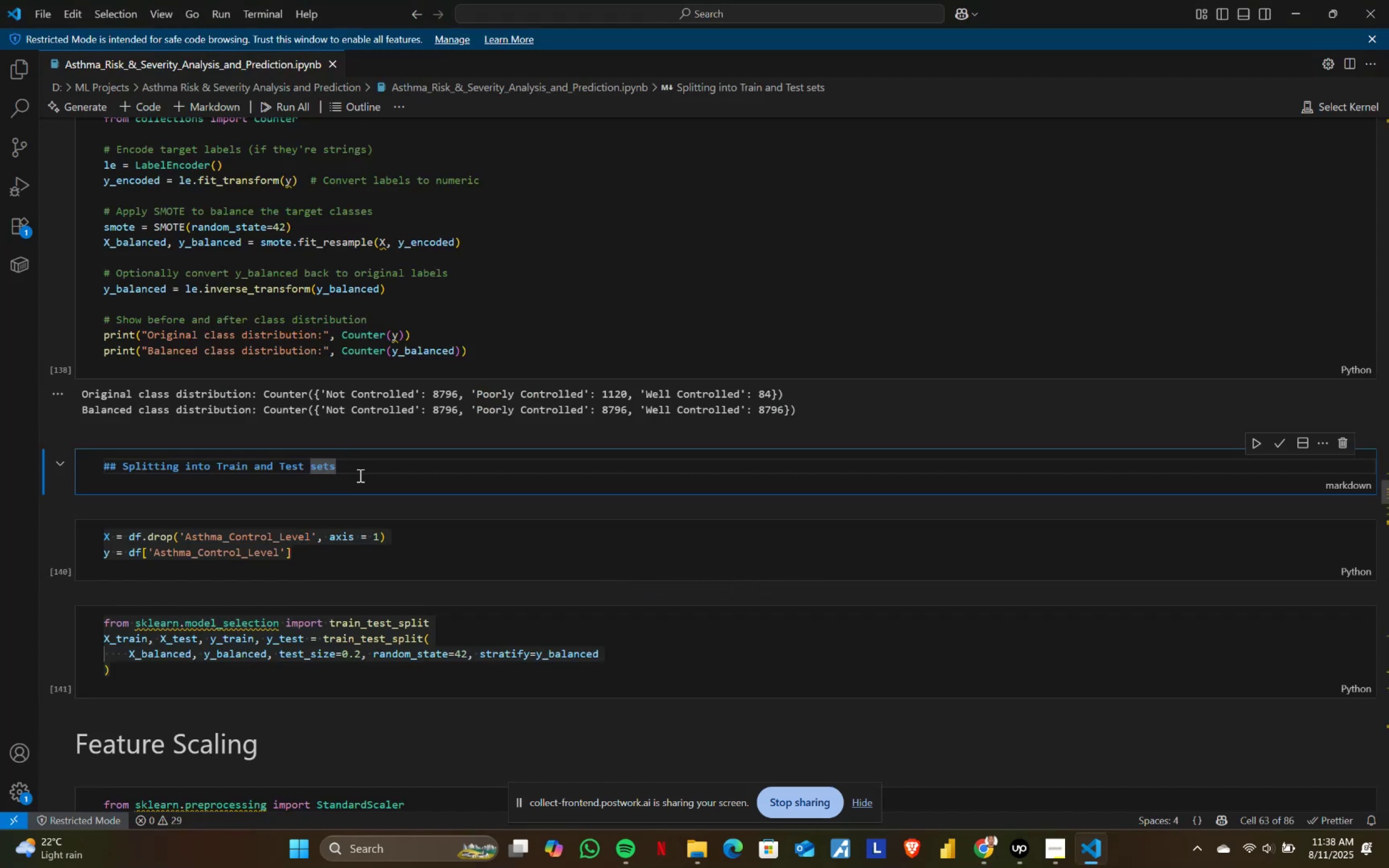 
key(Shift+Enter)
 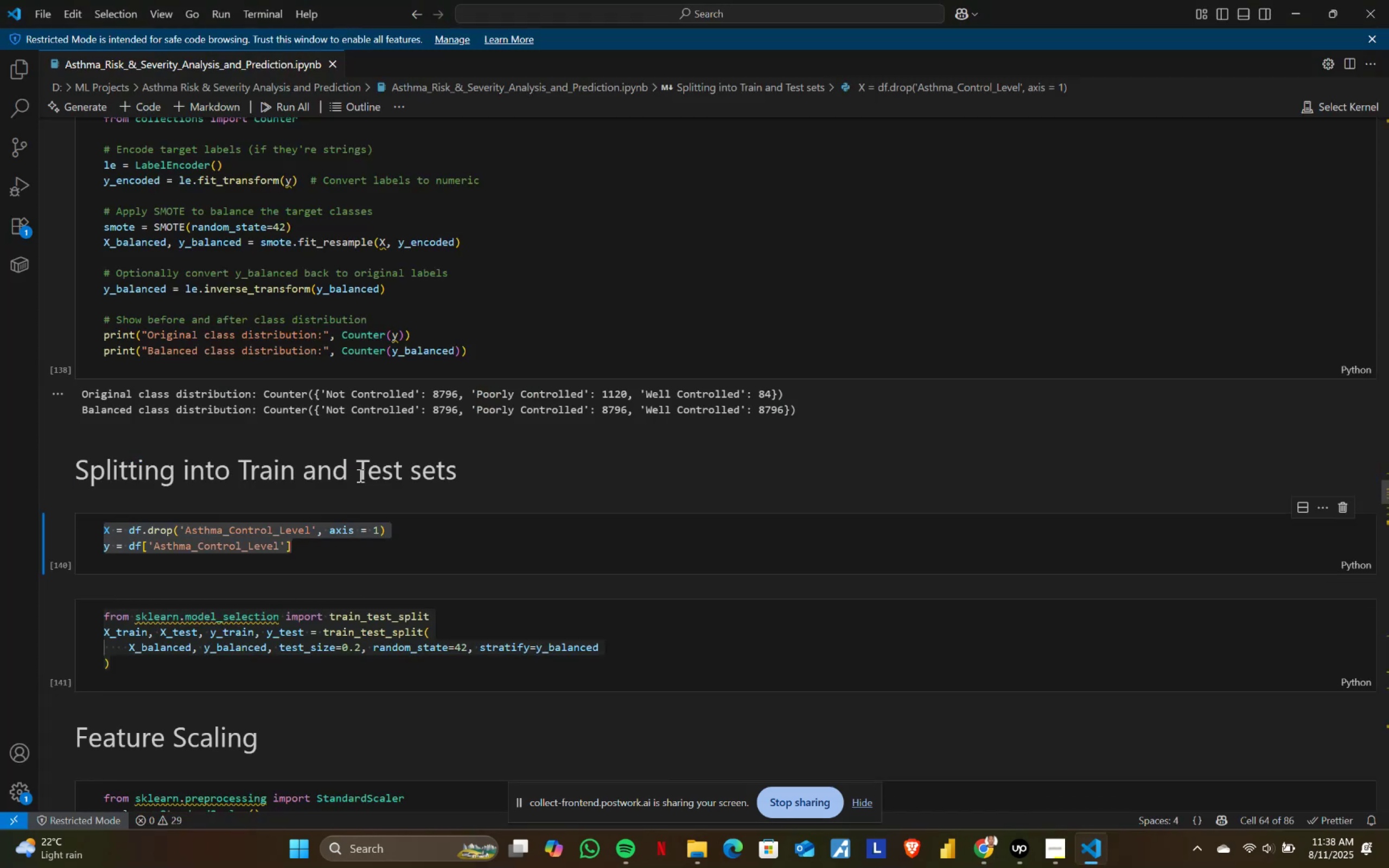 
scroll: coordinate [340, 493], scroll_direction: down, amount: 4.0
 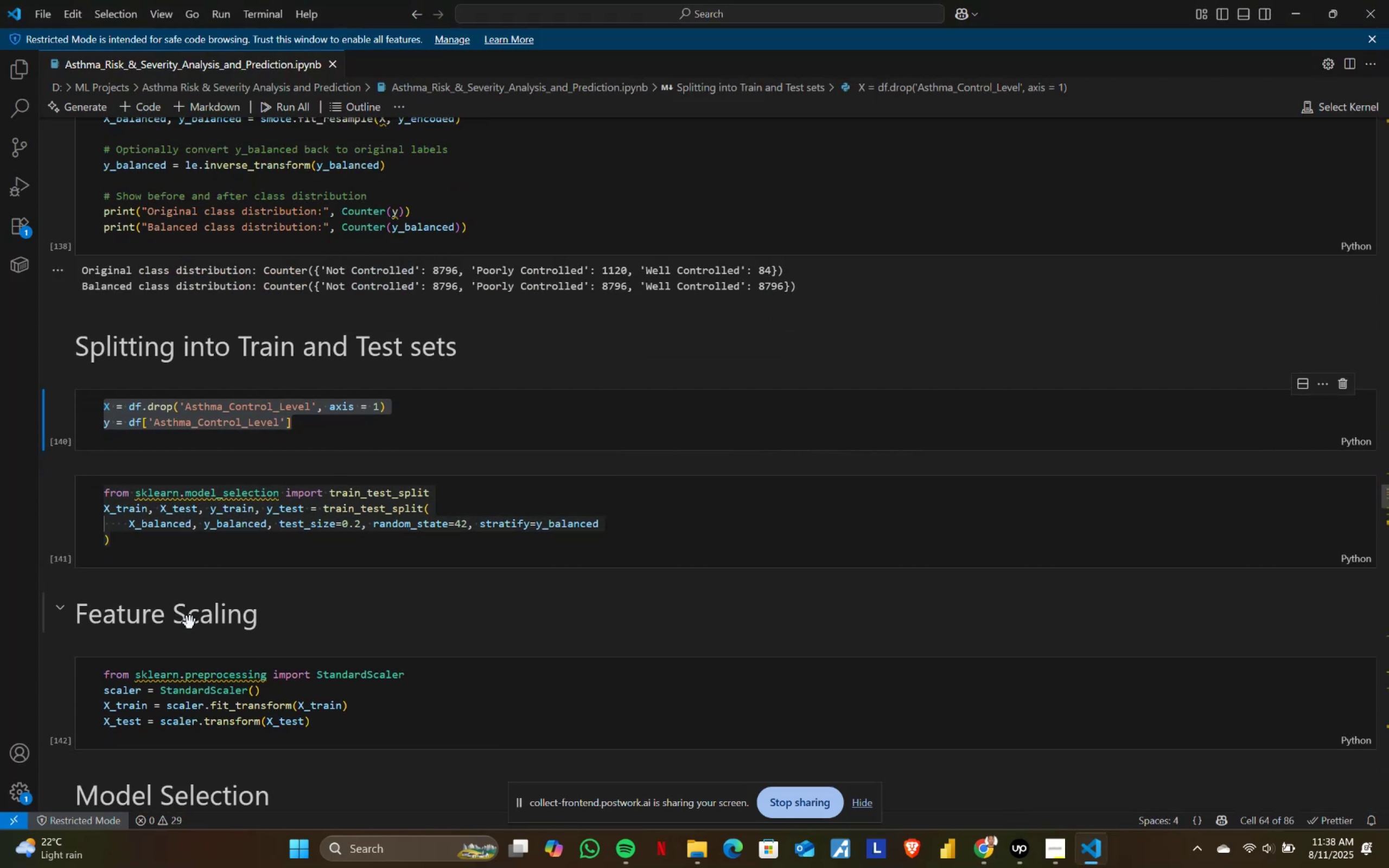 
key(Alt+AltLeft)
 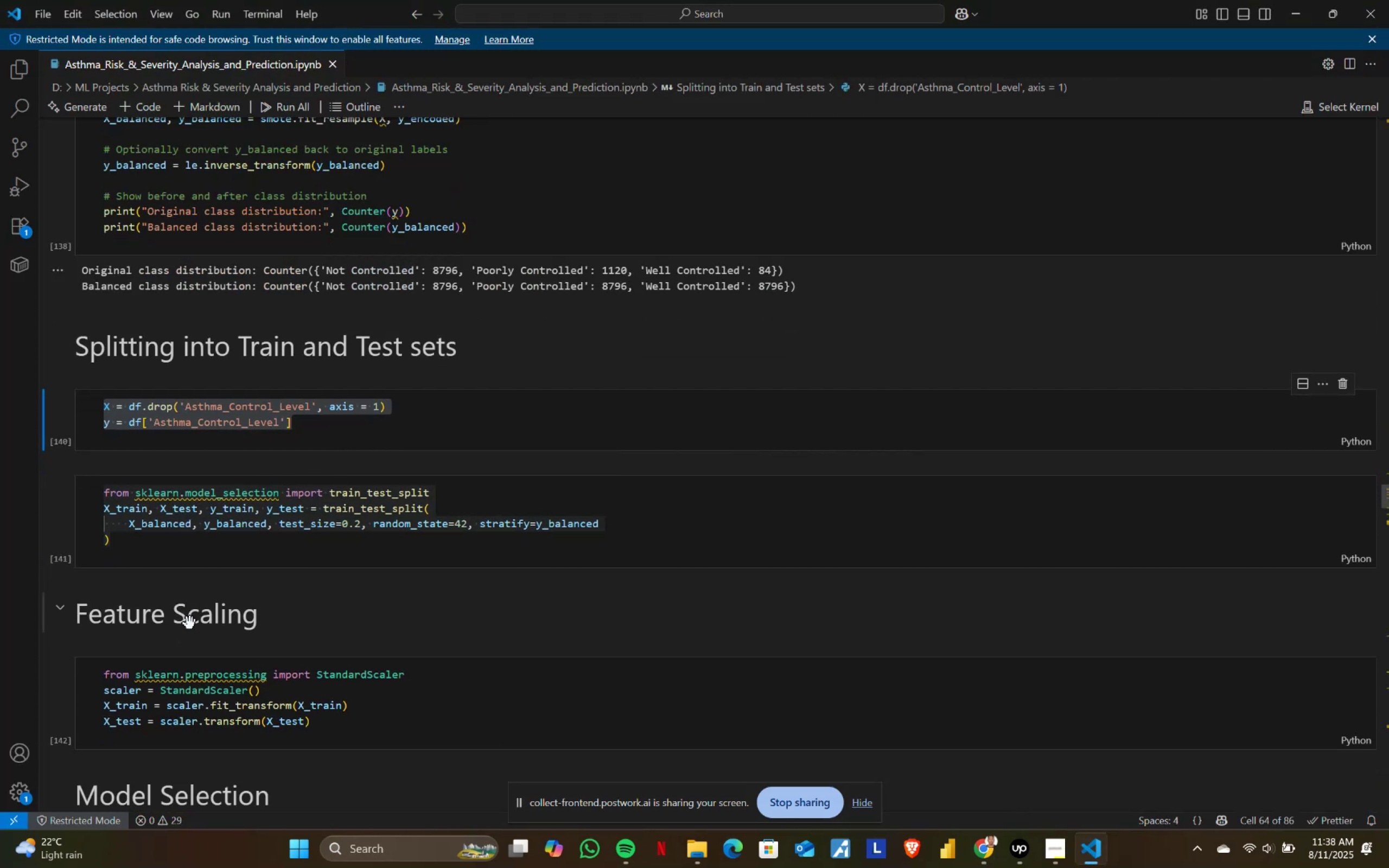 
key(Alt+Tab)
 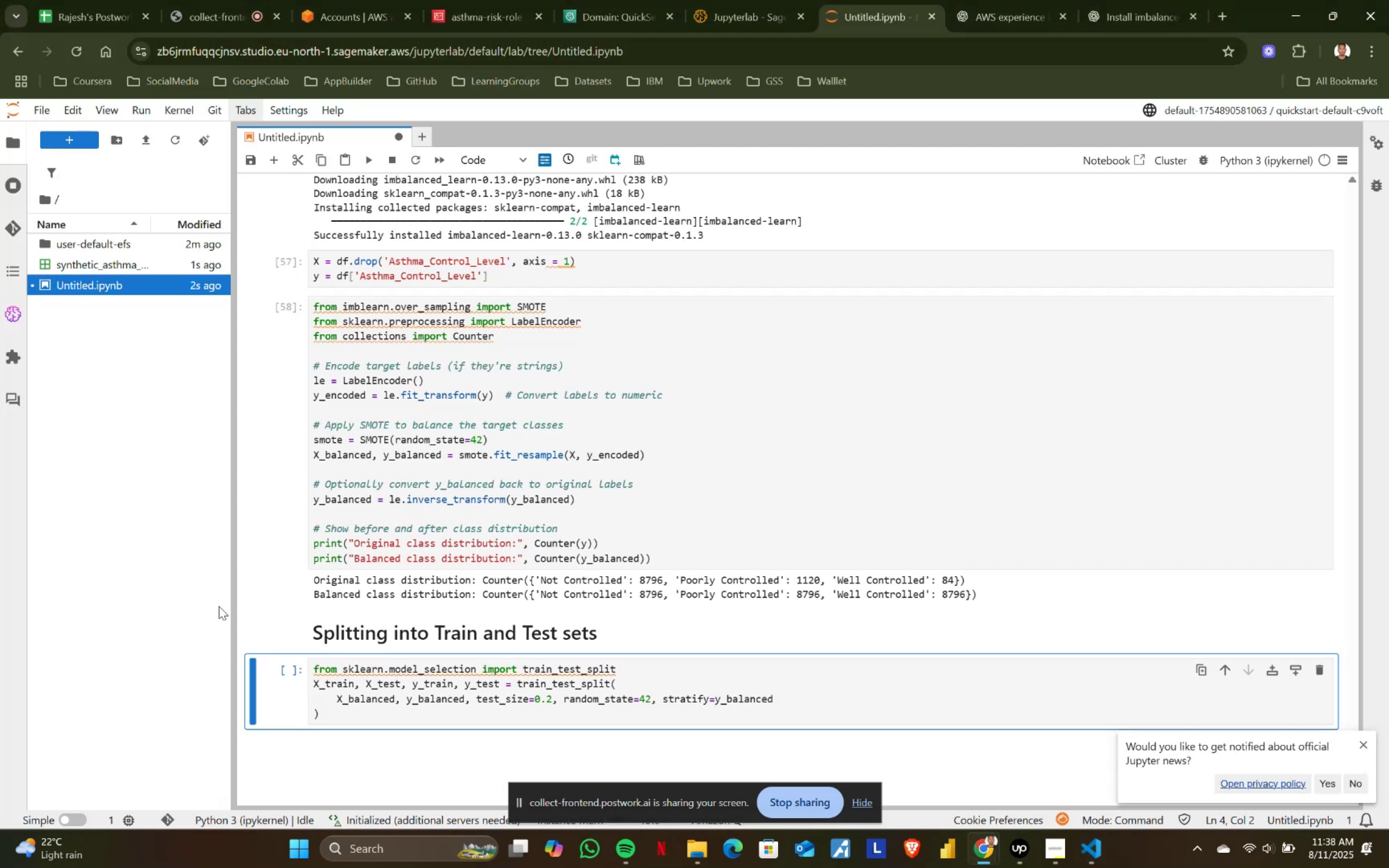 
scroll: coordinate [391, 648], scroll_direction: down, amount: 2.0
 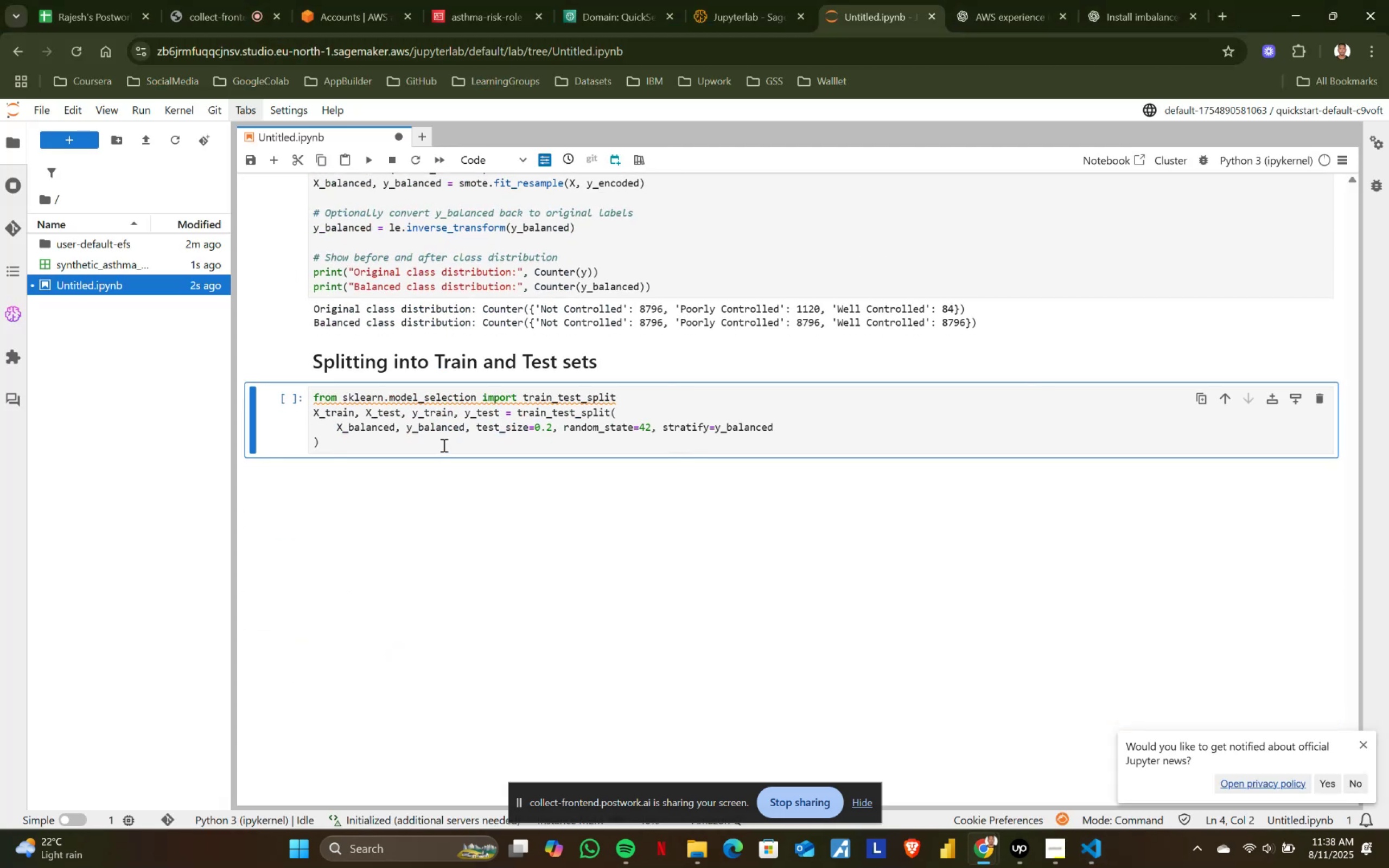 
left_click([470, 428])
 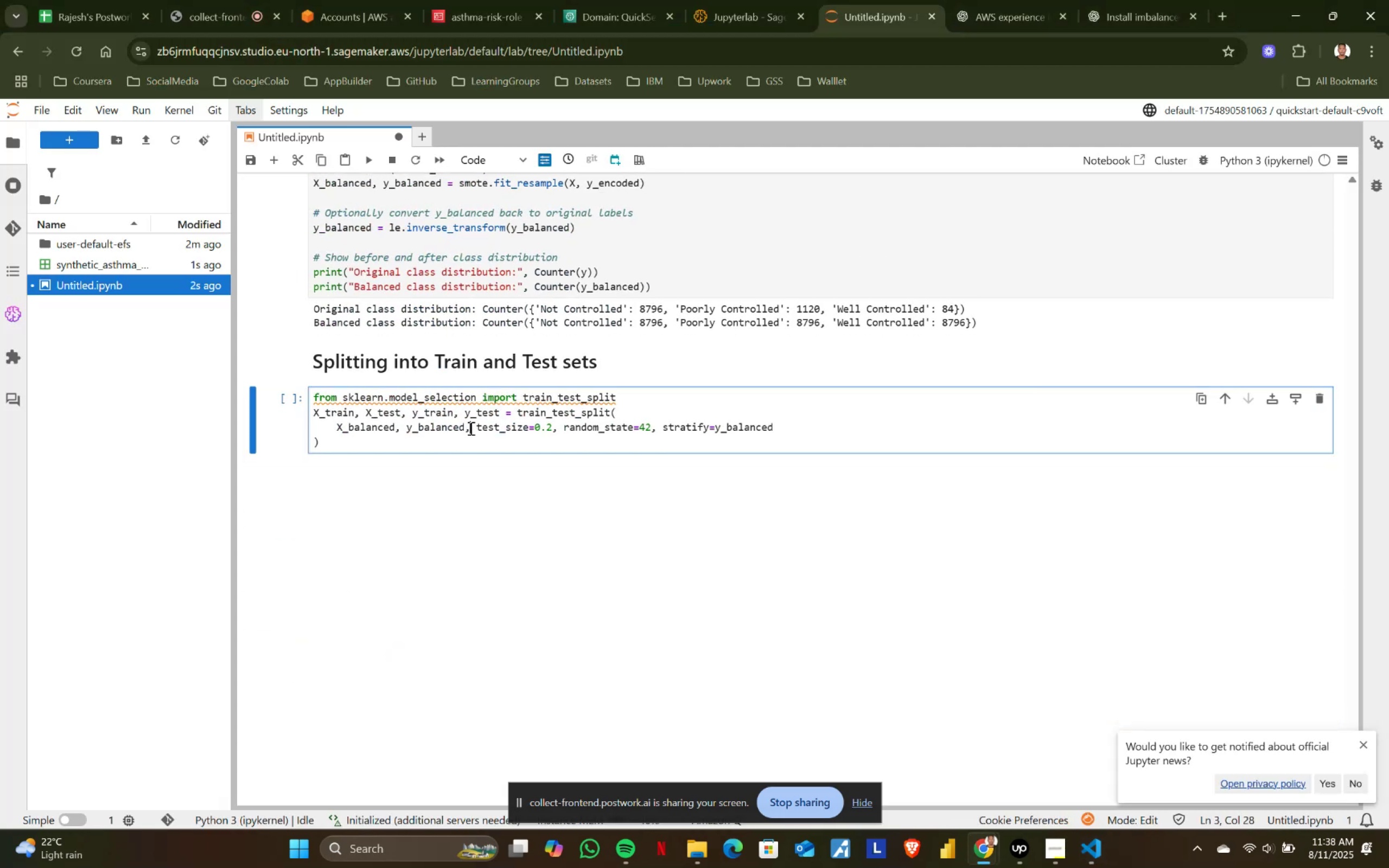 
key(Shift+ShiftRight)
 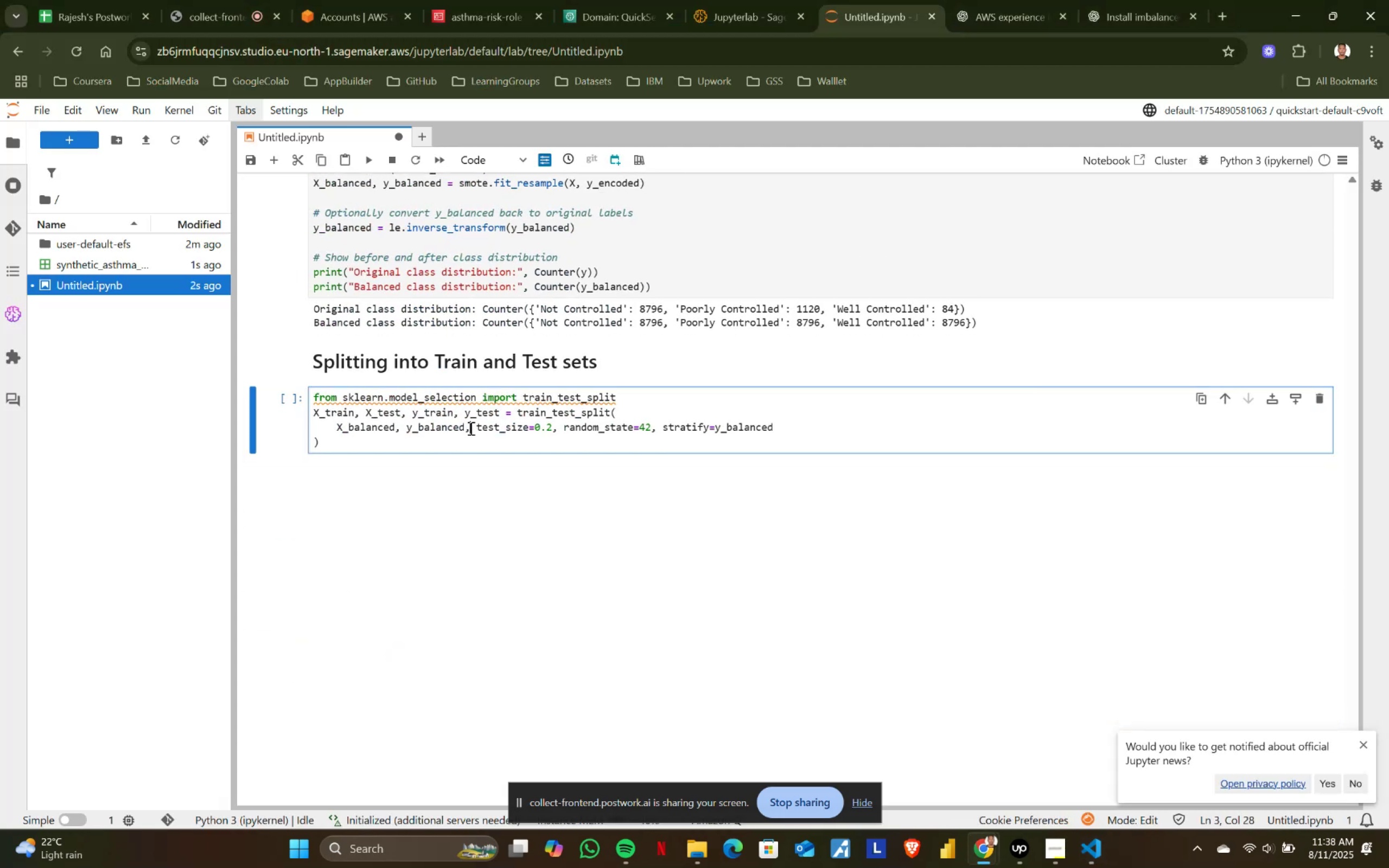 
key(Shift+Enter)
 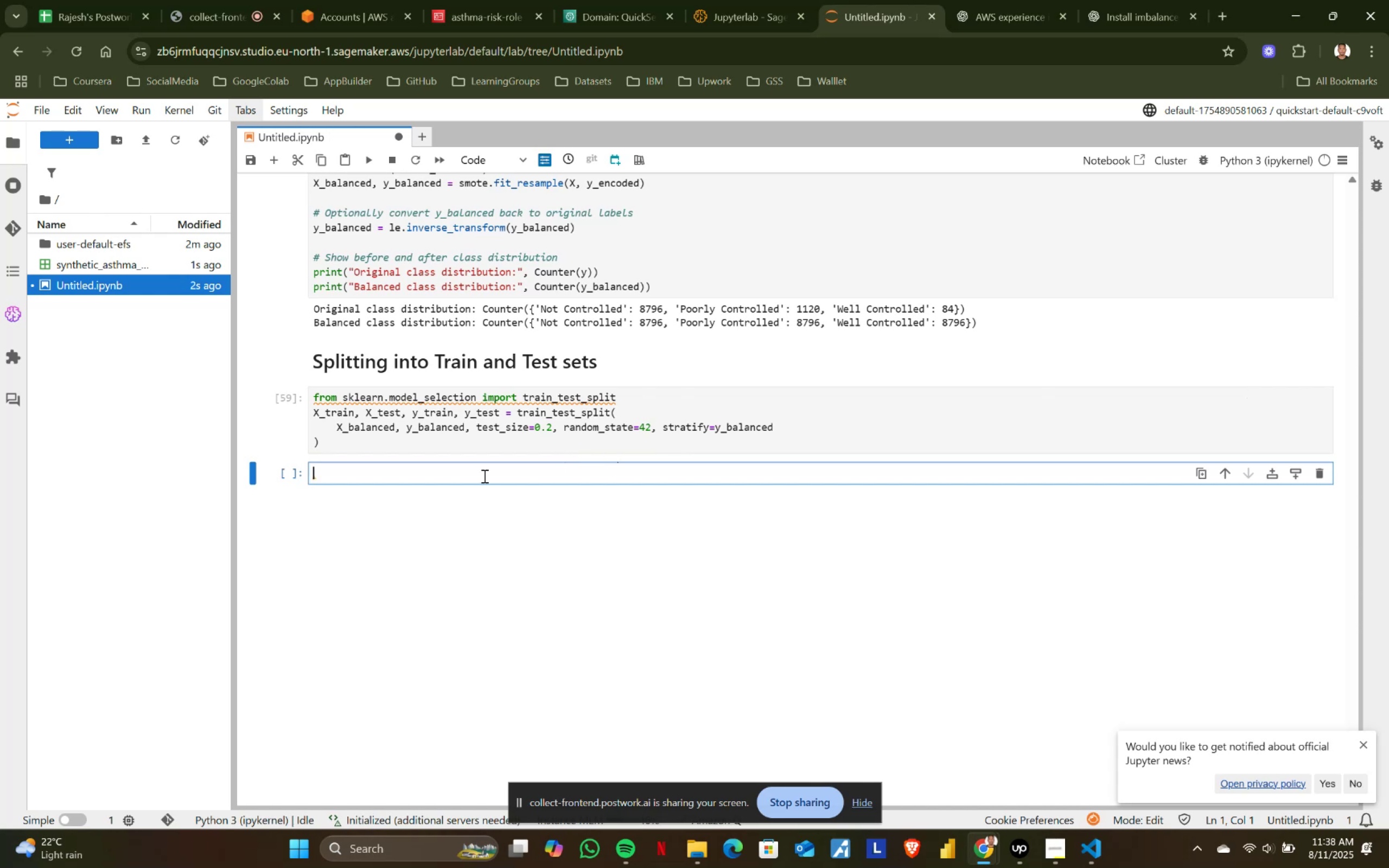 
left_click([487, 154])
 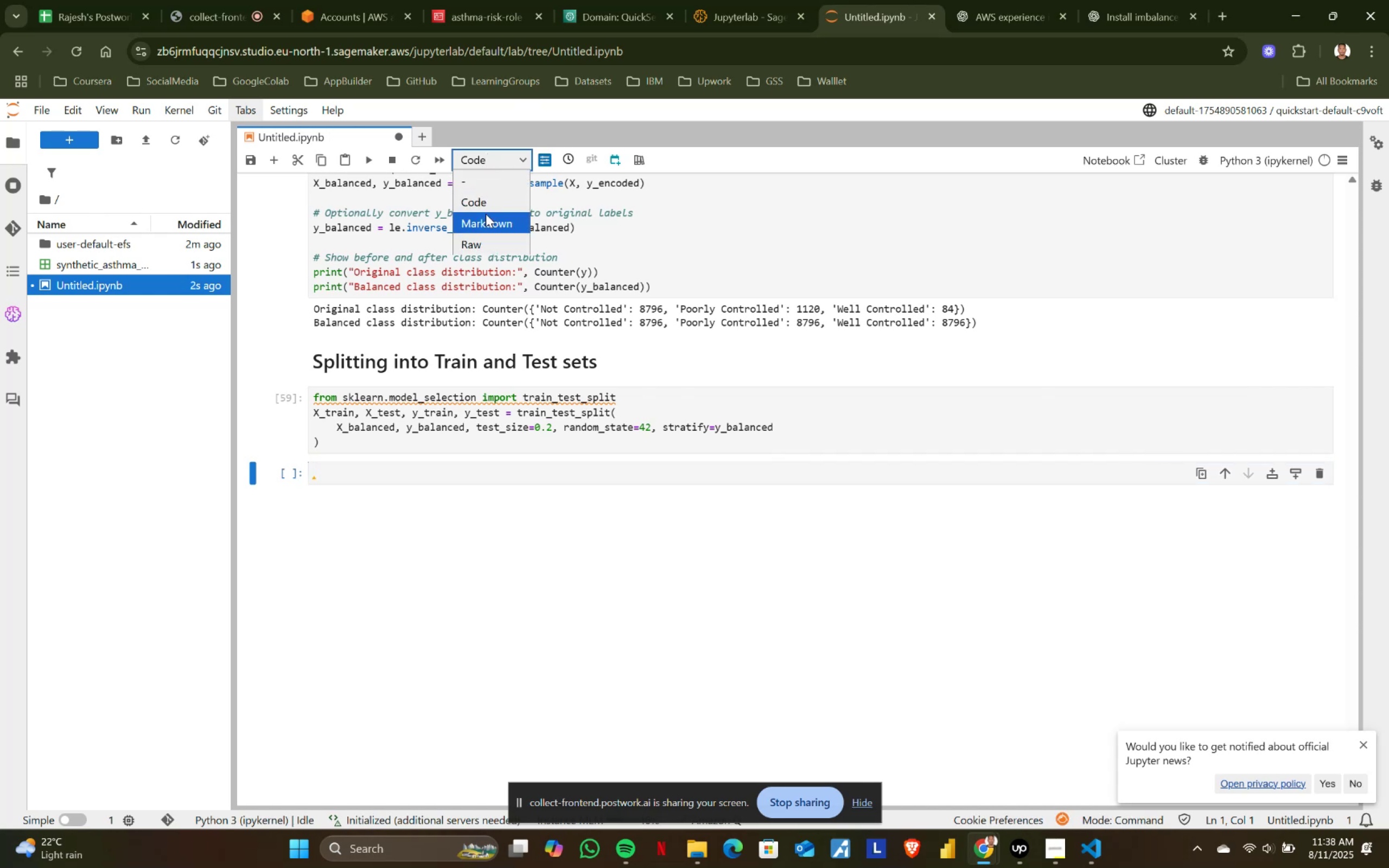 
left_click([486, 214])
 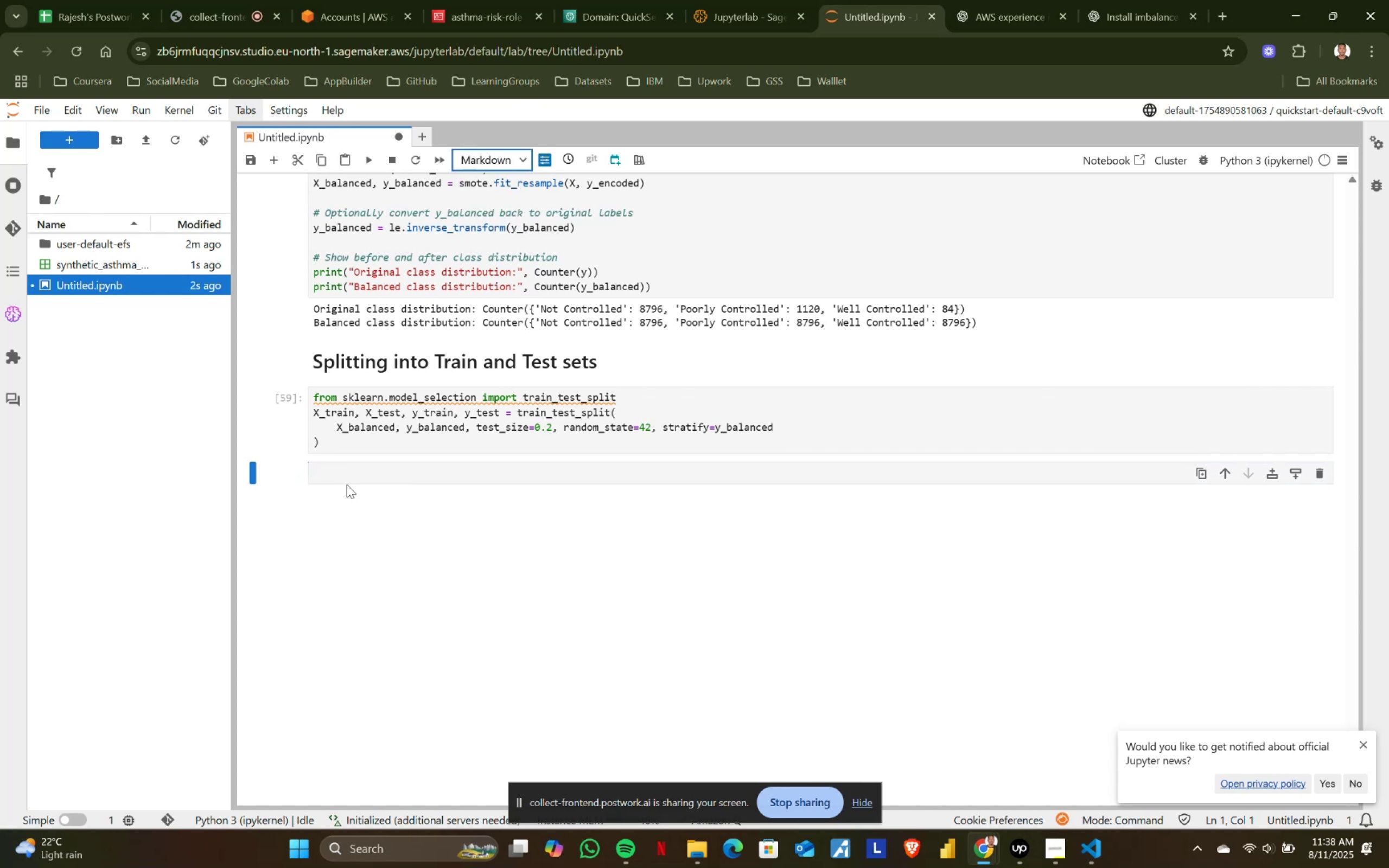 
left_click([359, 479])
 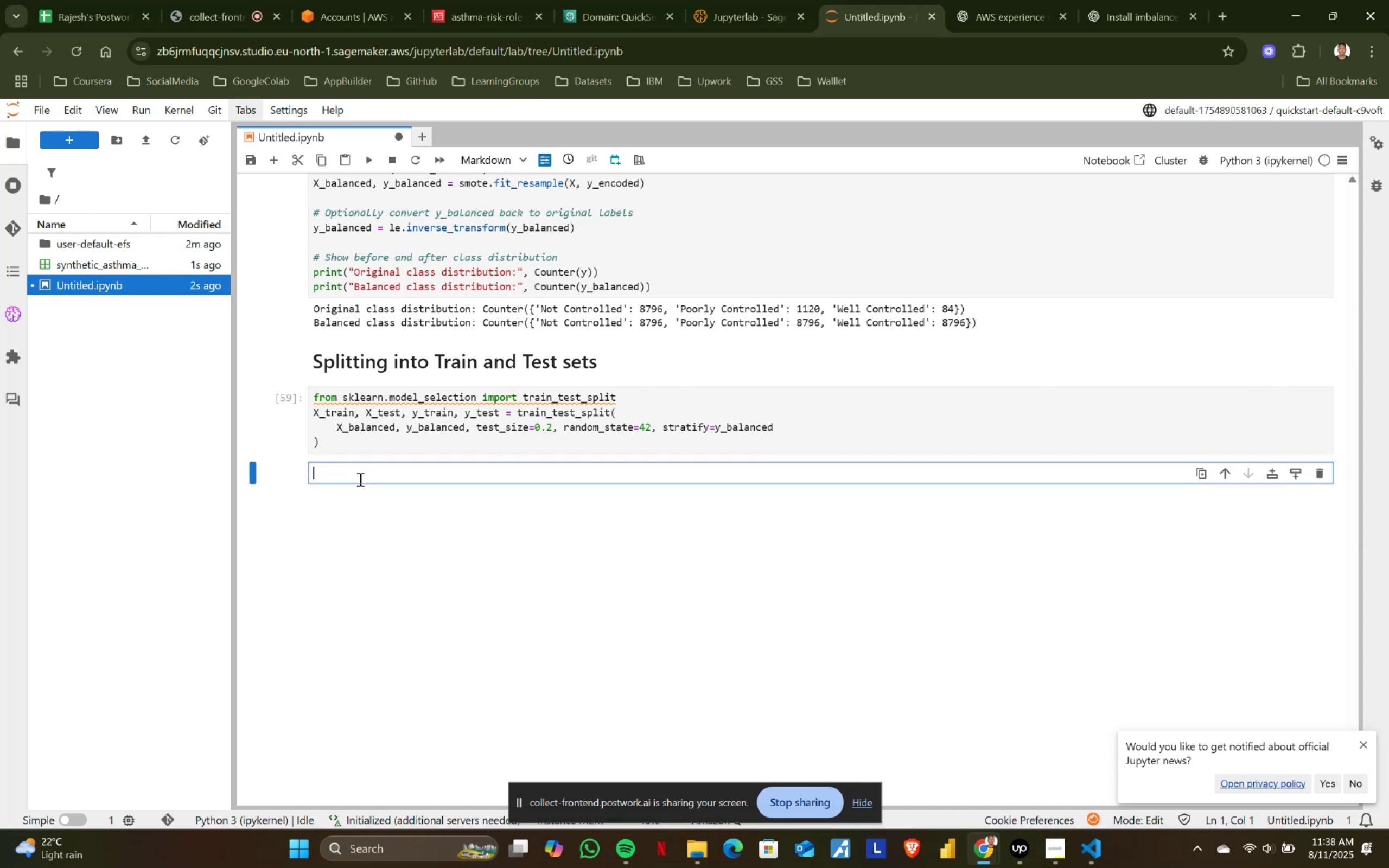 
type(## Feature Scaling)
 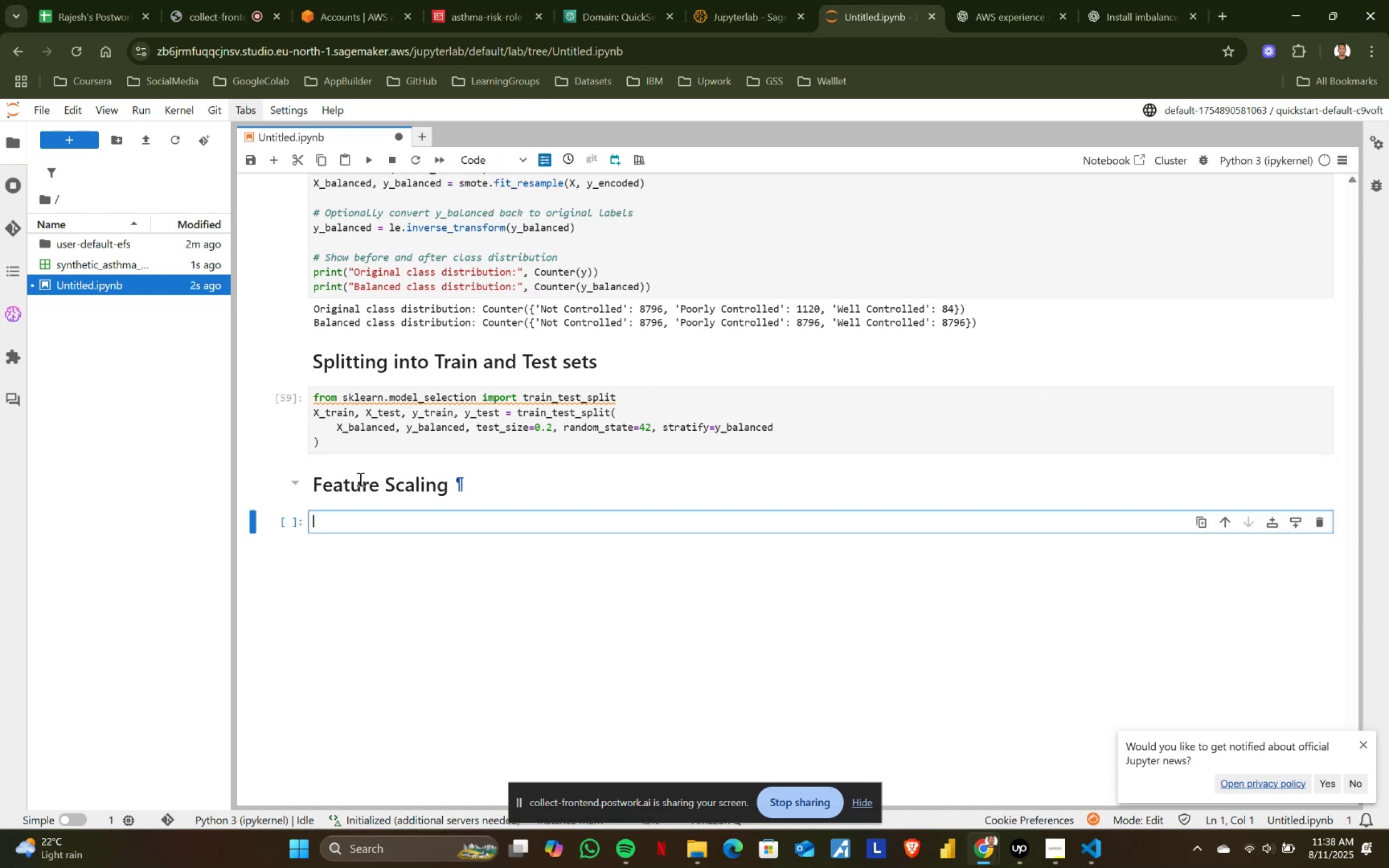 
 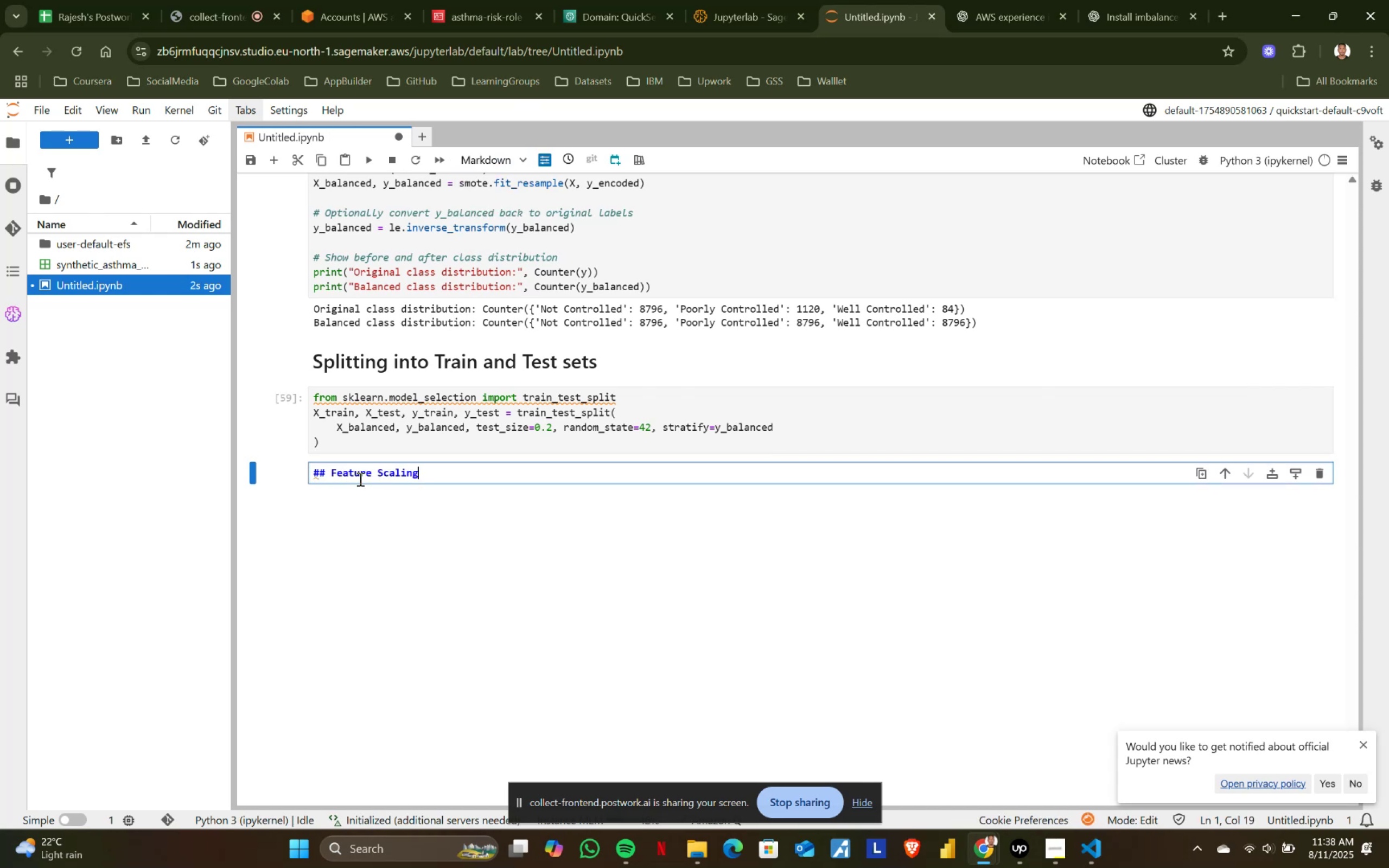 
key(Shift+Enter)
 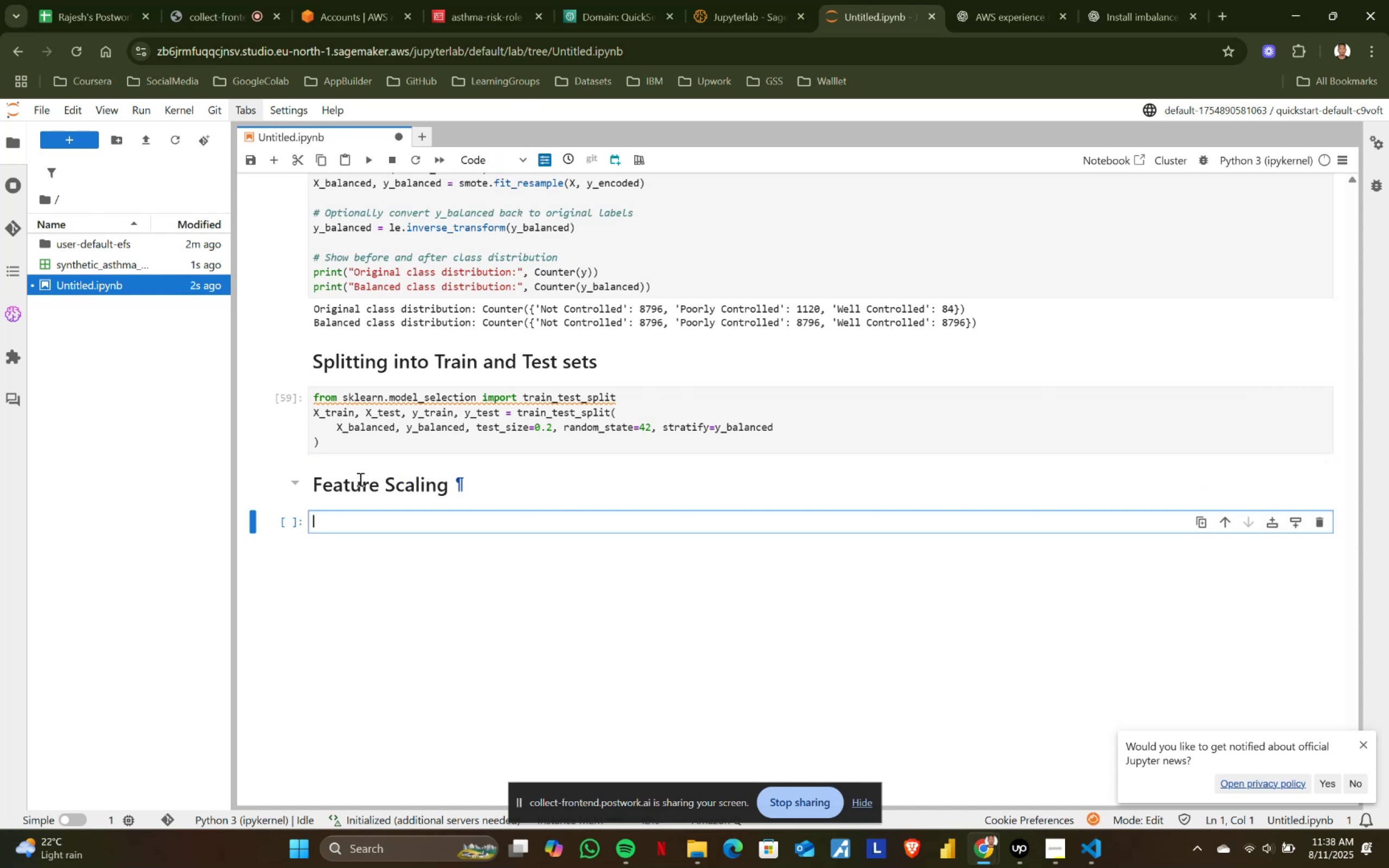 
key(Alt+AltLeft)
 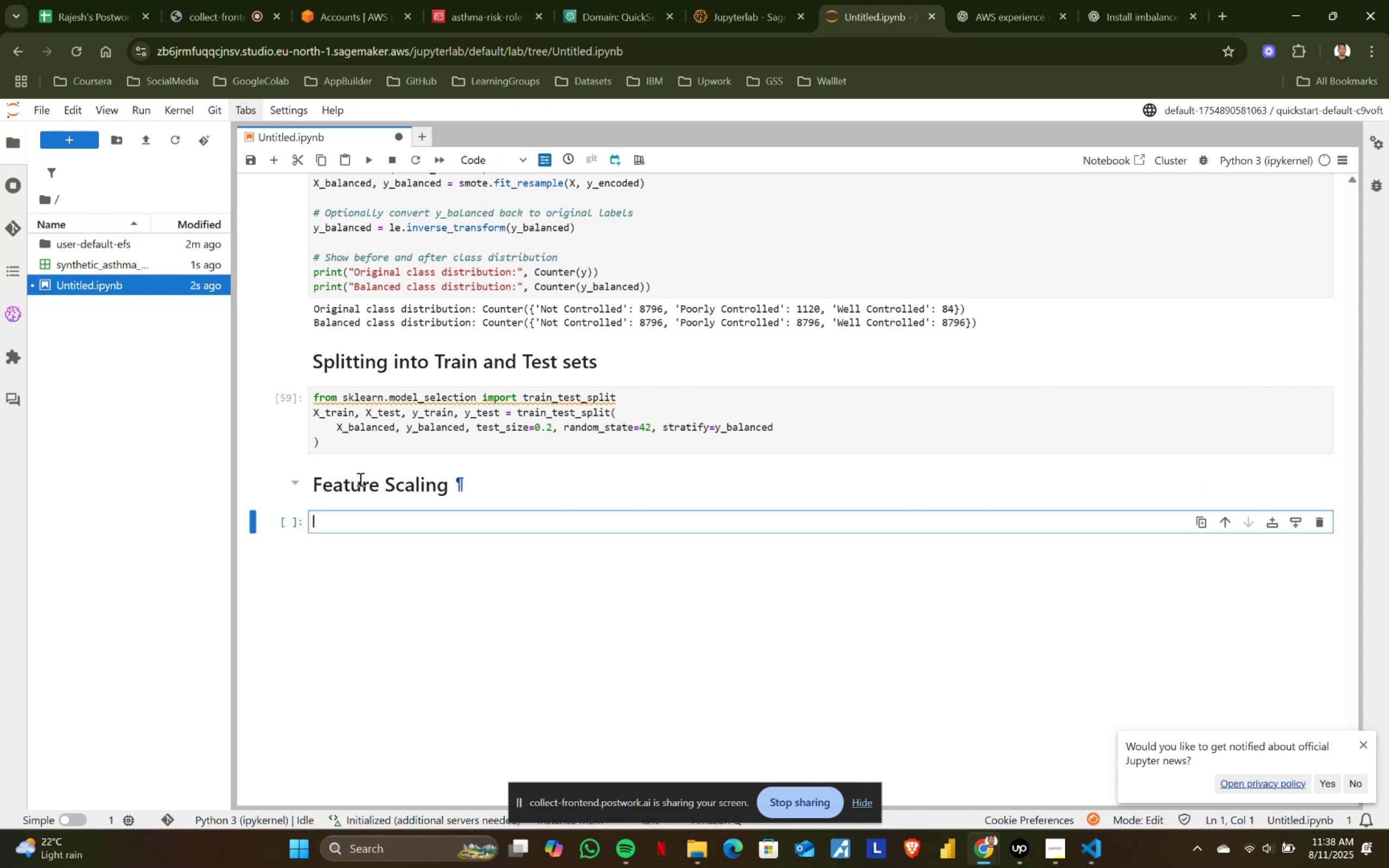 
key(Alt+Tab)
 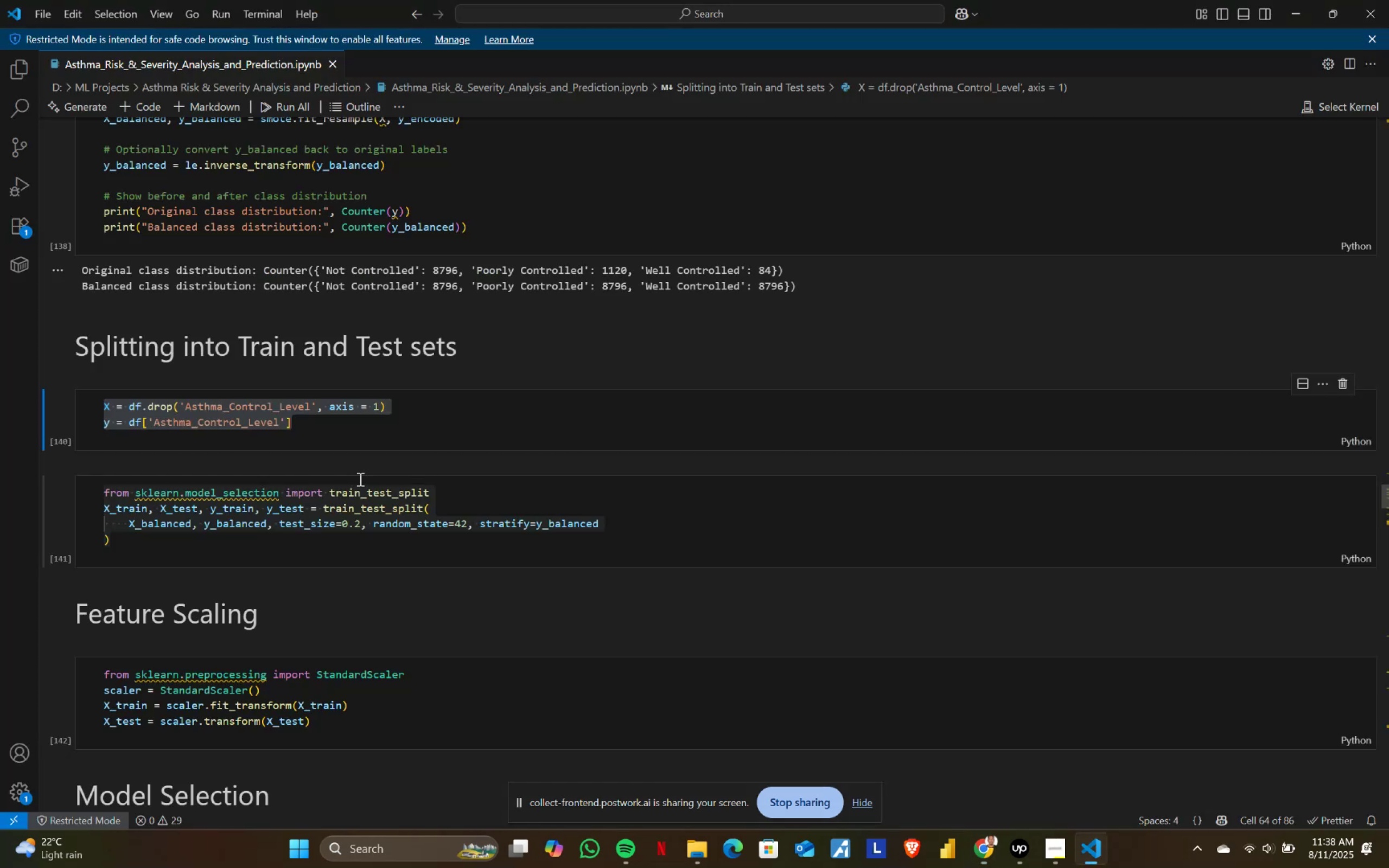 
scroll: coordinate [356, 481], scroll_direction: down, amount: 3.0
 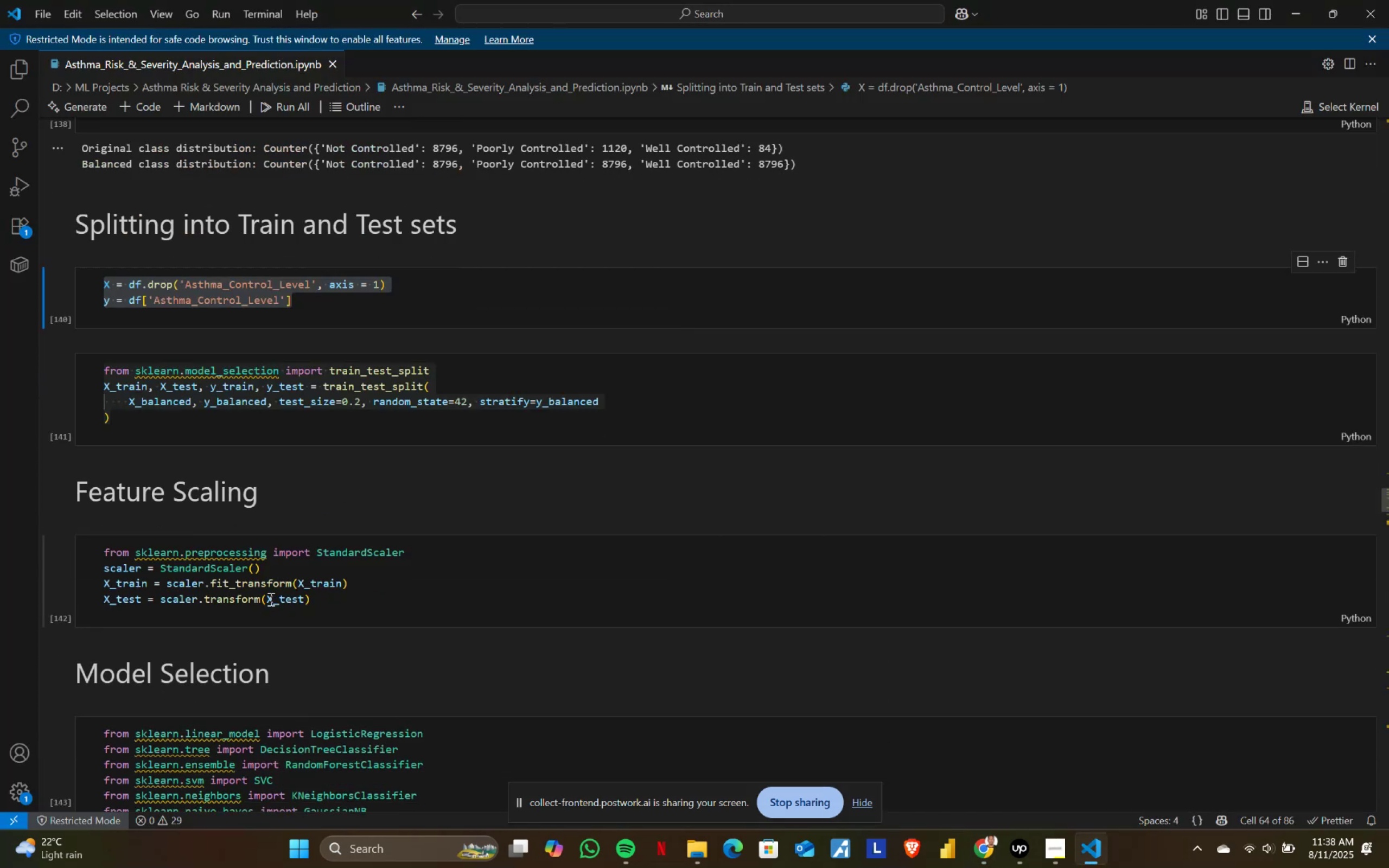 
left_click([269, 600])
 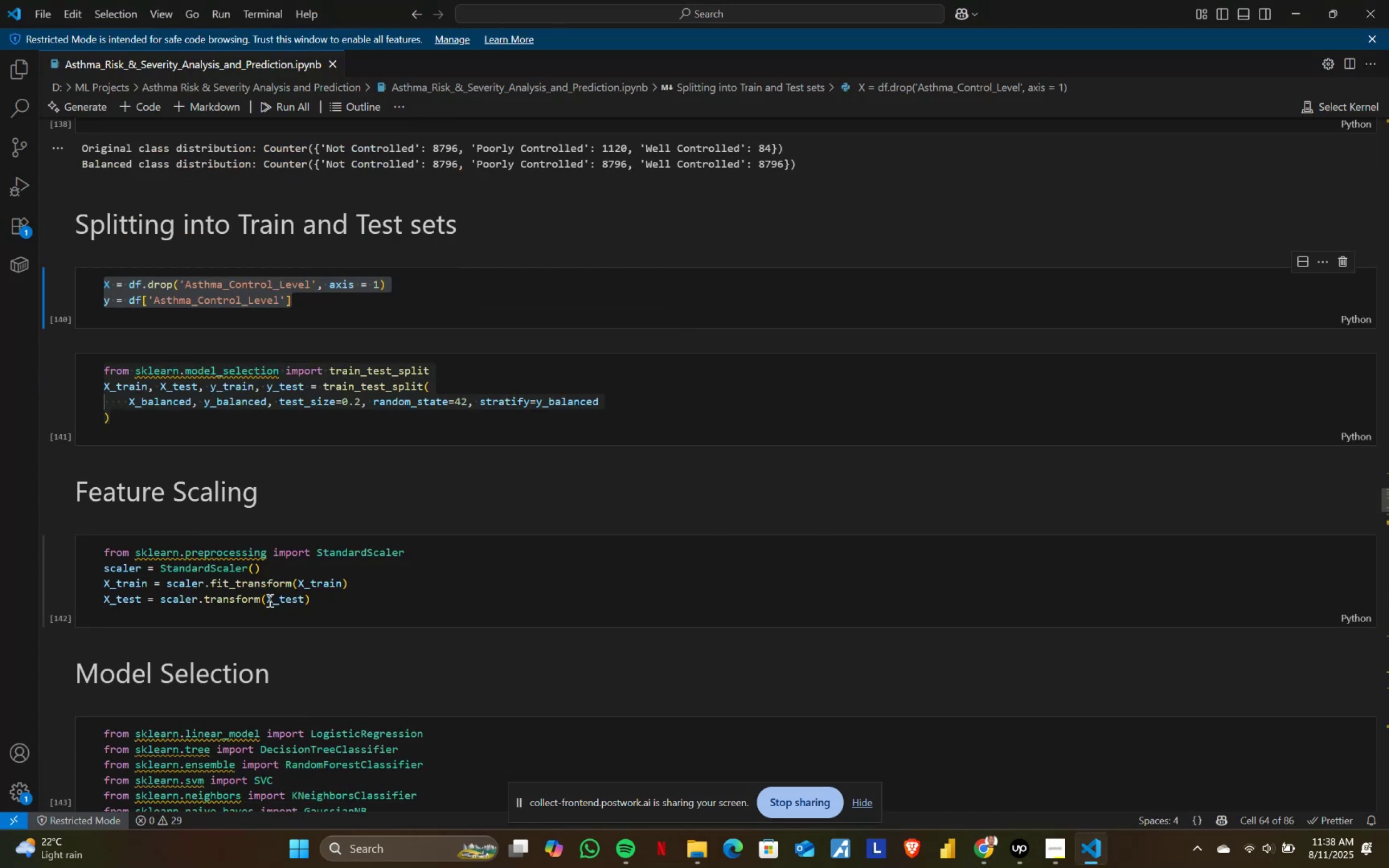 
key(Control+ControlLeft)
 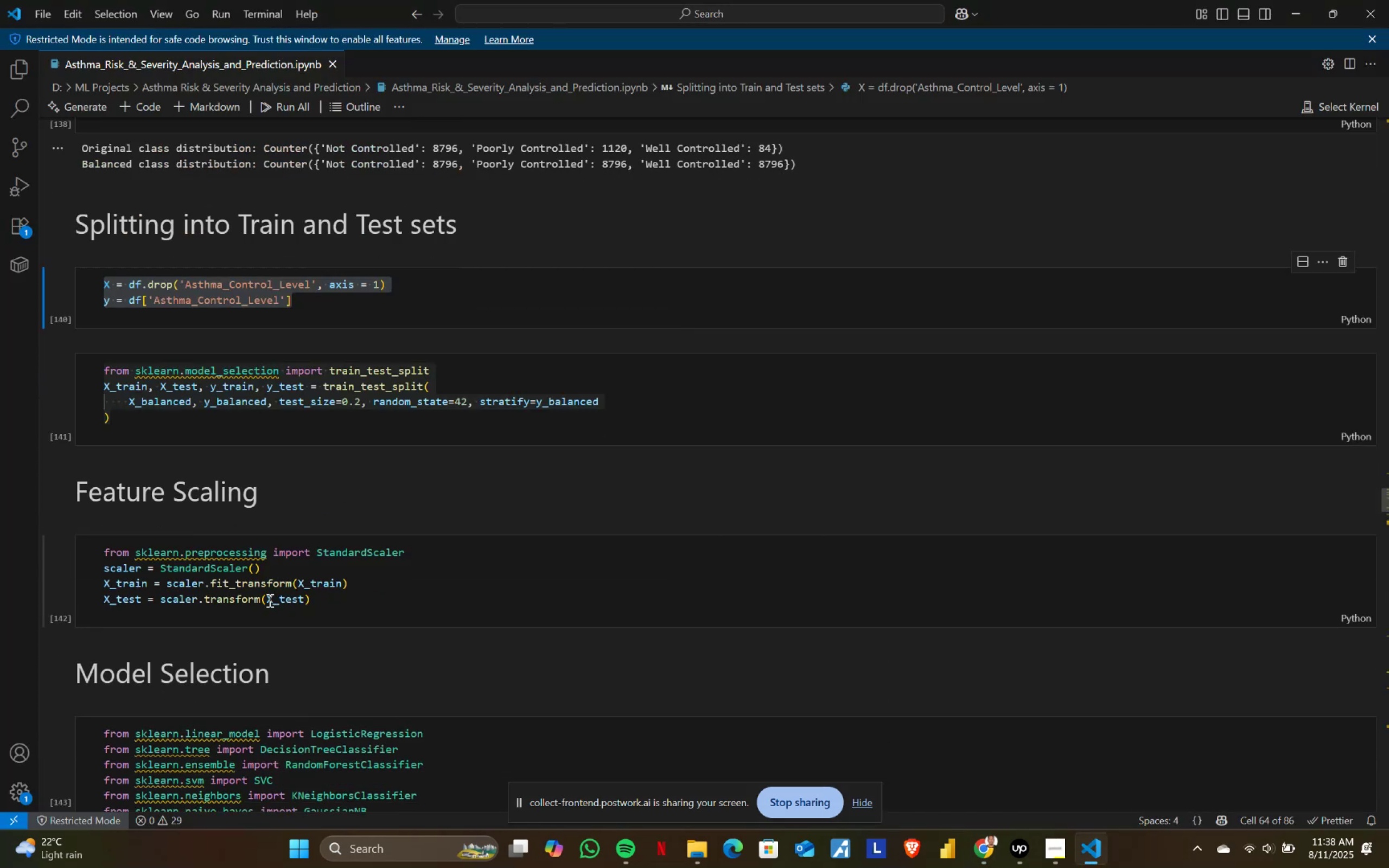 
key(Control+A)
 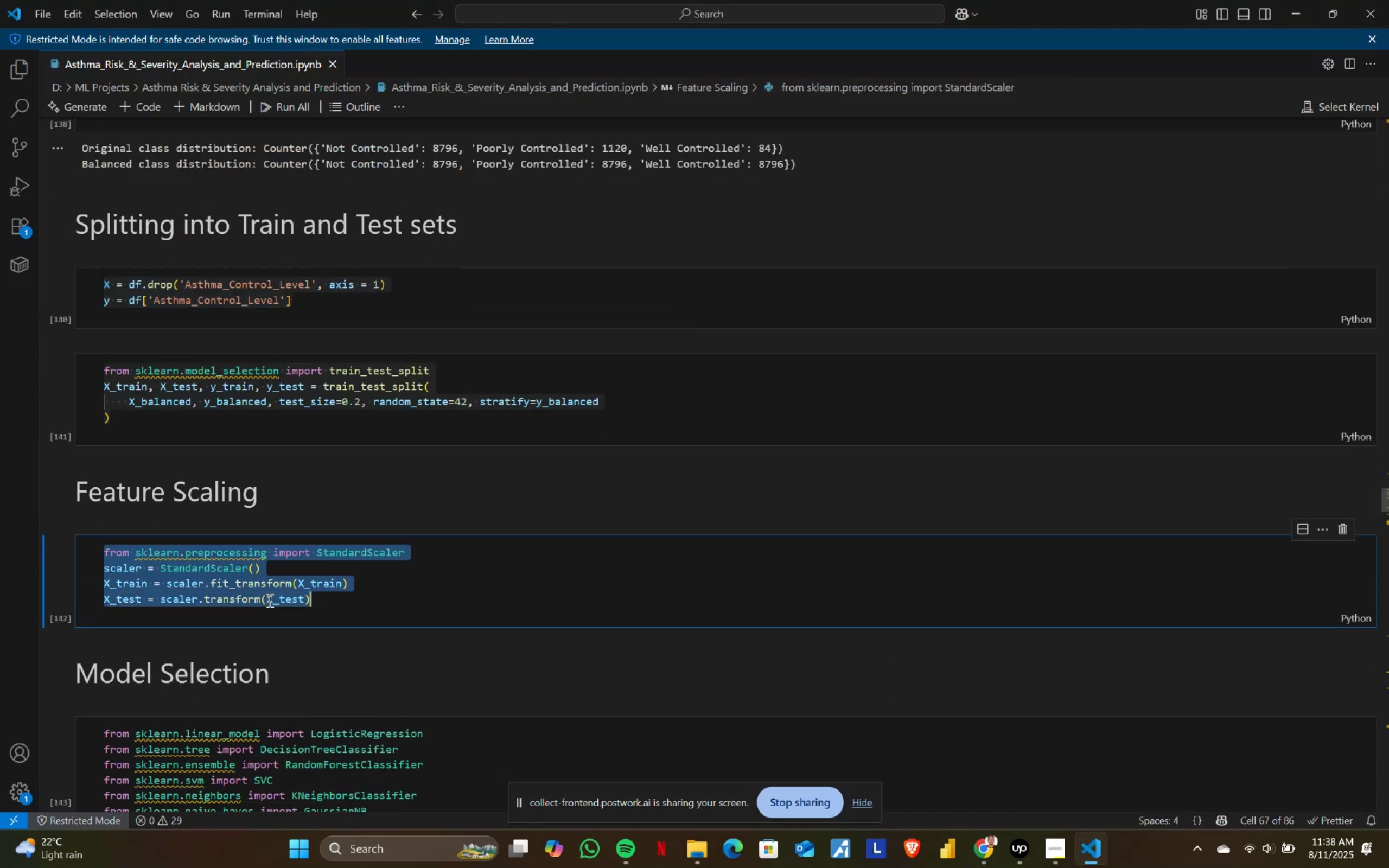 
key(Control+ControlLeft)
 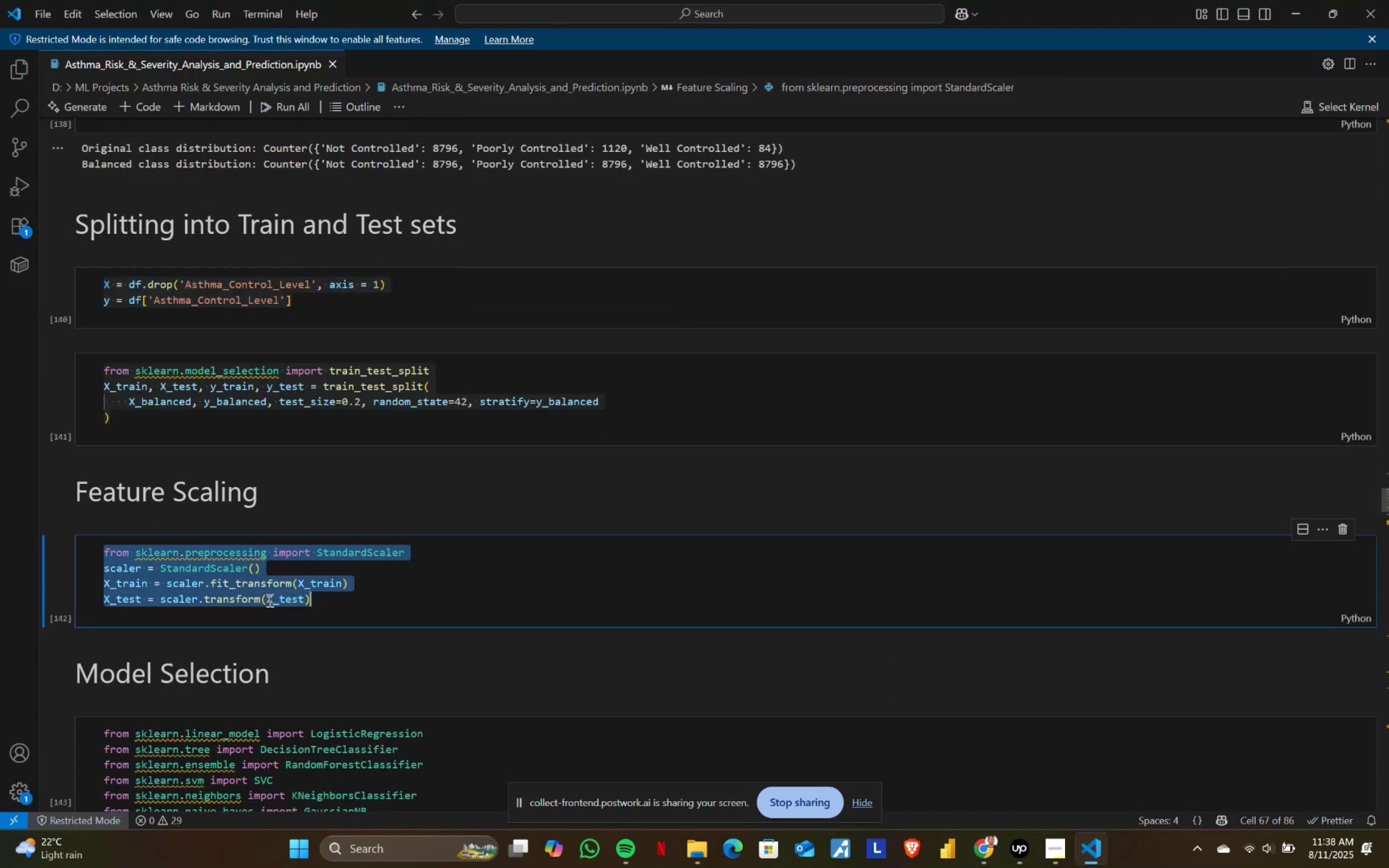 
key(Control+C)
 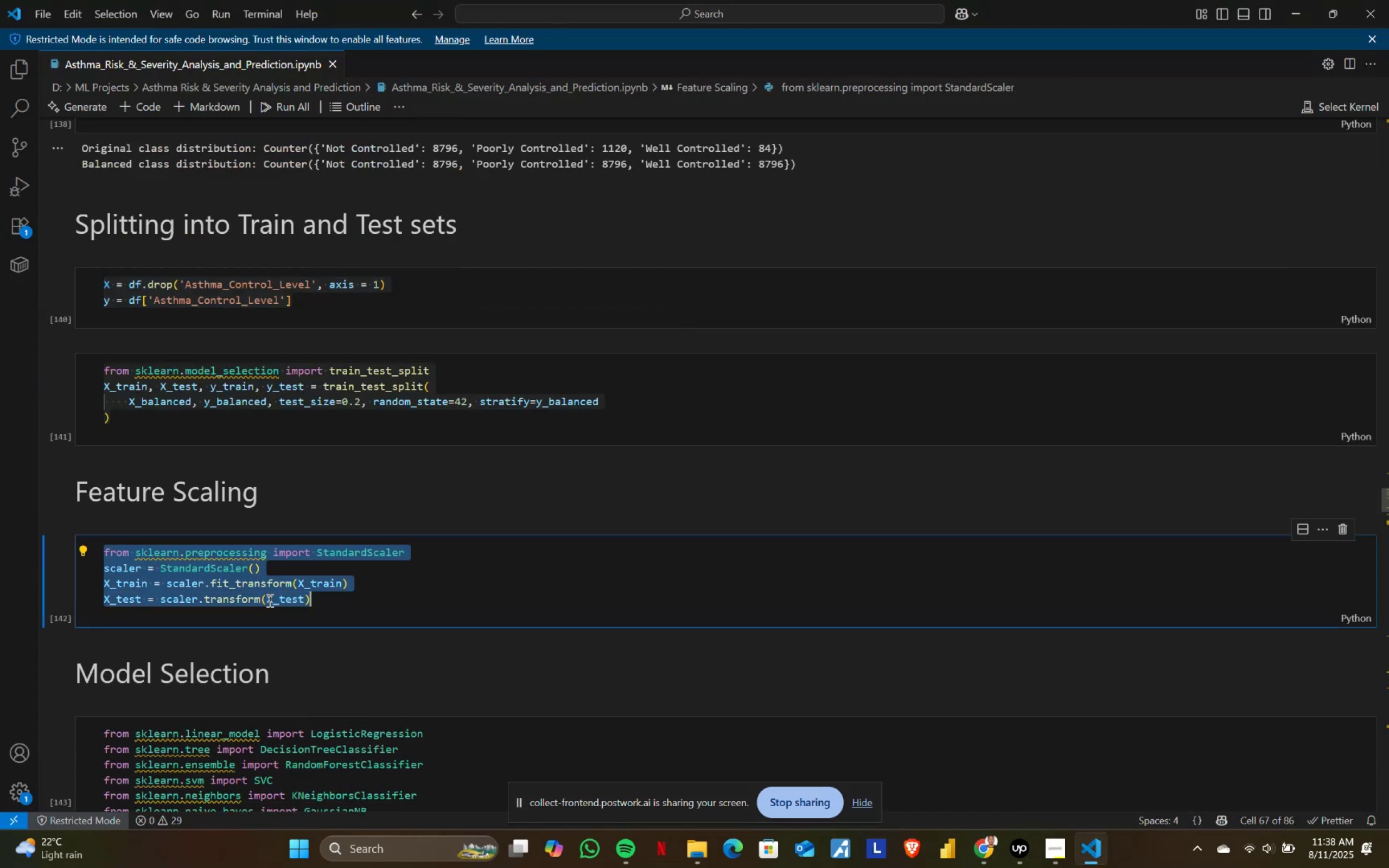 
key(Alt+AltLeft)
 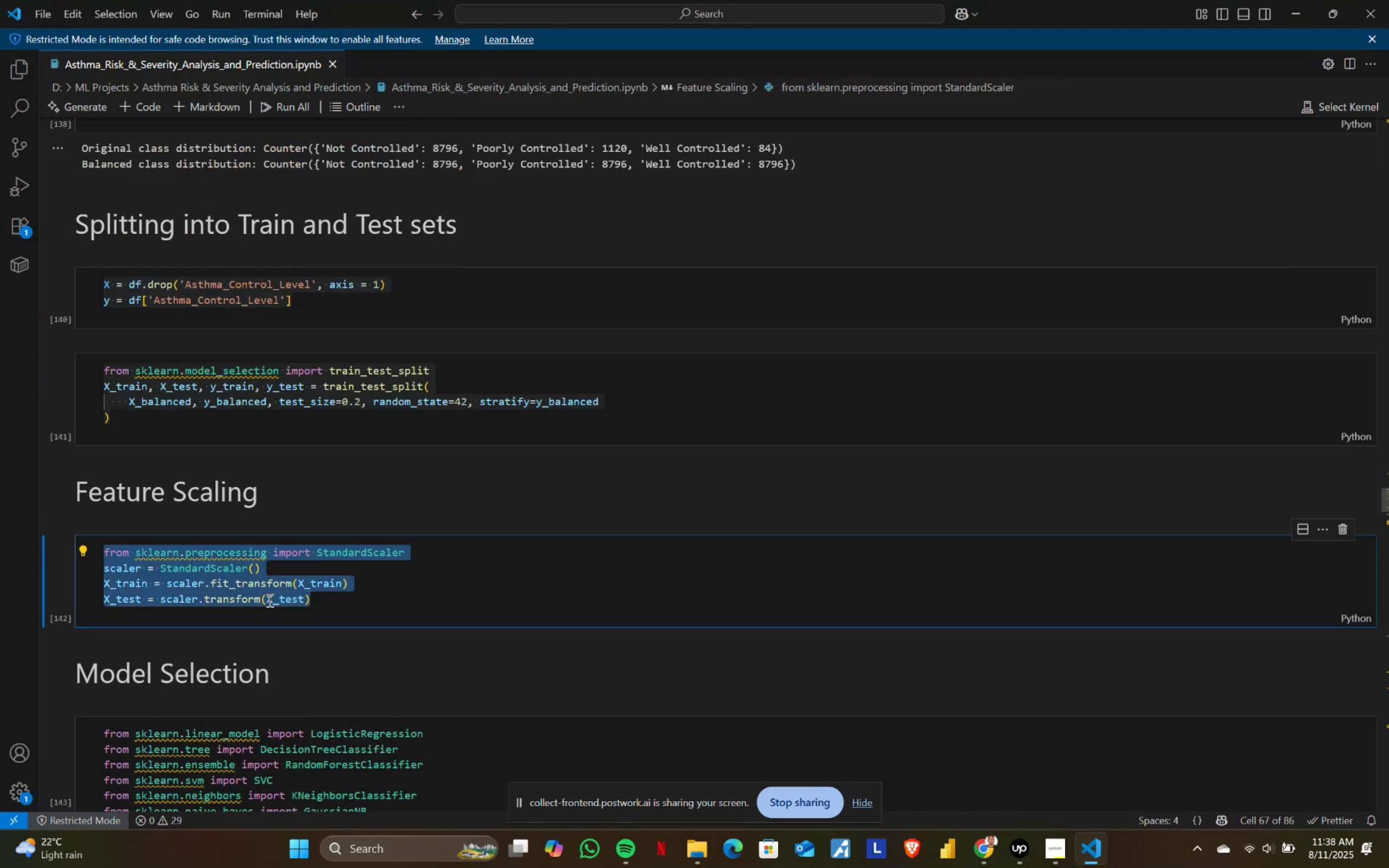 
key(Alt+Tab)
 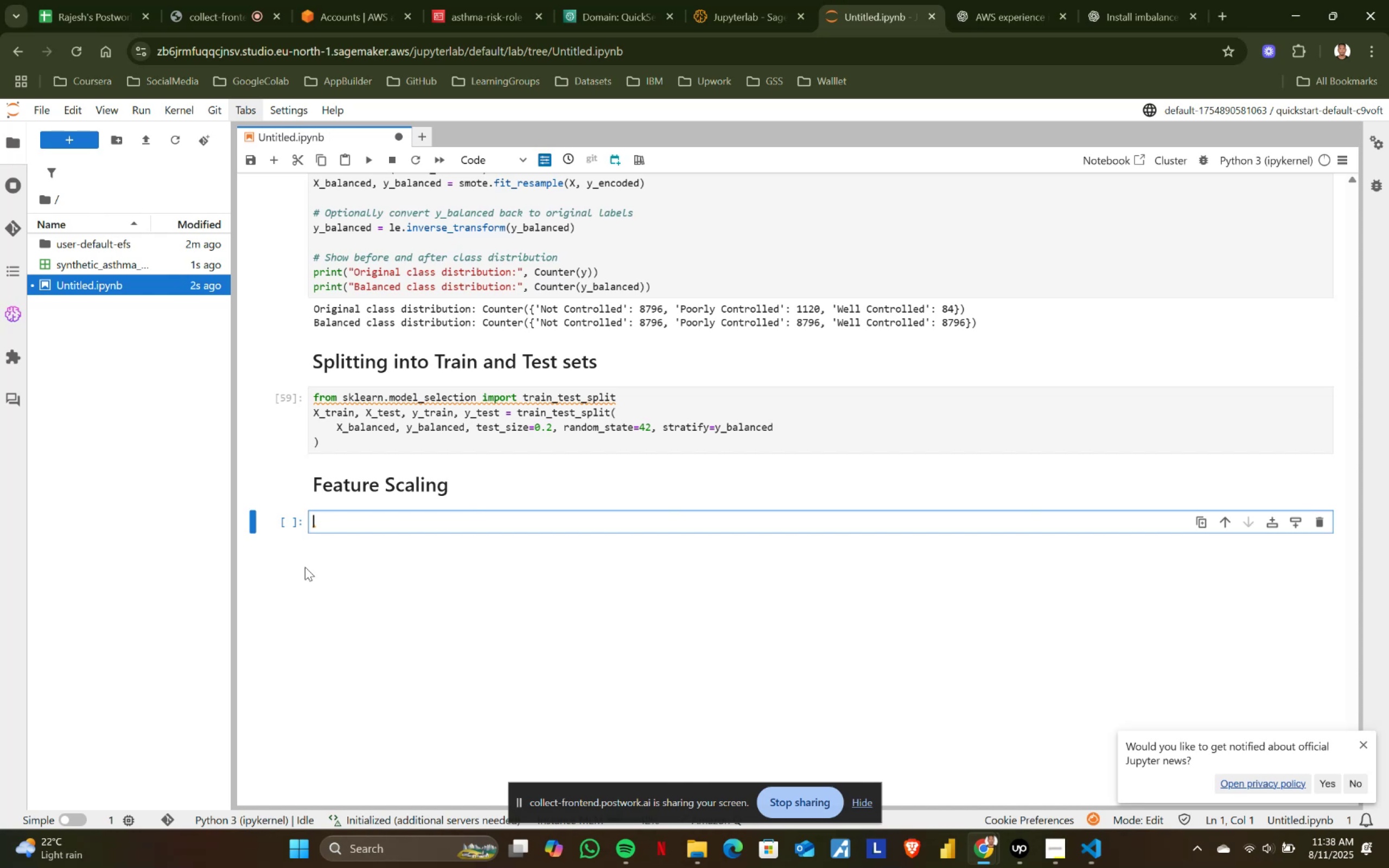 
key(Control+ControlLeft)
 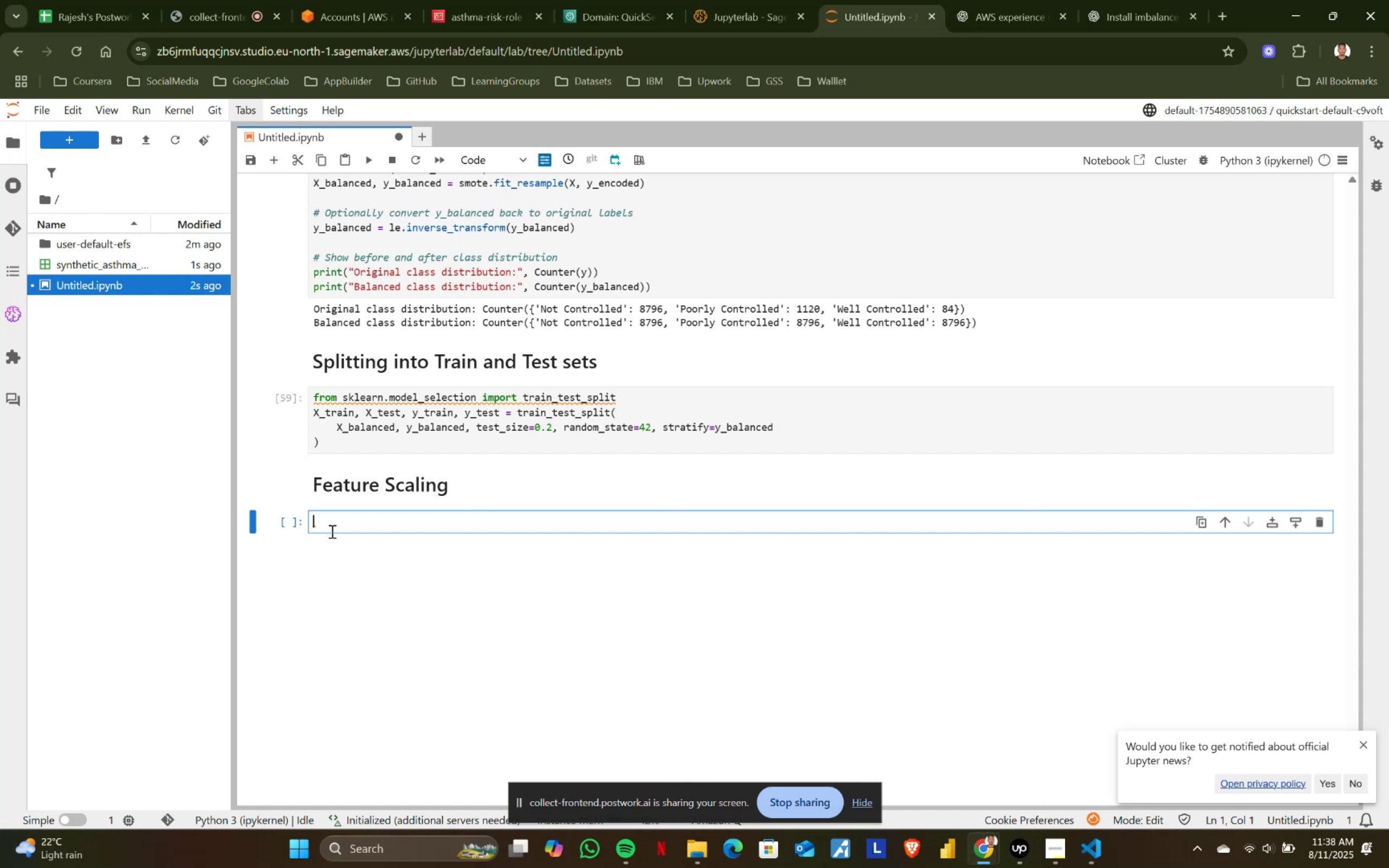 
key(Control+V)
 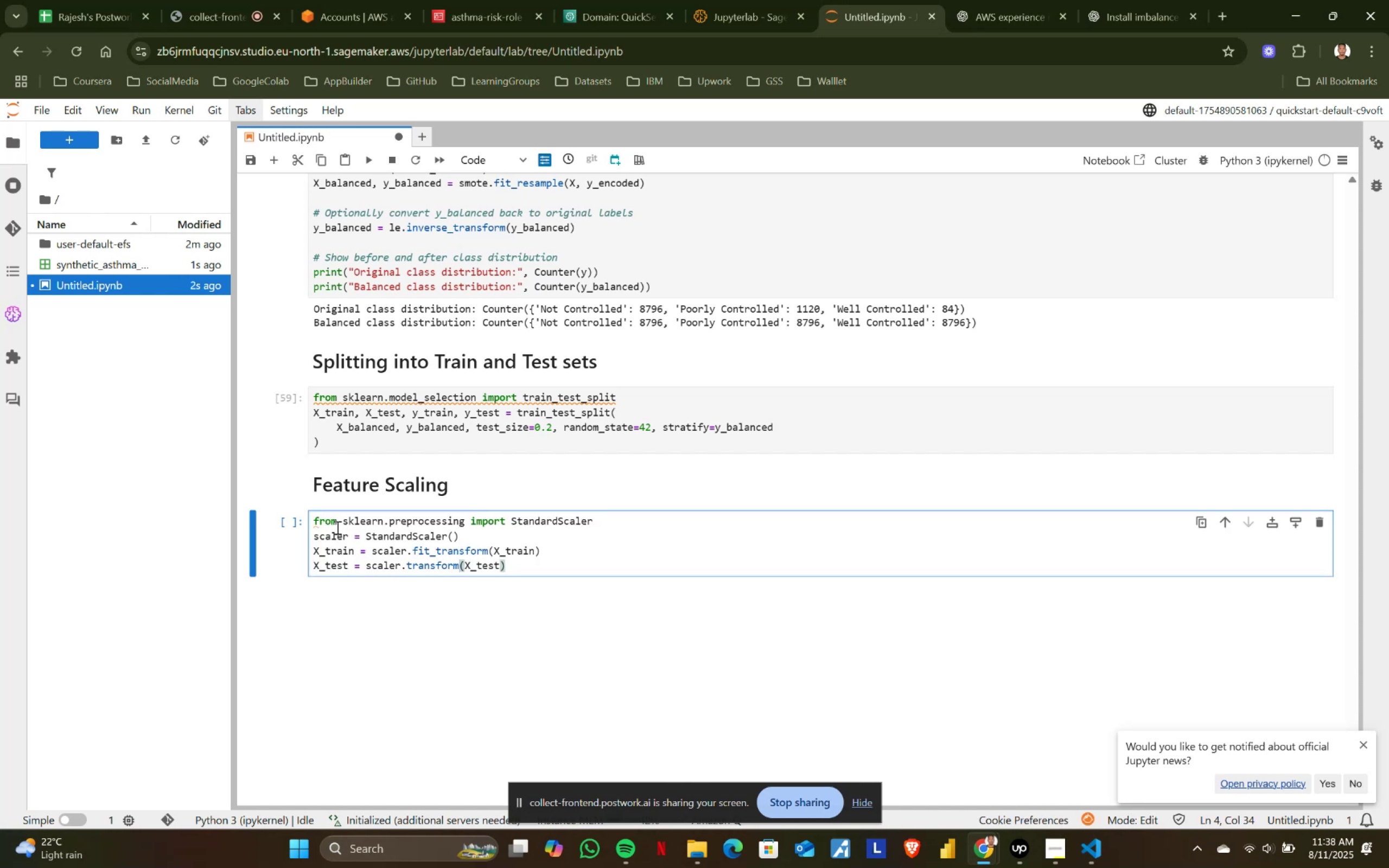 
key(Shift+ShiftRight)
 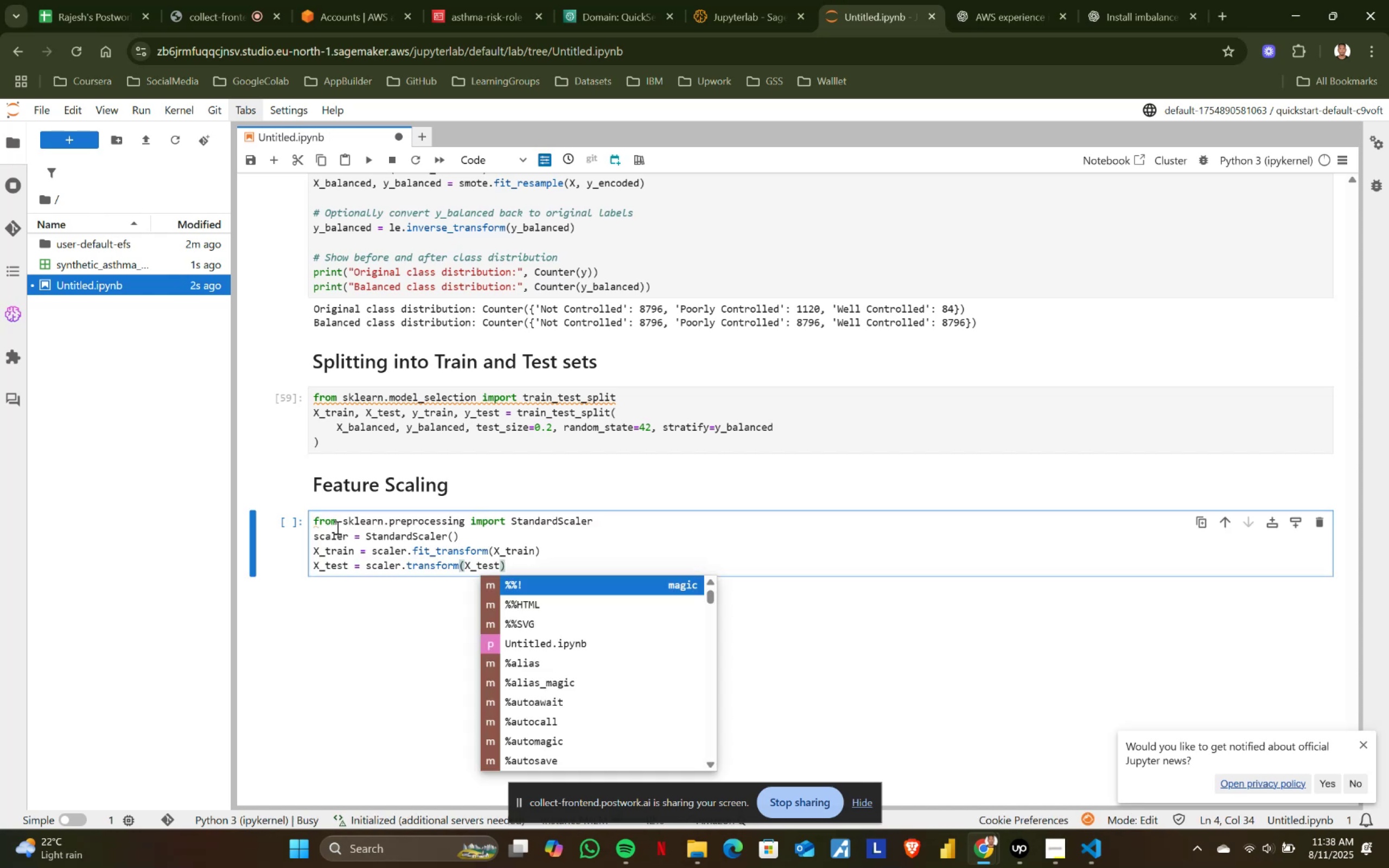 
key(Shift+Enter)
 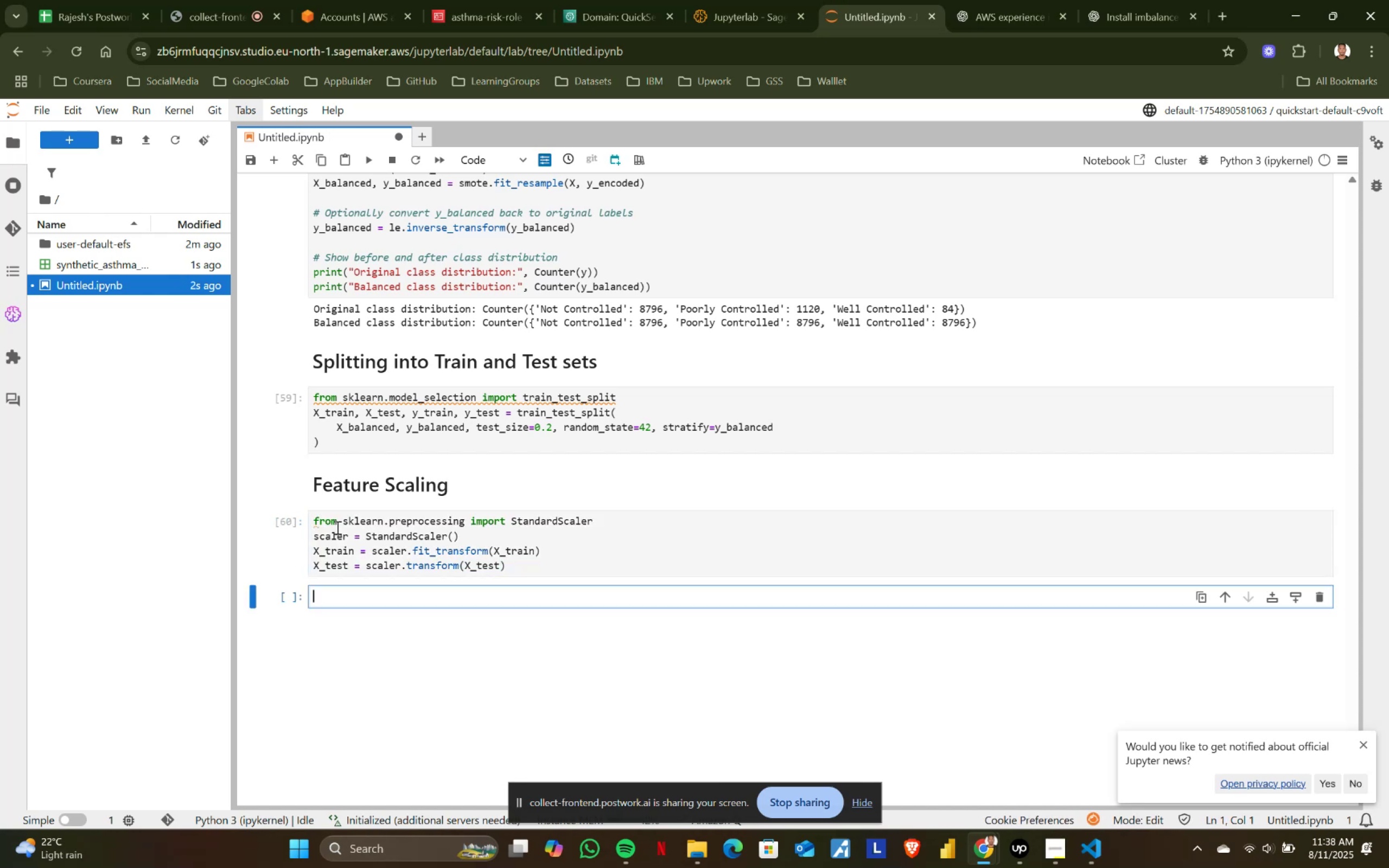 
key(Alt+AltLeft)
 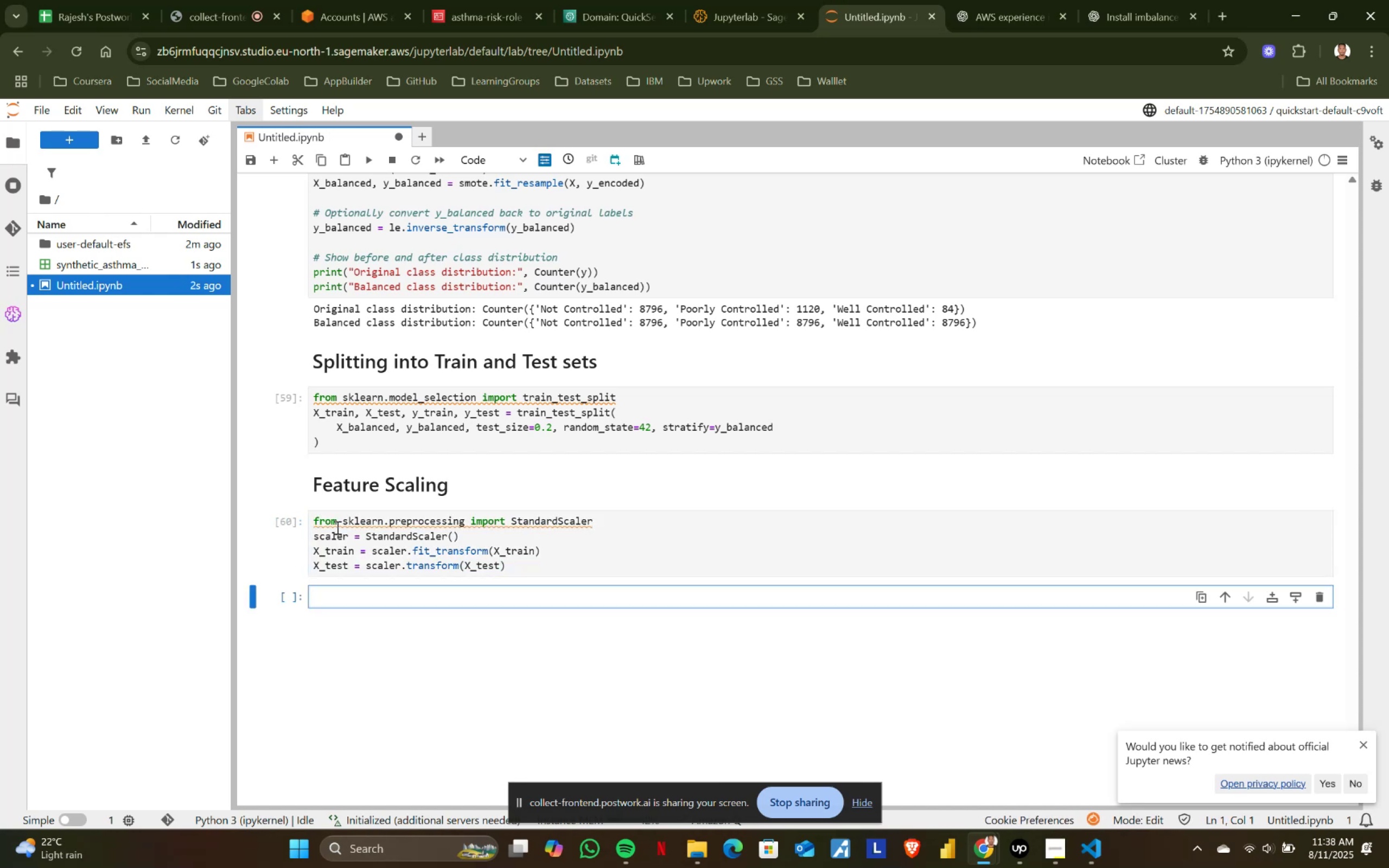 
key(Alt+Tab)
 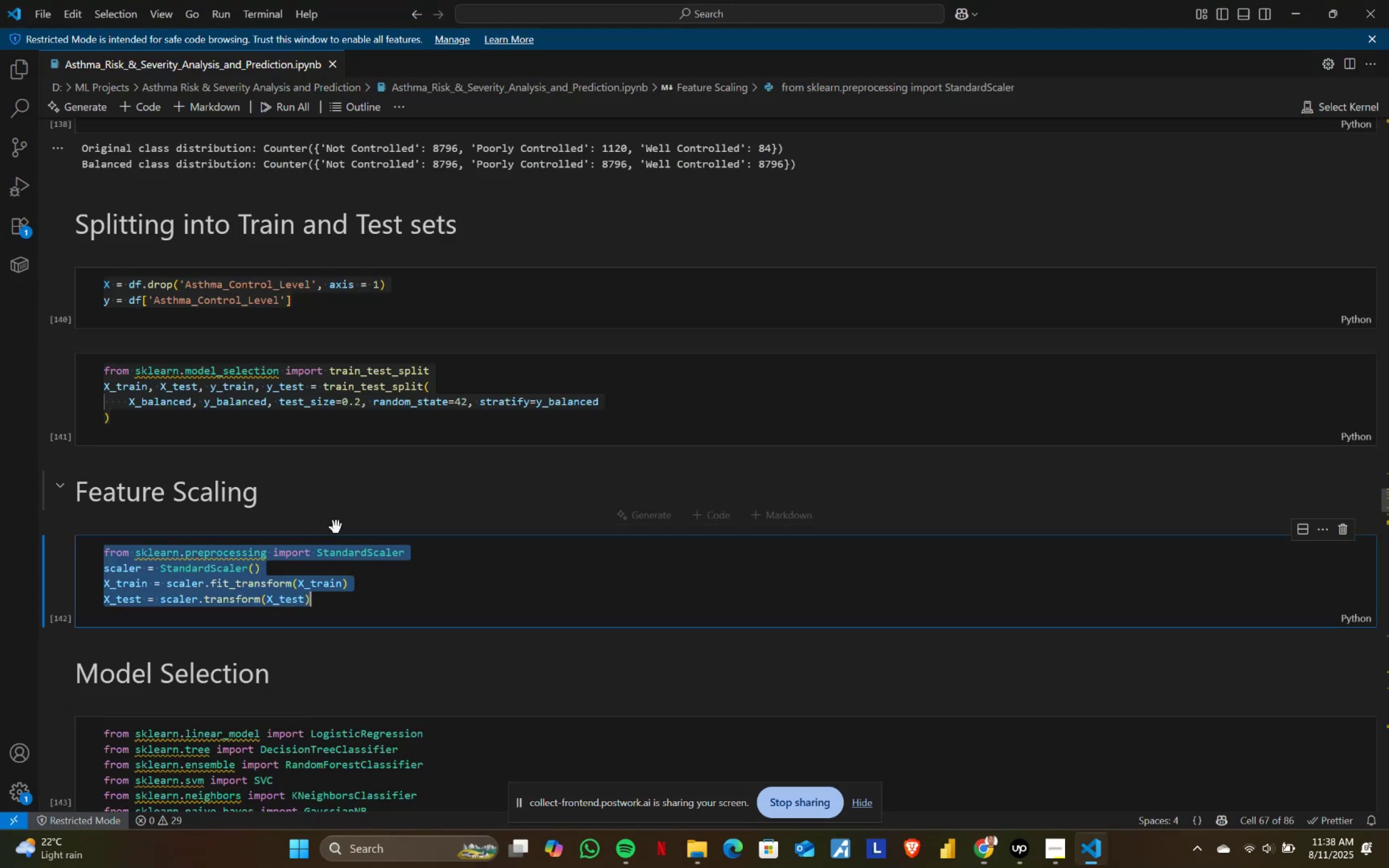 
scroll: coordinate [336, 527], scroll_direction: down, amount: 3.0
 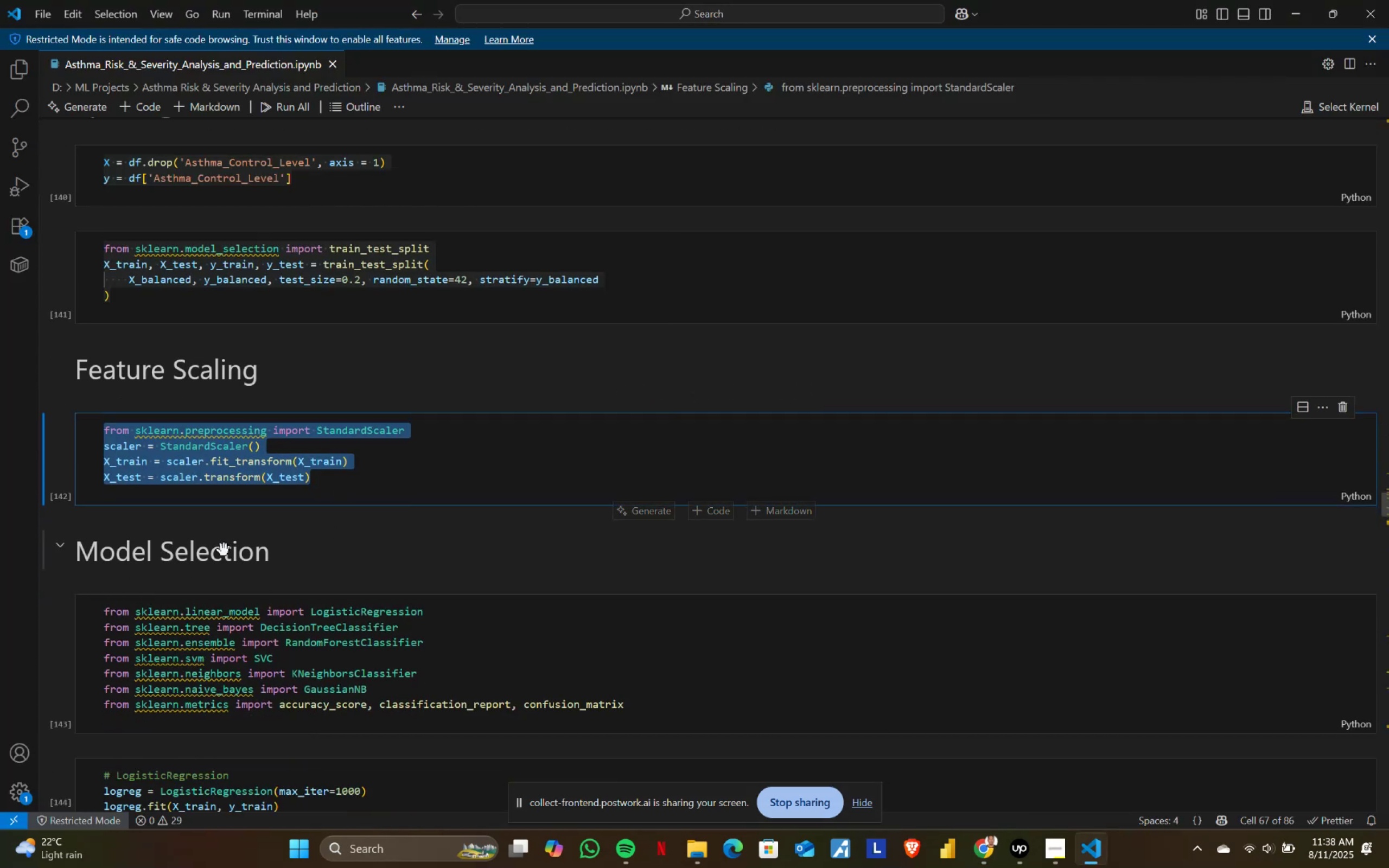 
key(Alt+AltLeft)
 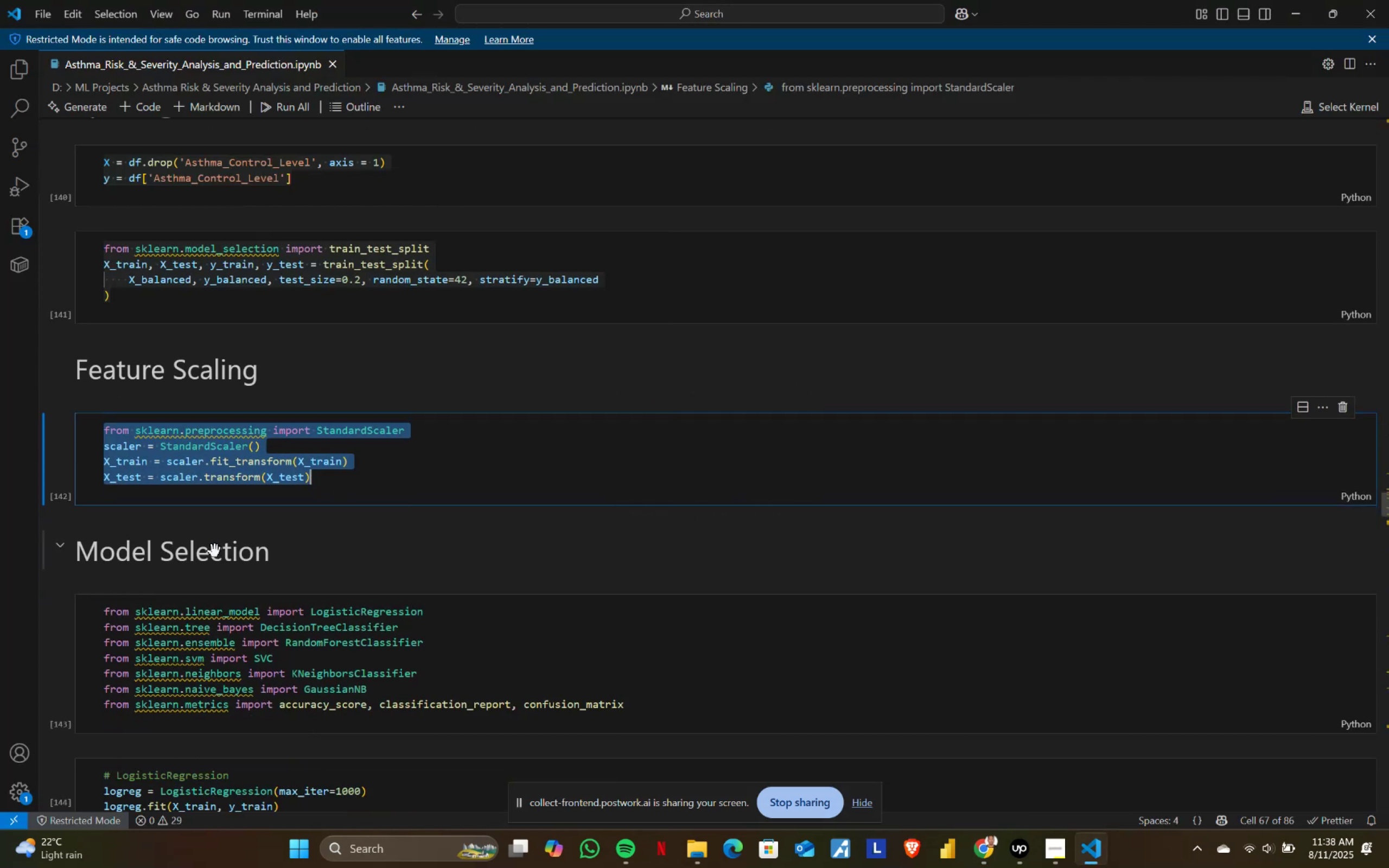 
key(Alt+Tab)
 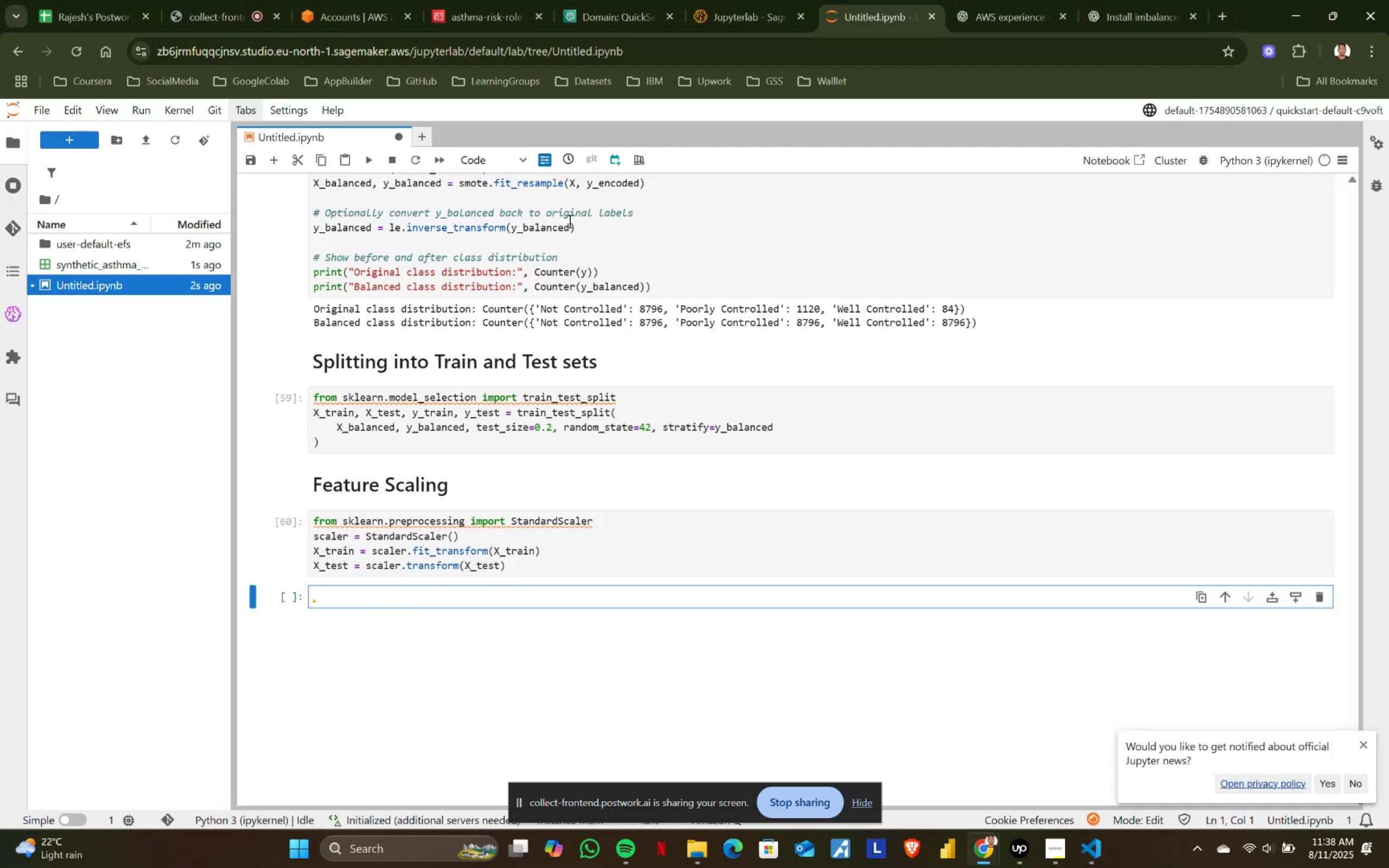 
left_click([488, 155])
 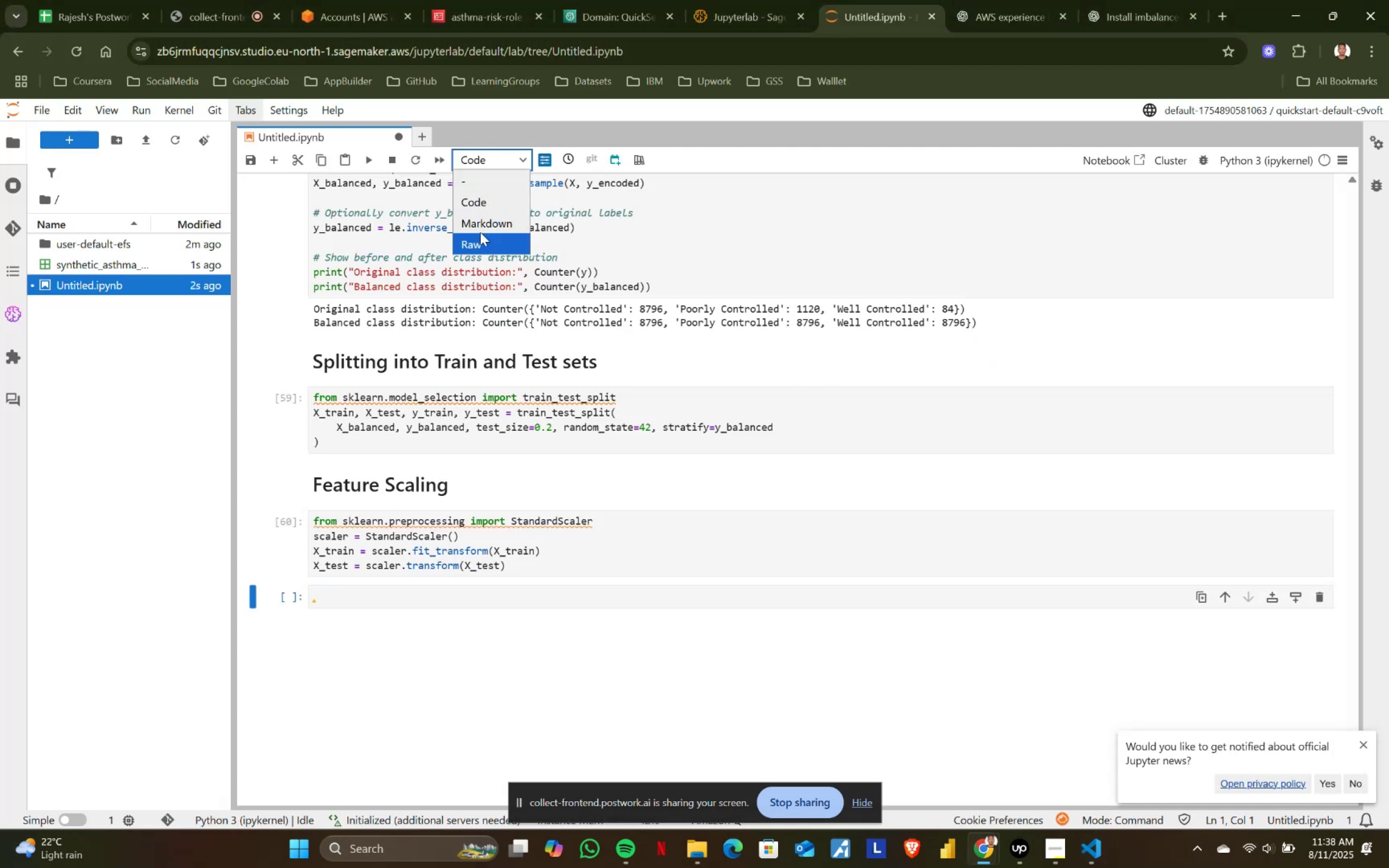 
left_click([489, 219])
 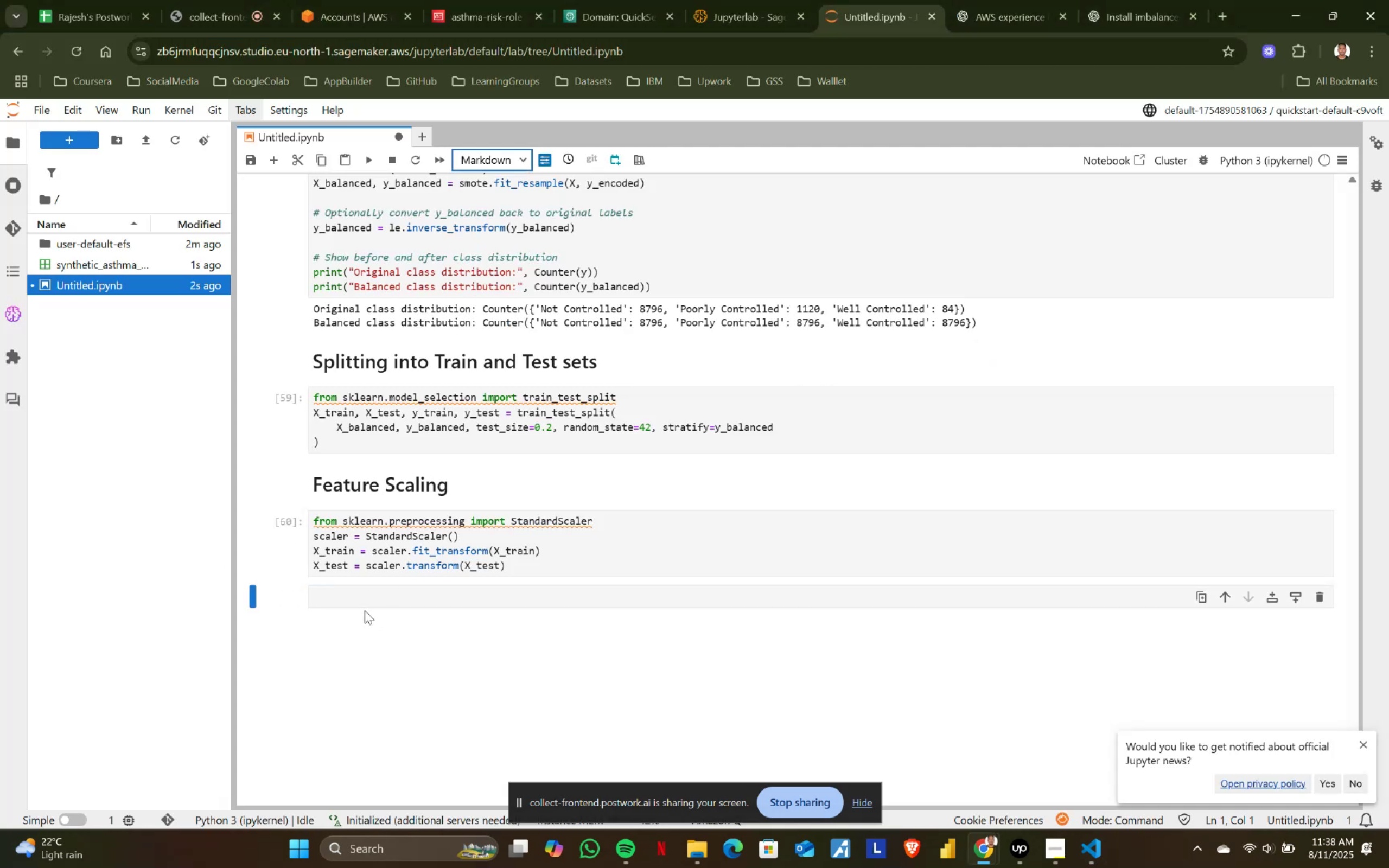 
left_click([374, 598])
 